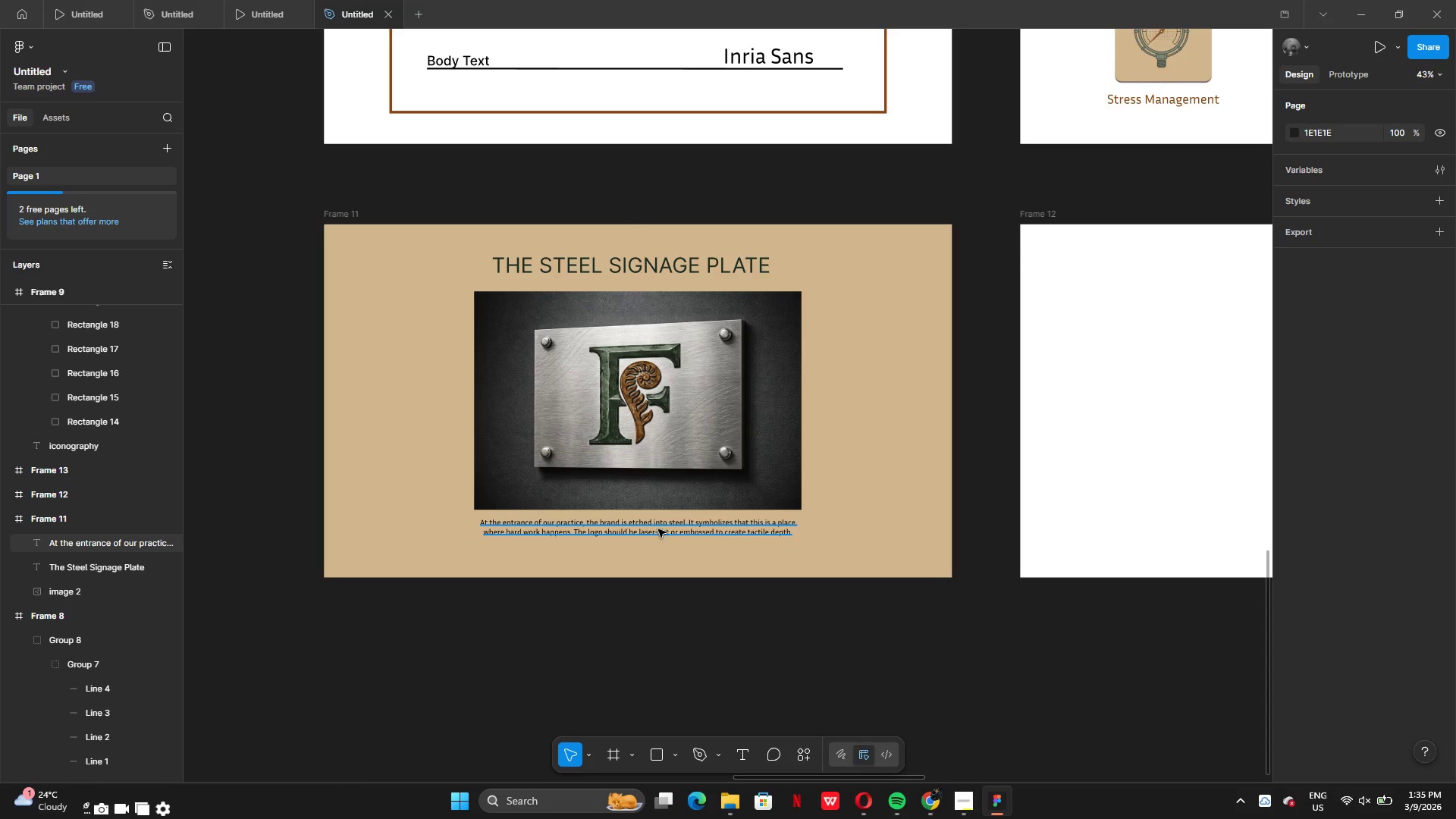 
left_click_drag(start_coordinate=[658, 529], to_coordinate=[659, 536])
 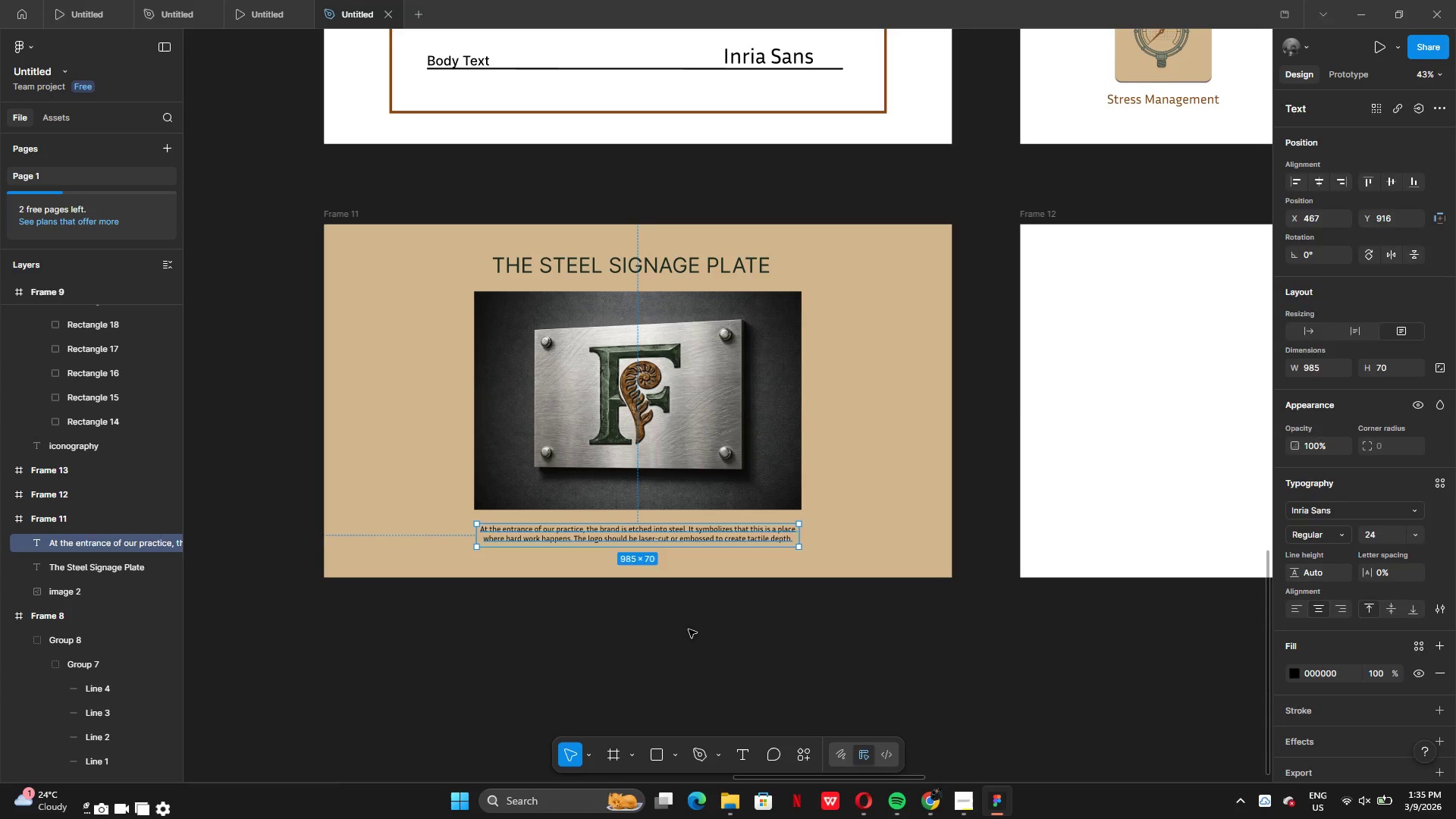 
left_click([689, 629])
 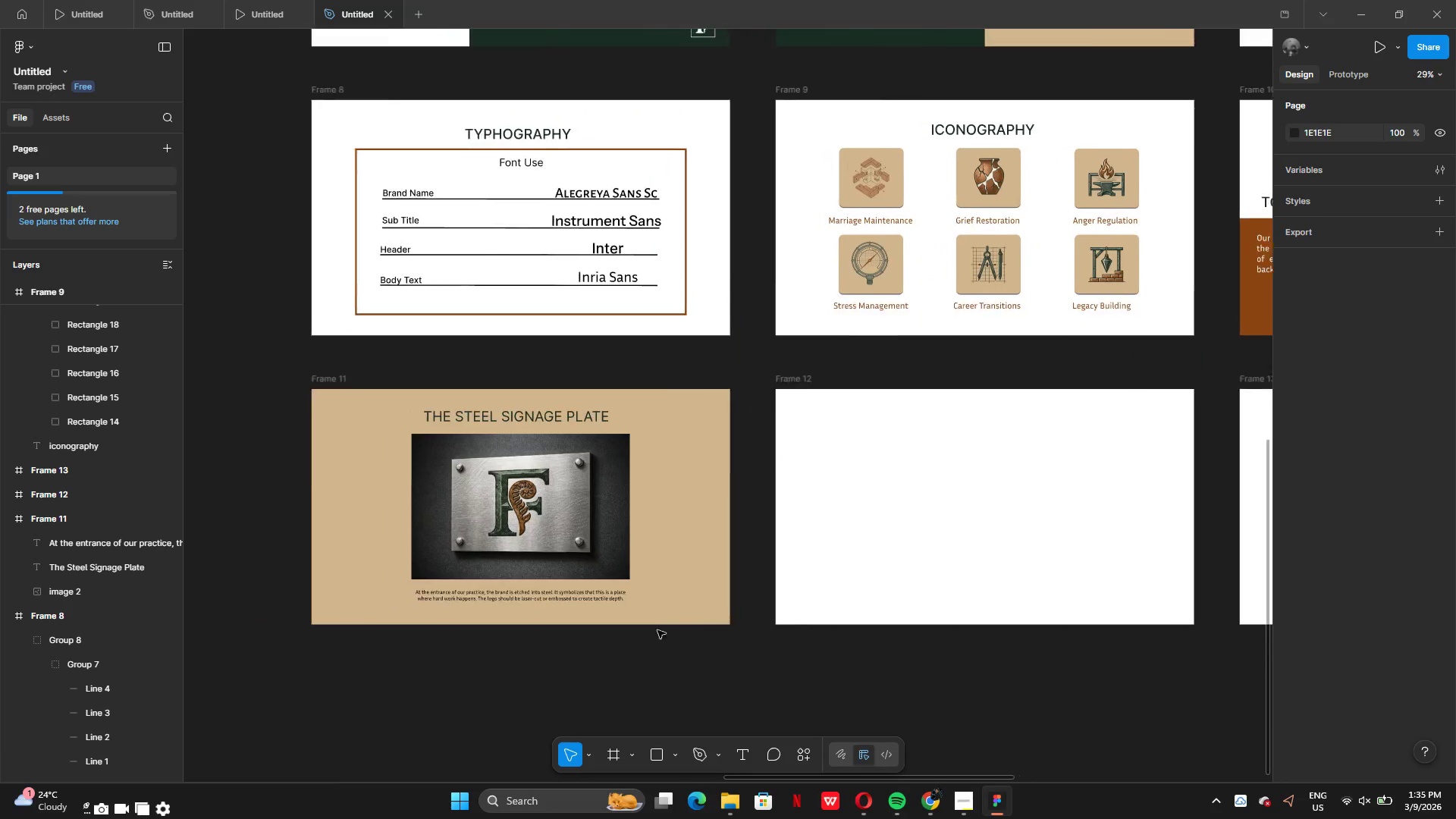 
left_click([431, 407])
 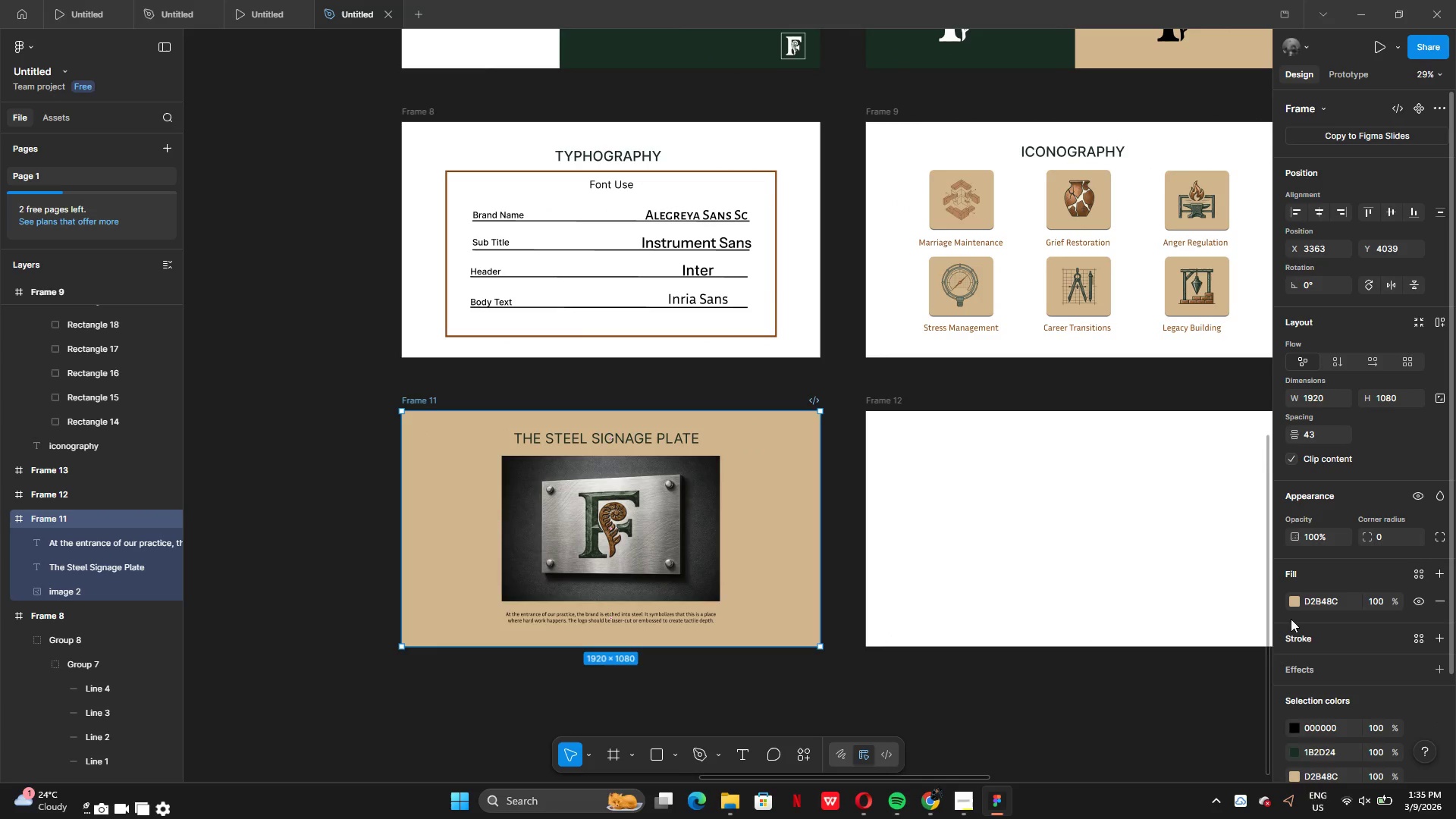 
left_click([1298, 600])
 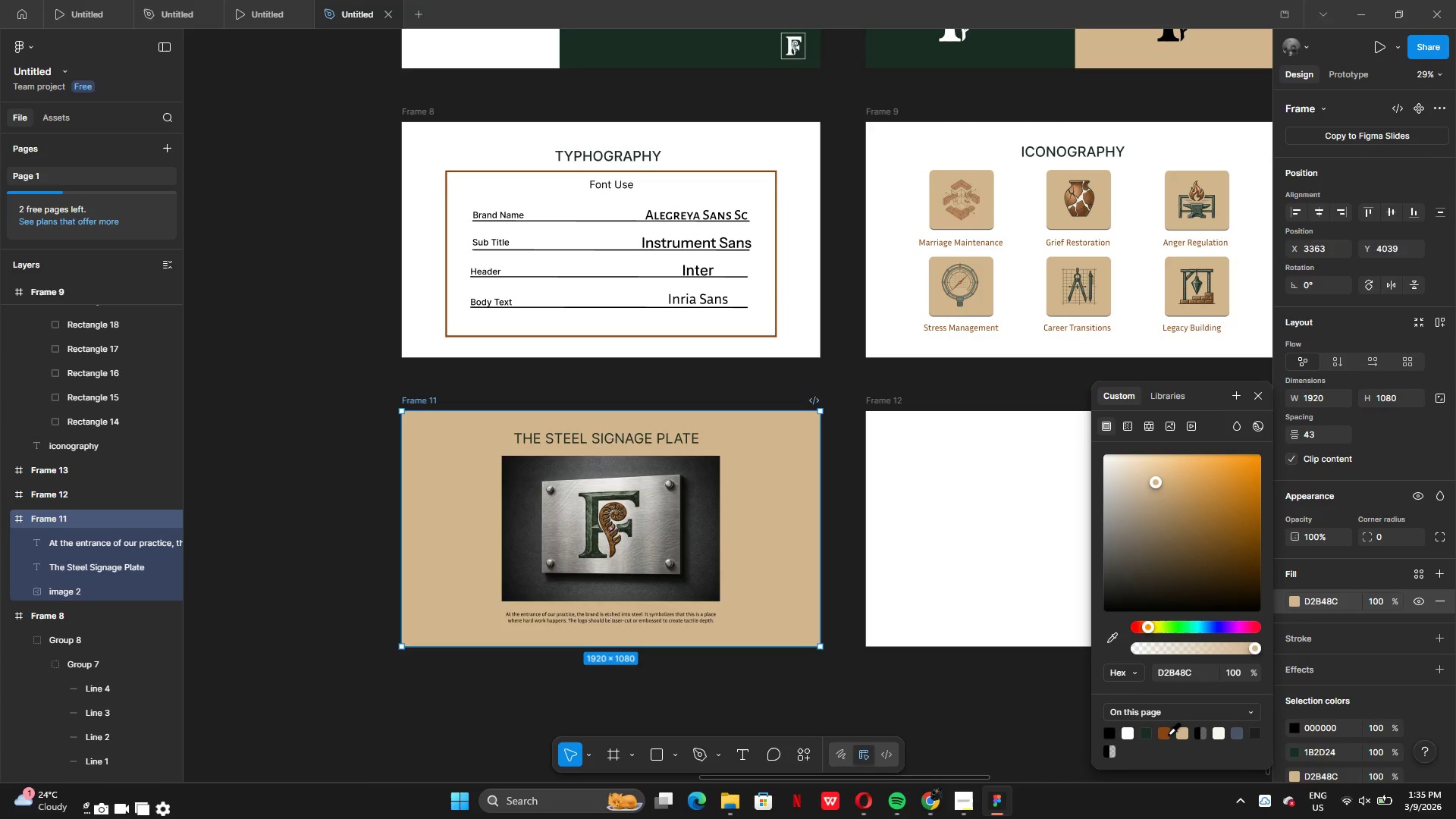 
left_click([1168, 734])
 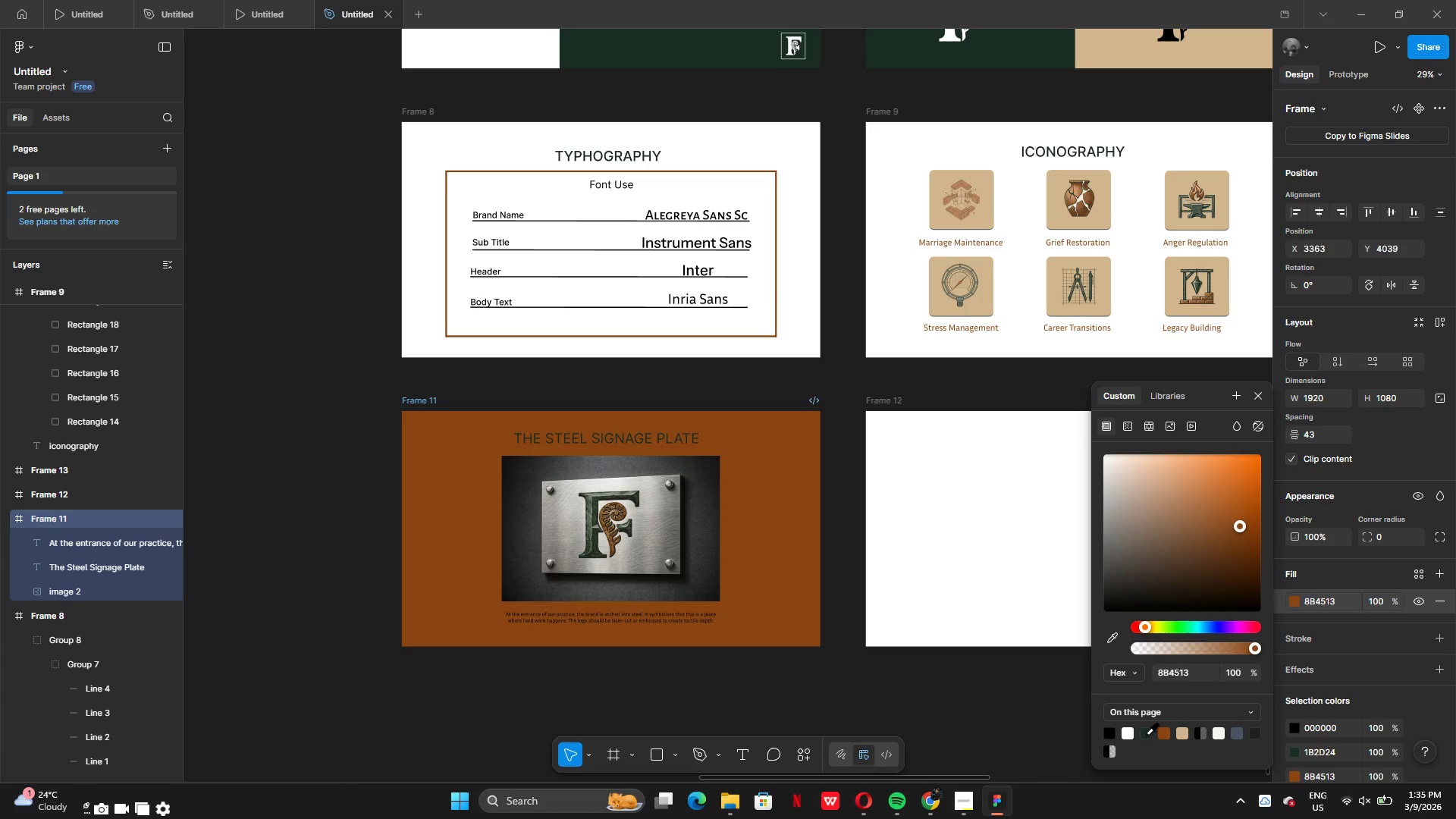 
left_click([1145, 734])
 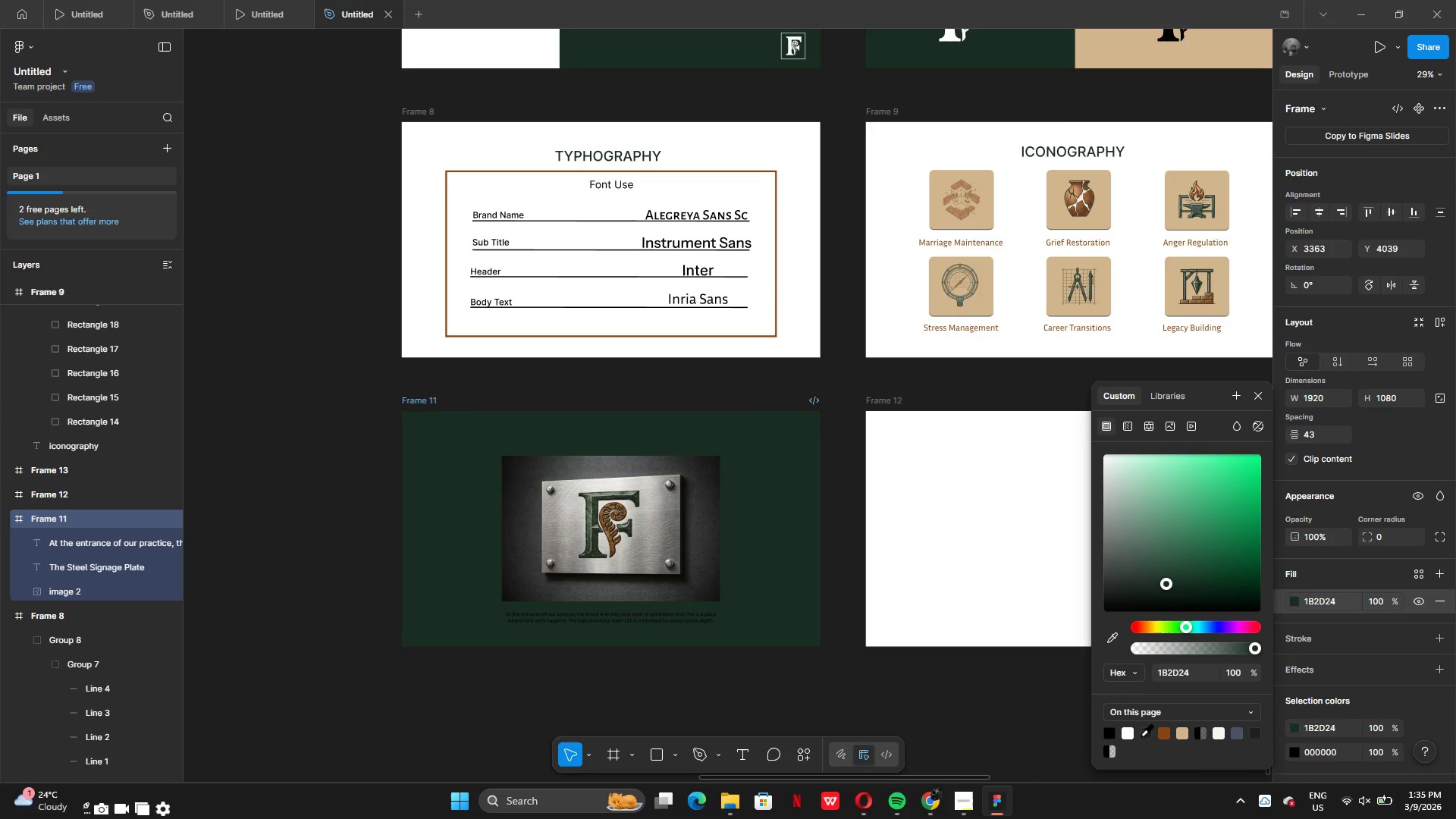 
left_click([1123, 736])
 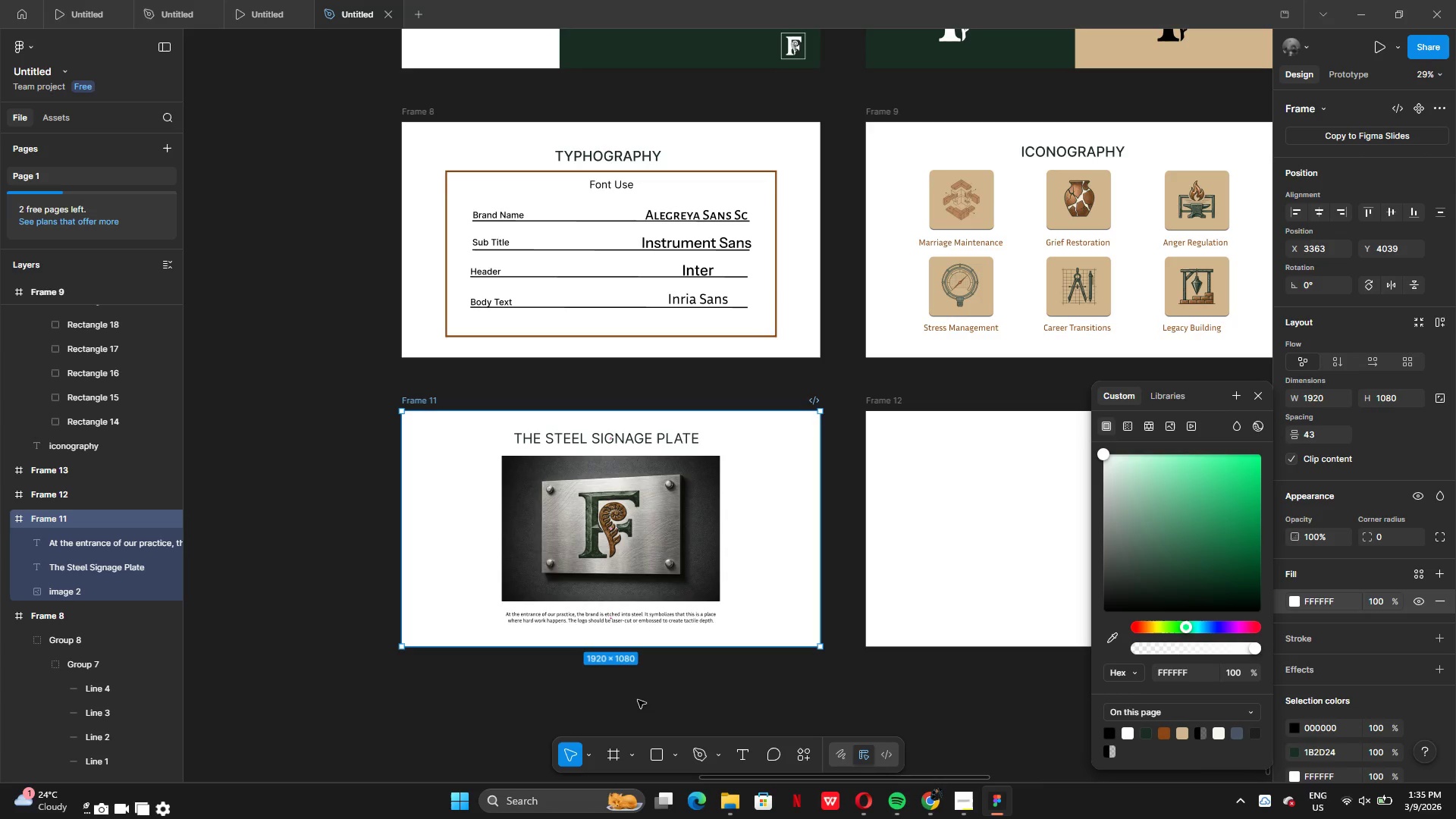 
left_click([639, 701])
 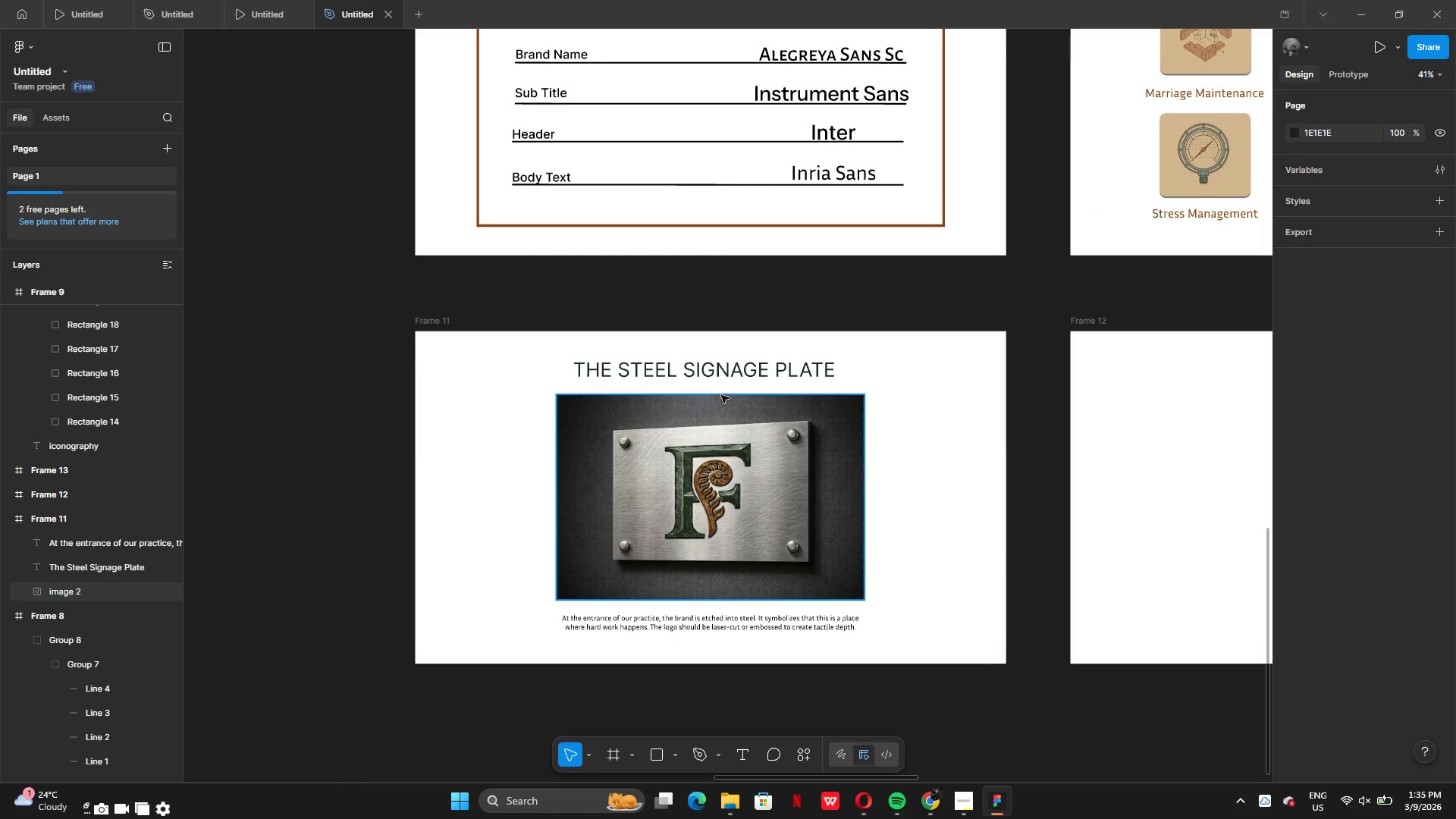 
left_click_drag(start_coordinate=[733, 371], to_coordinate=[738, 379])
 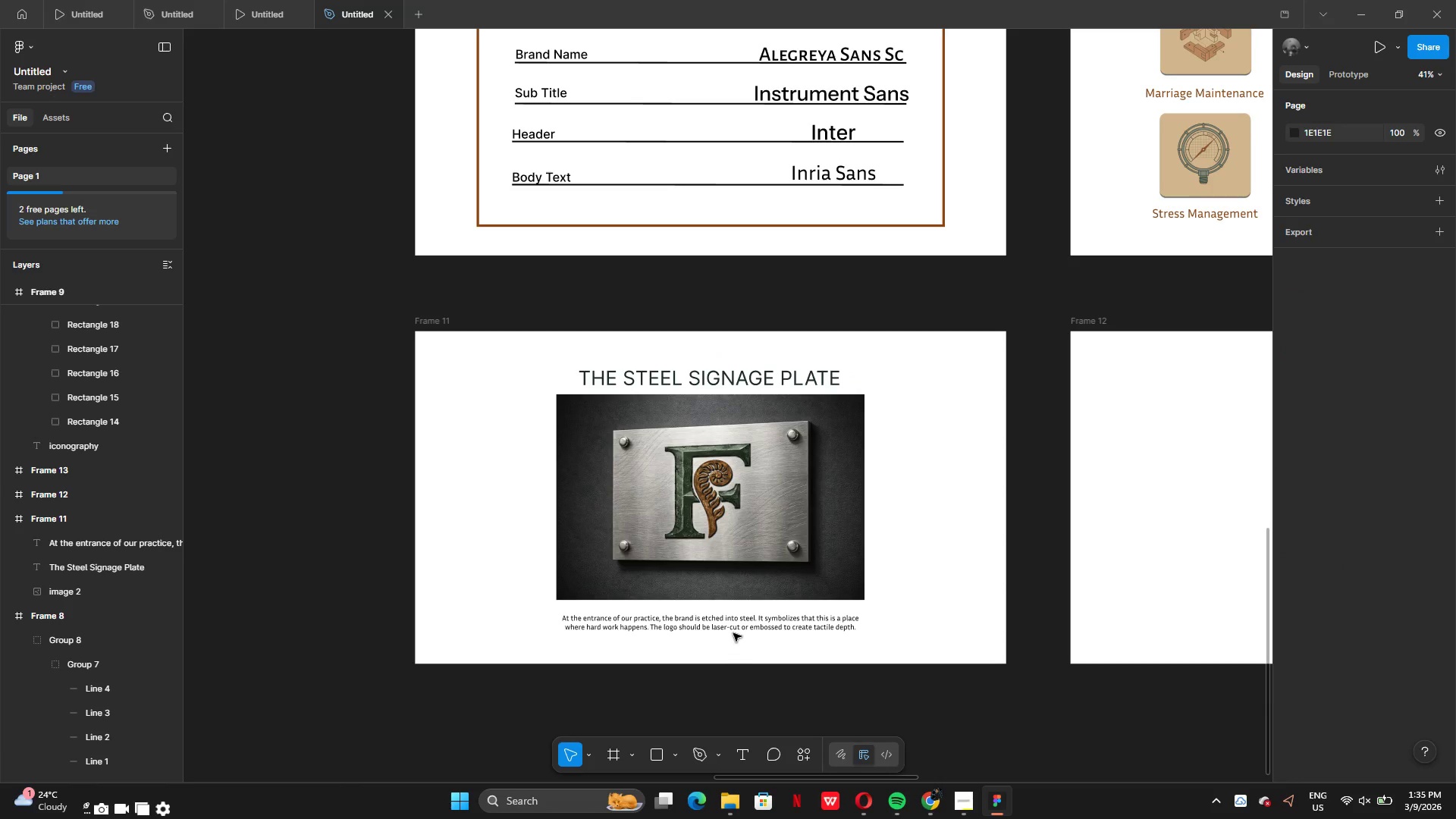 
left_click_drag(start_coordinate=[733, 633], to_coordinate=[731, 629])
 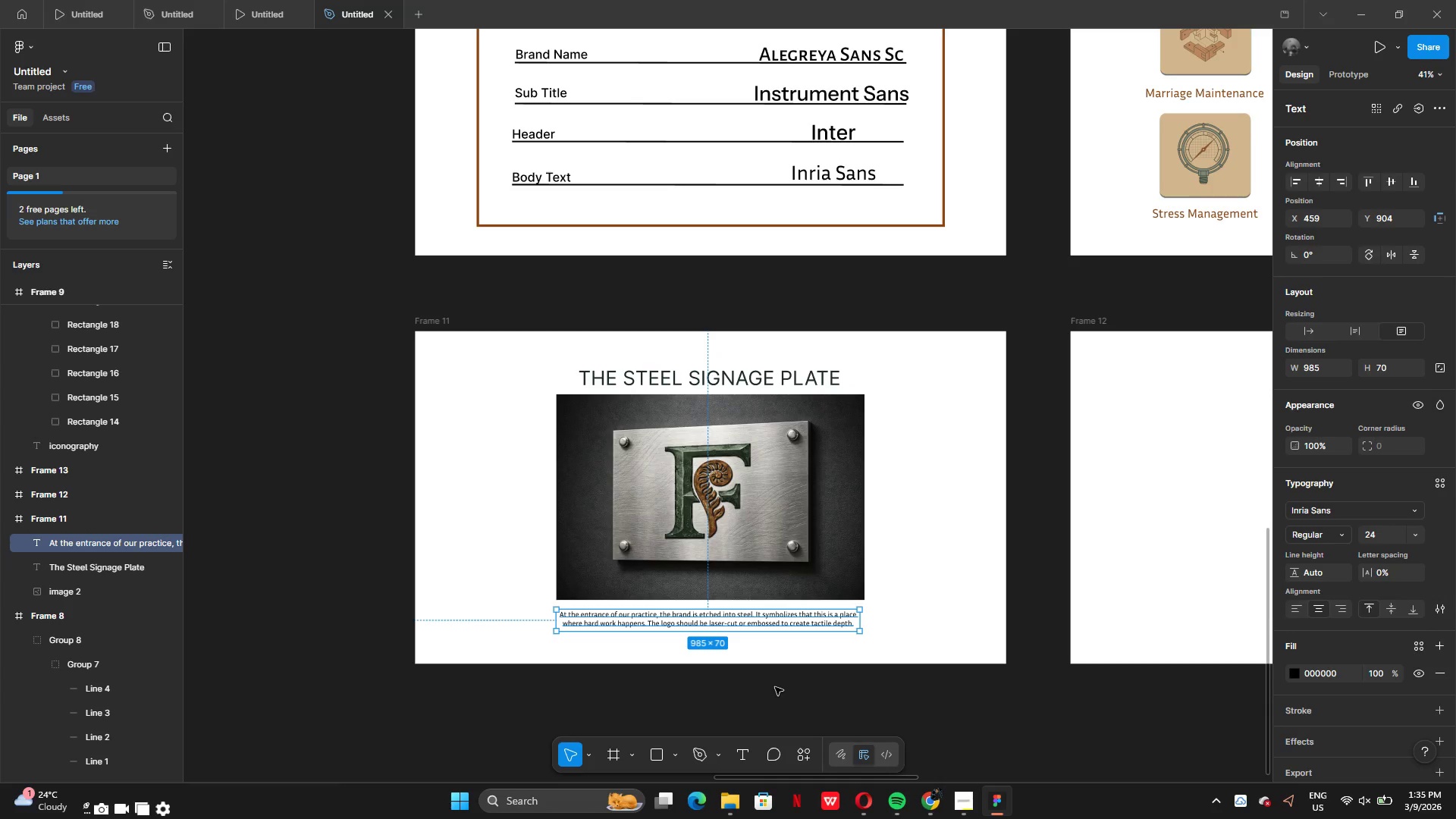 
left_click([776, 688])
 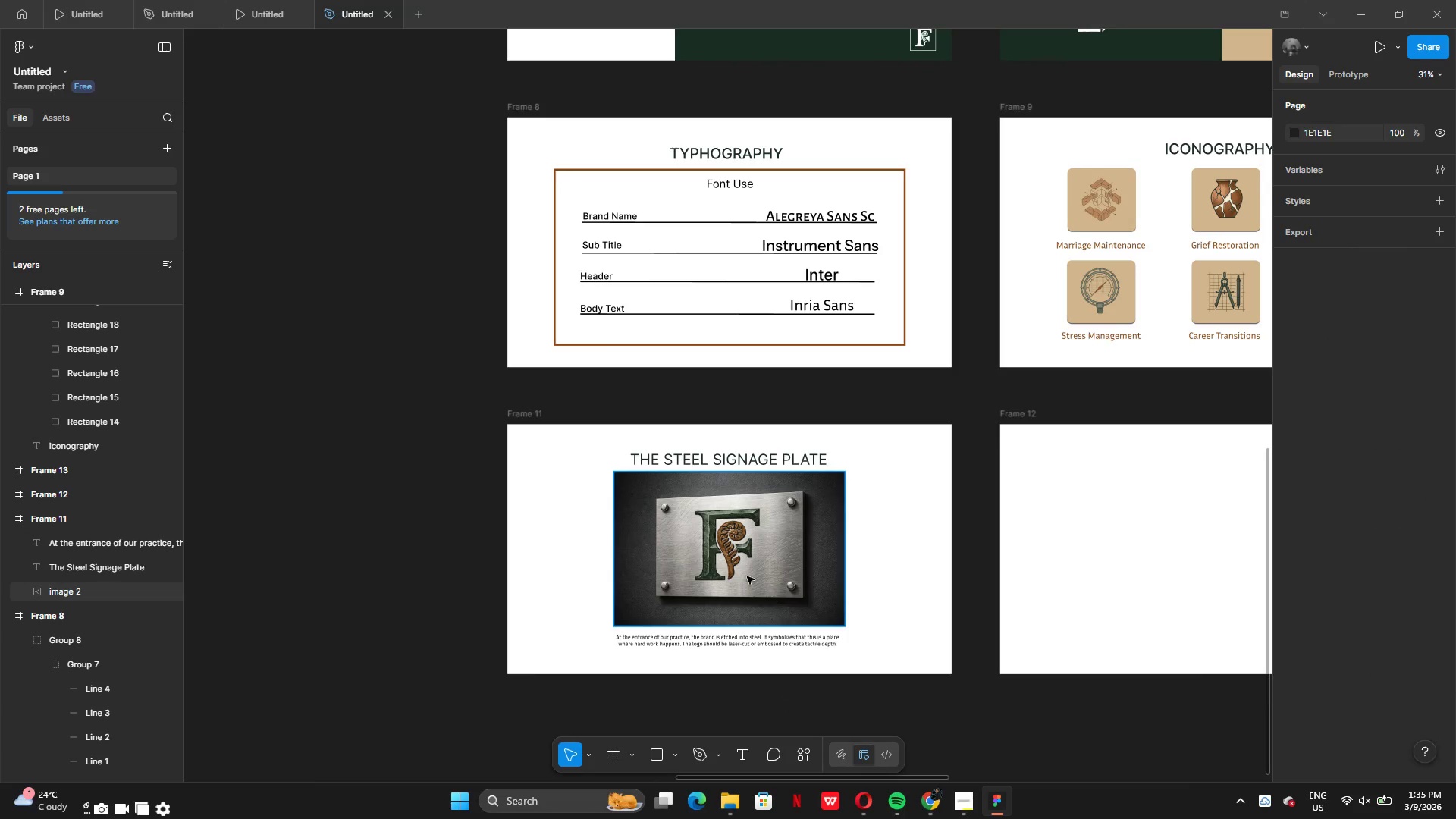 
left_click([736, 567])
 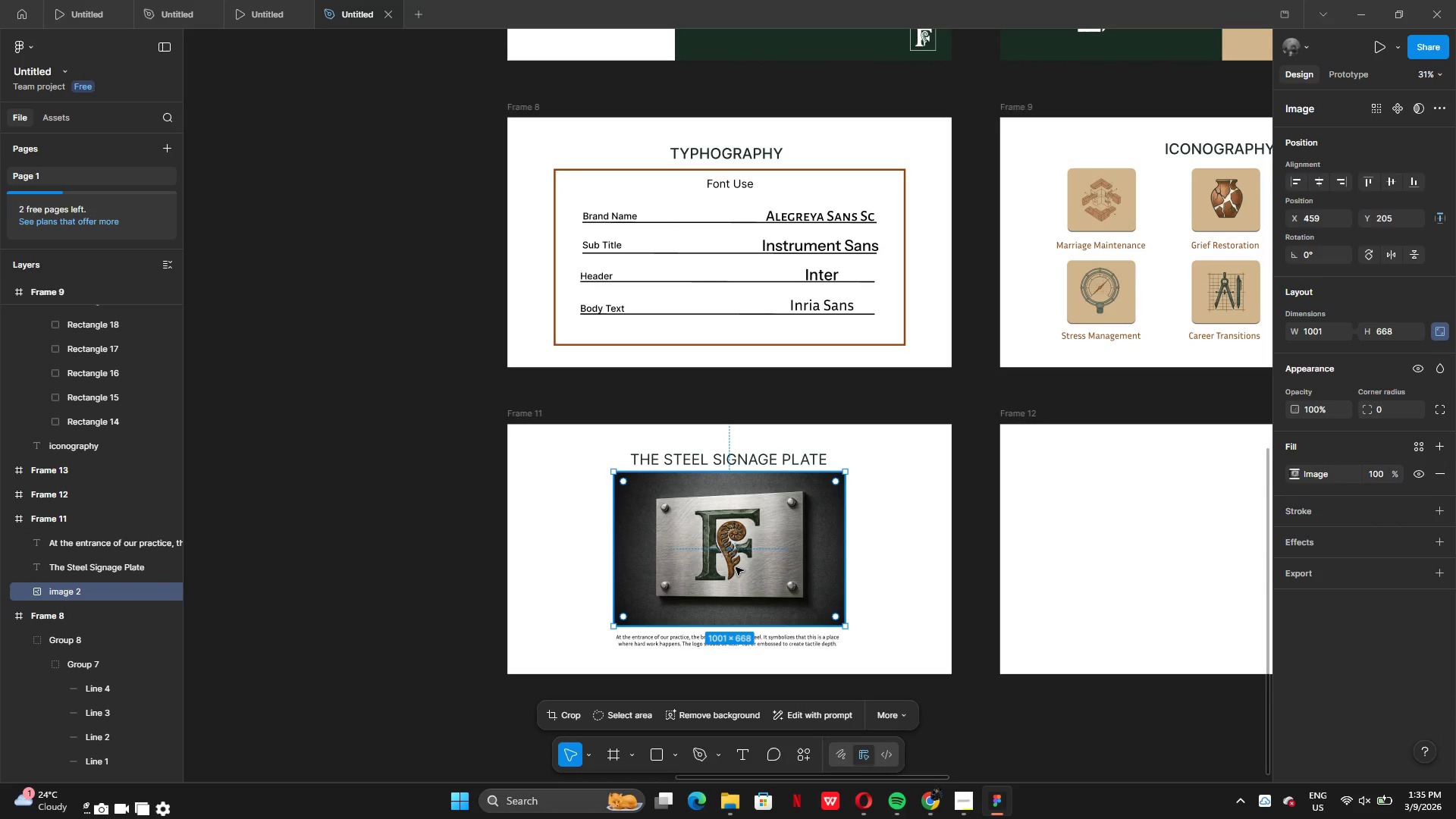 
hold_key(key=AltLeft, duration=0.36)
left_click_drag(start_coordinate=[735, 559], to_coordinate=[786, 581])
 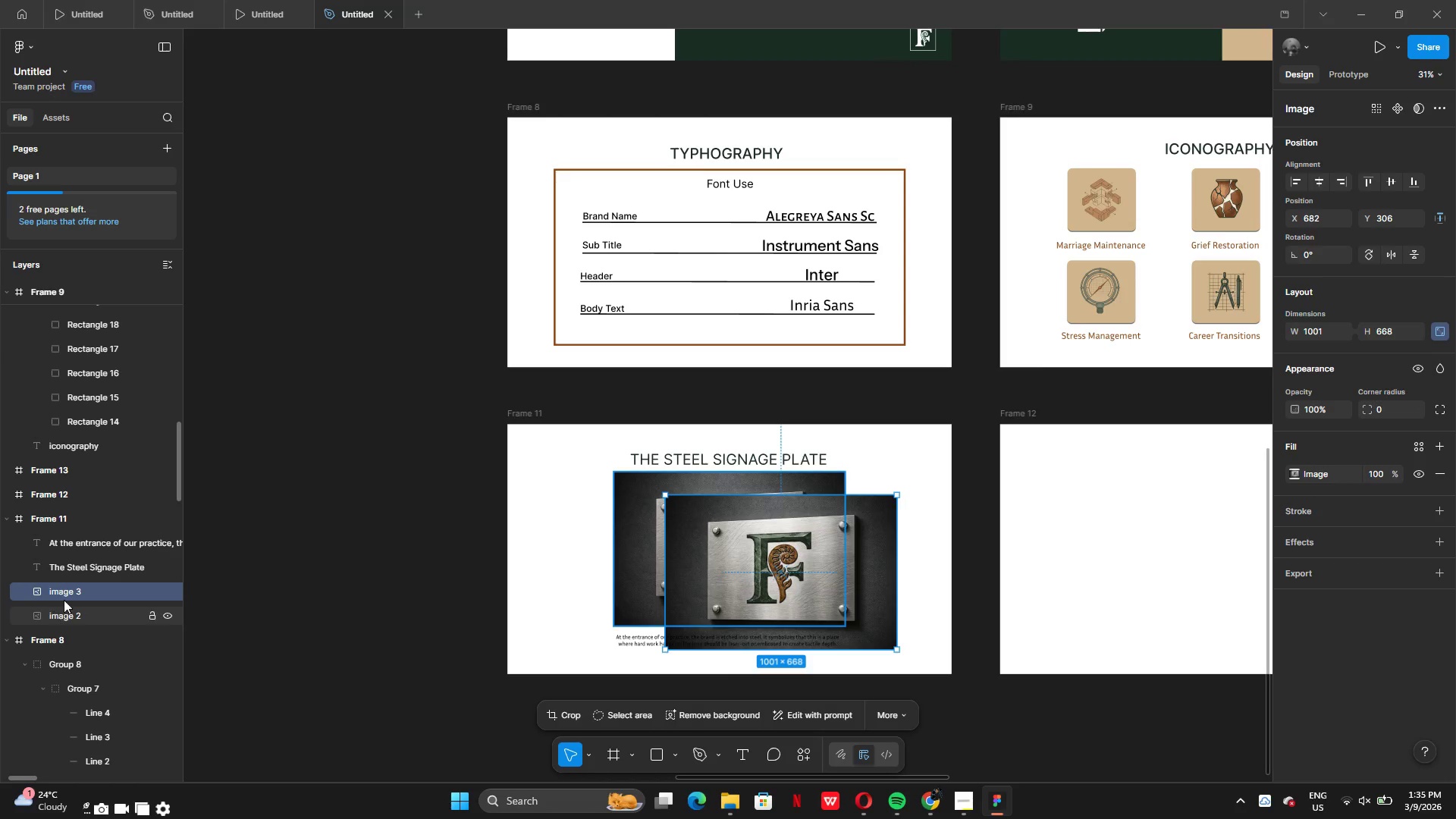 
left_click_drag(start_coordinate=[71, 587], to_coordinate=[73, 593])
 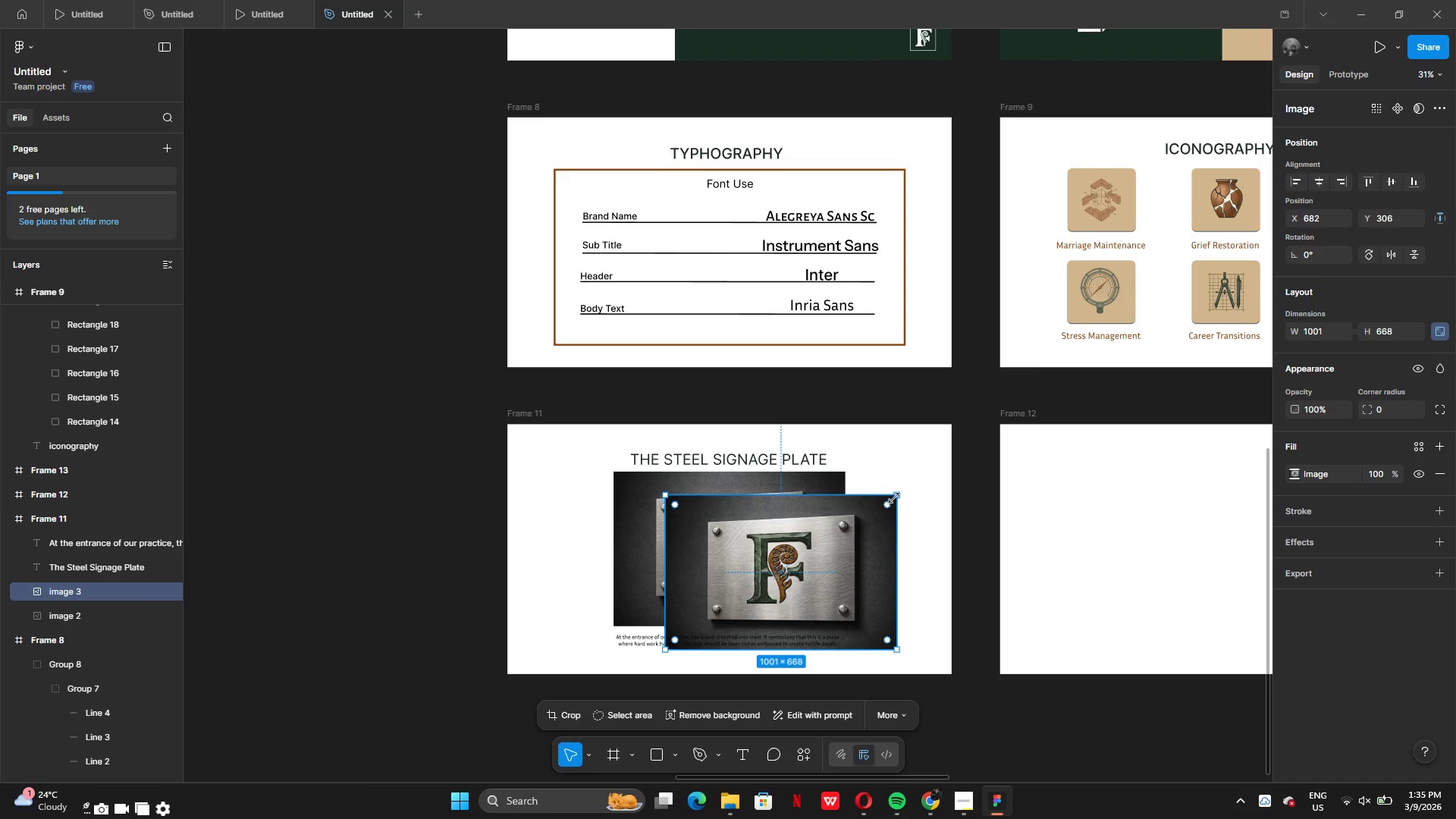 
left_click_drag(start_coordinate=[897, 498], to_coordinate=[978, 441])
 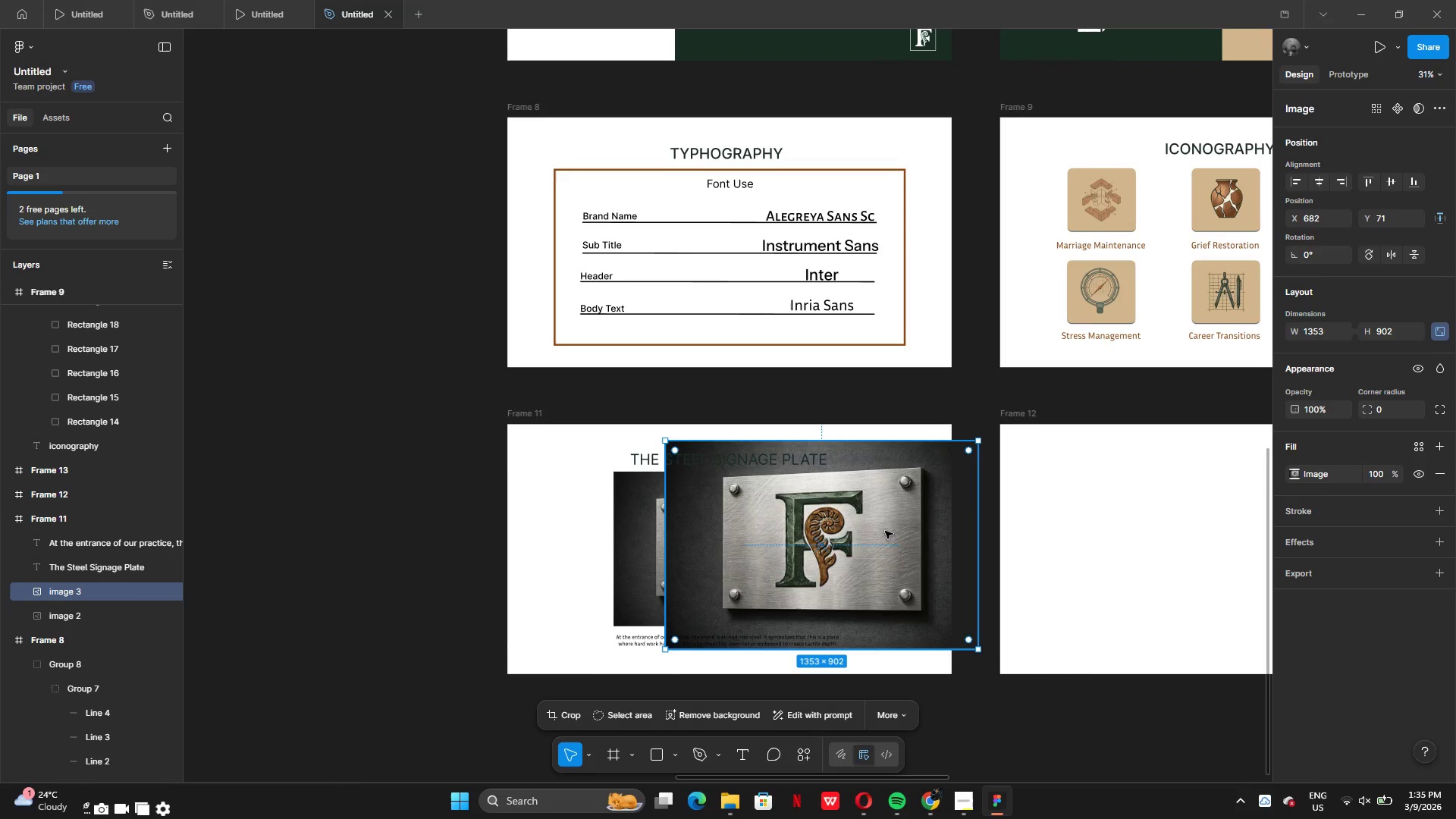 
left_click_drag(start_coordinate=[885, 531], to_coordinate=[724, 513])
 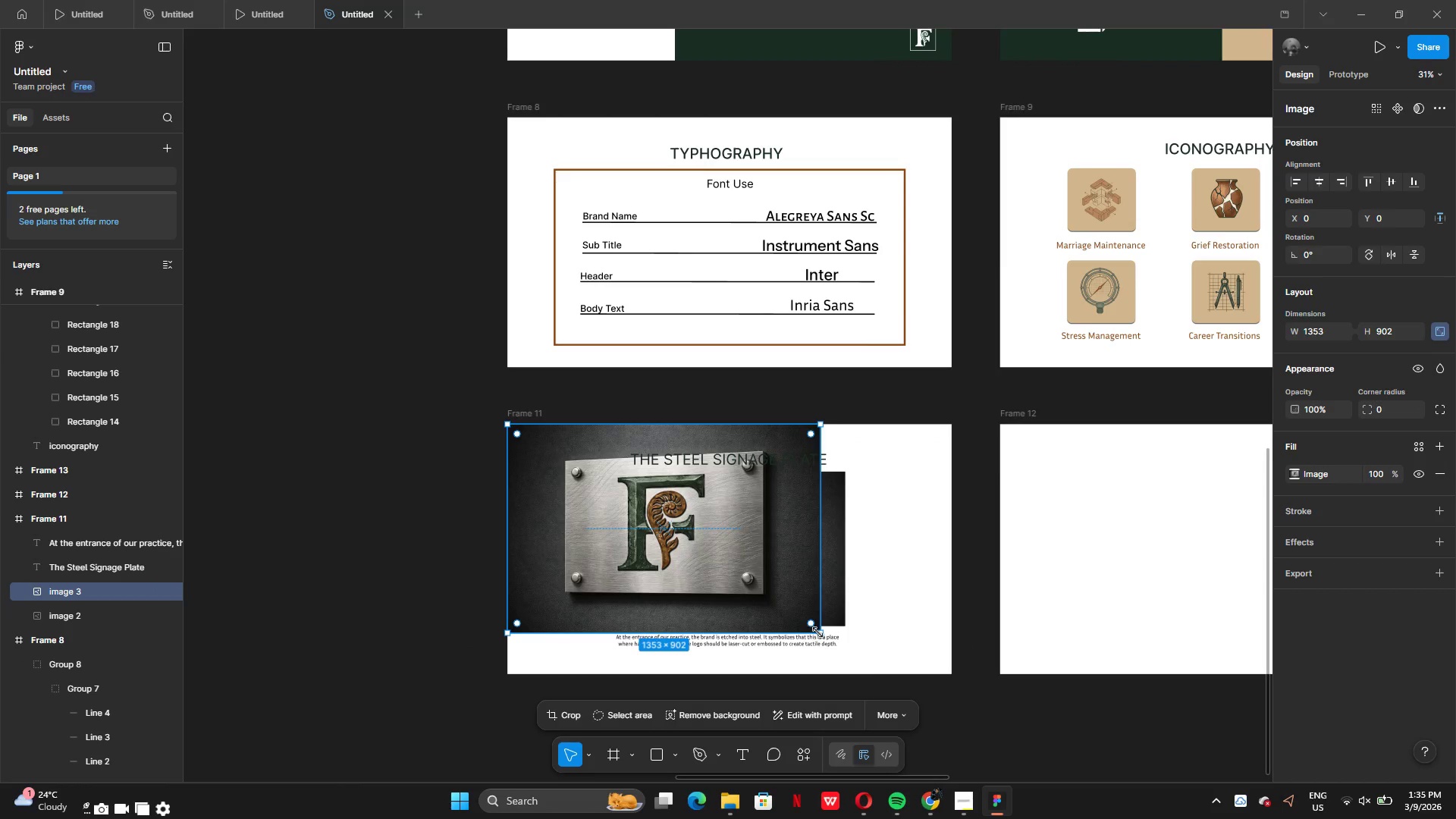 
left_click_drag(start_coordinate=[819, 632], to_coordinate=[951, 684])
 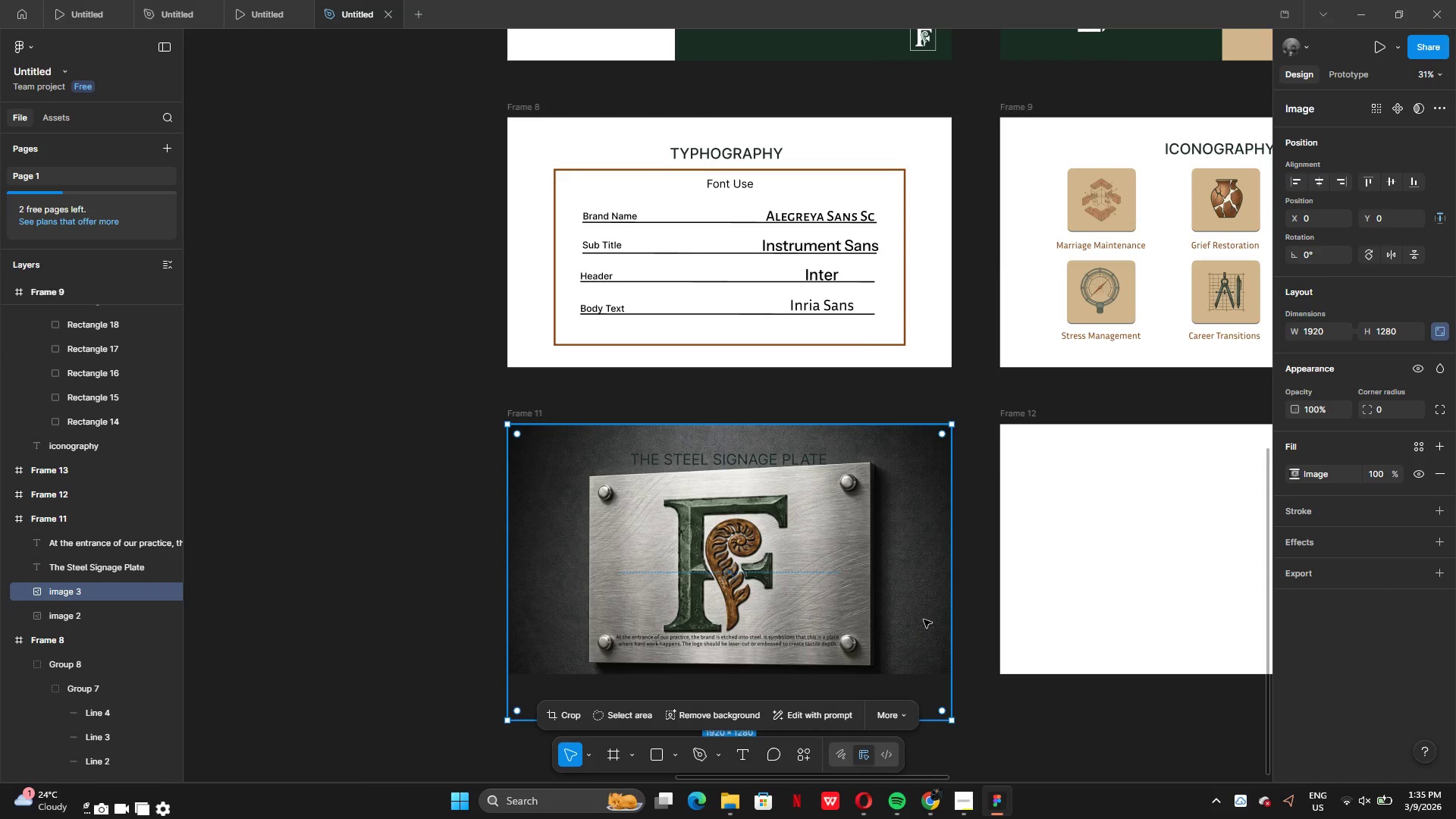 
left_click_drag(start_coordinate=[924, 620], to_coordinate=[921, 605])
 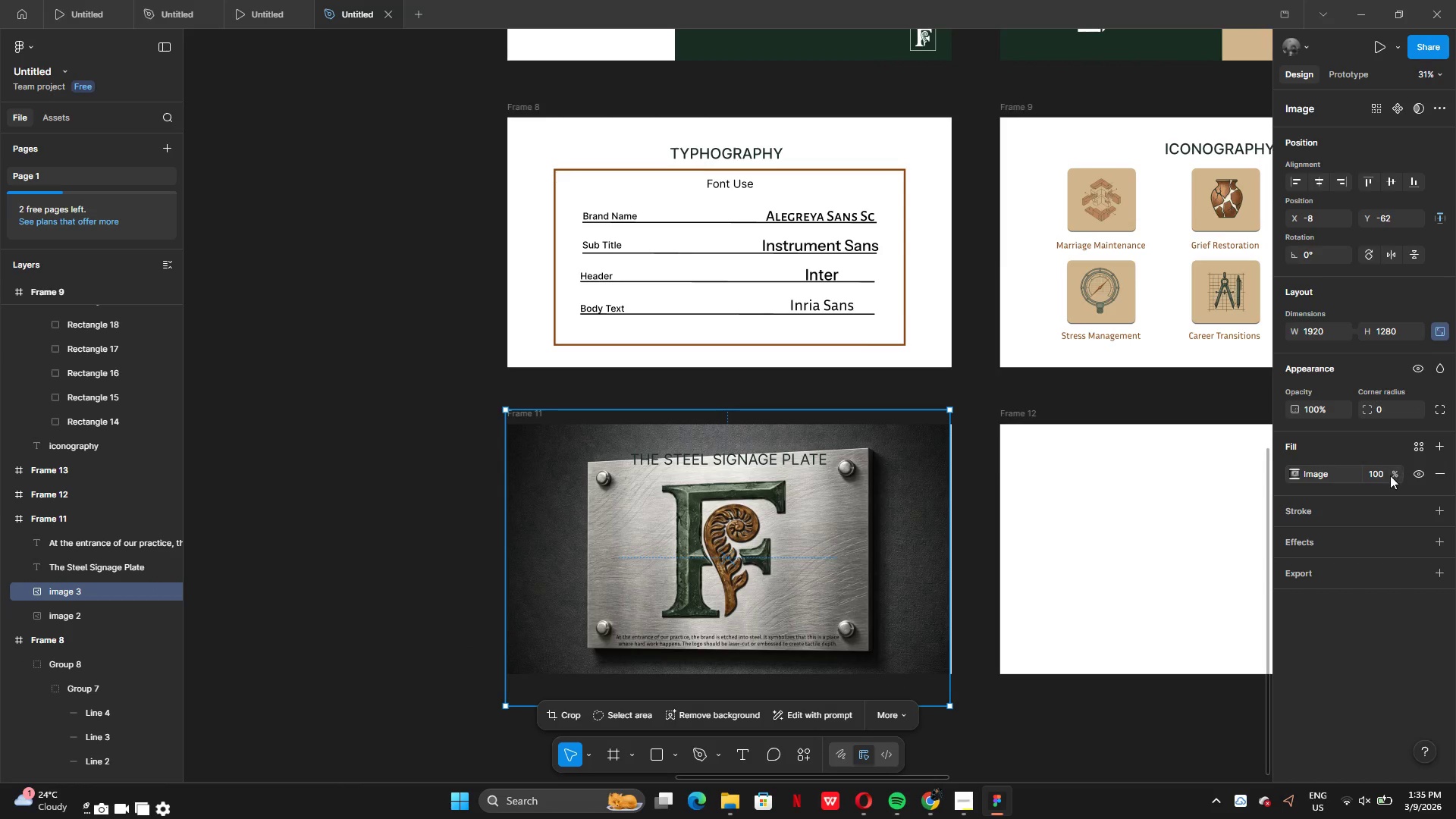 
left_click([1388, 475])
 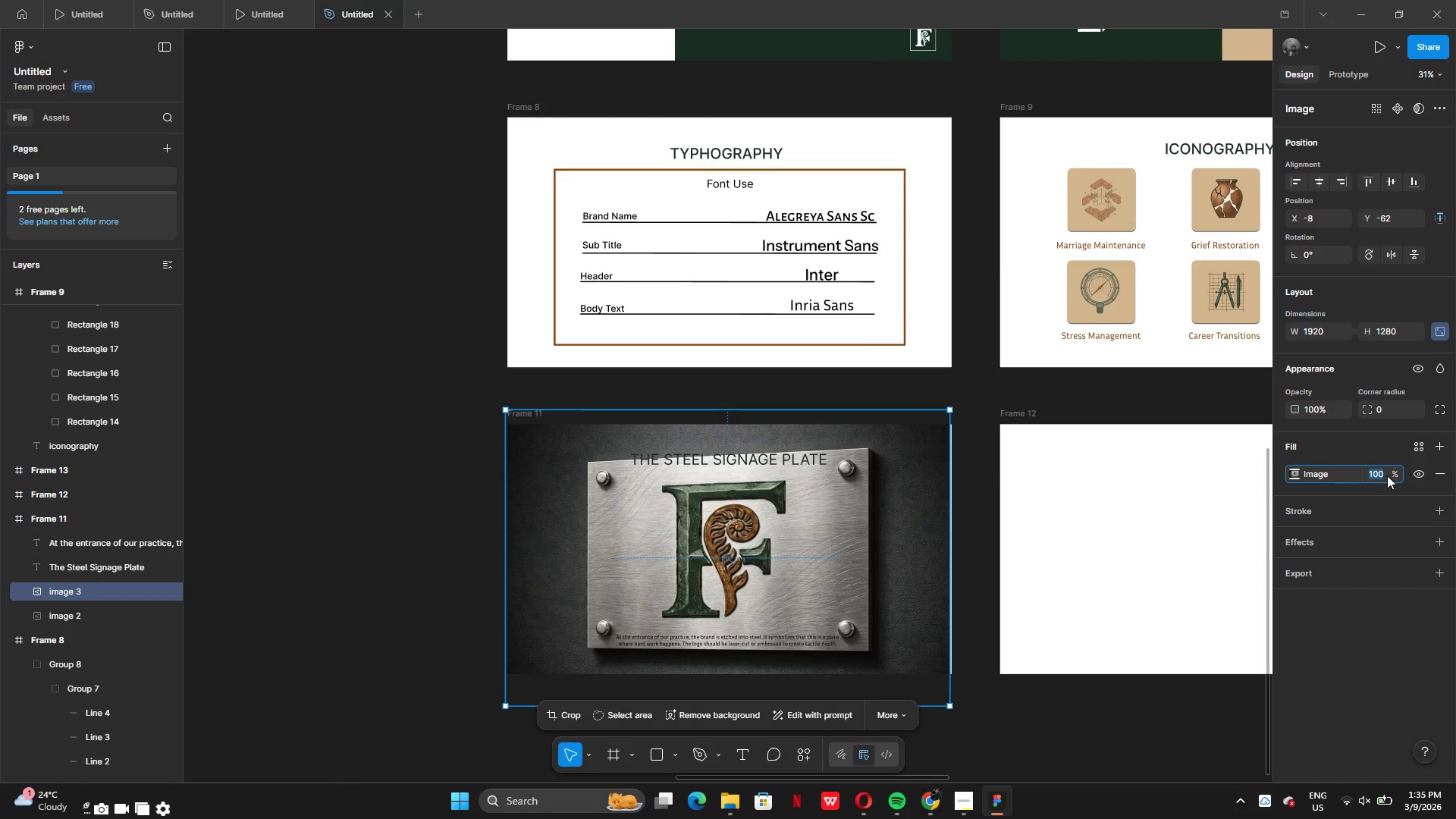 
type(30)
 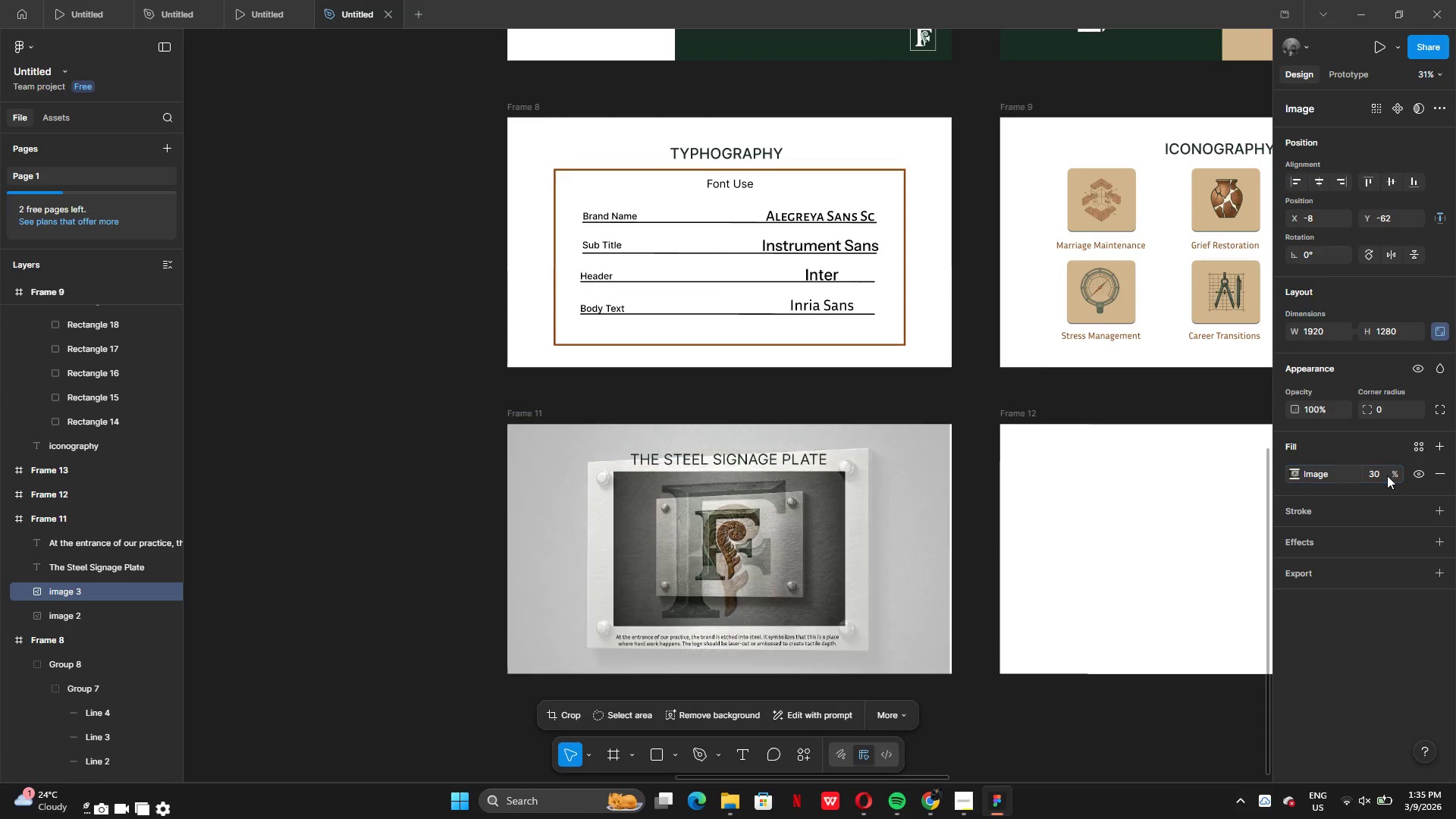 
key(Enter)
 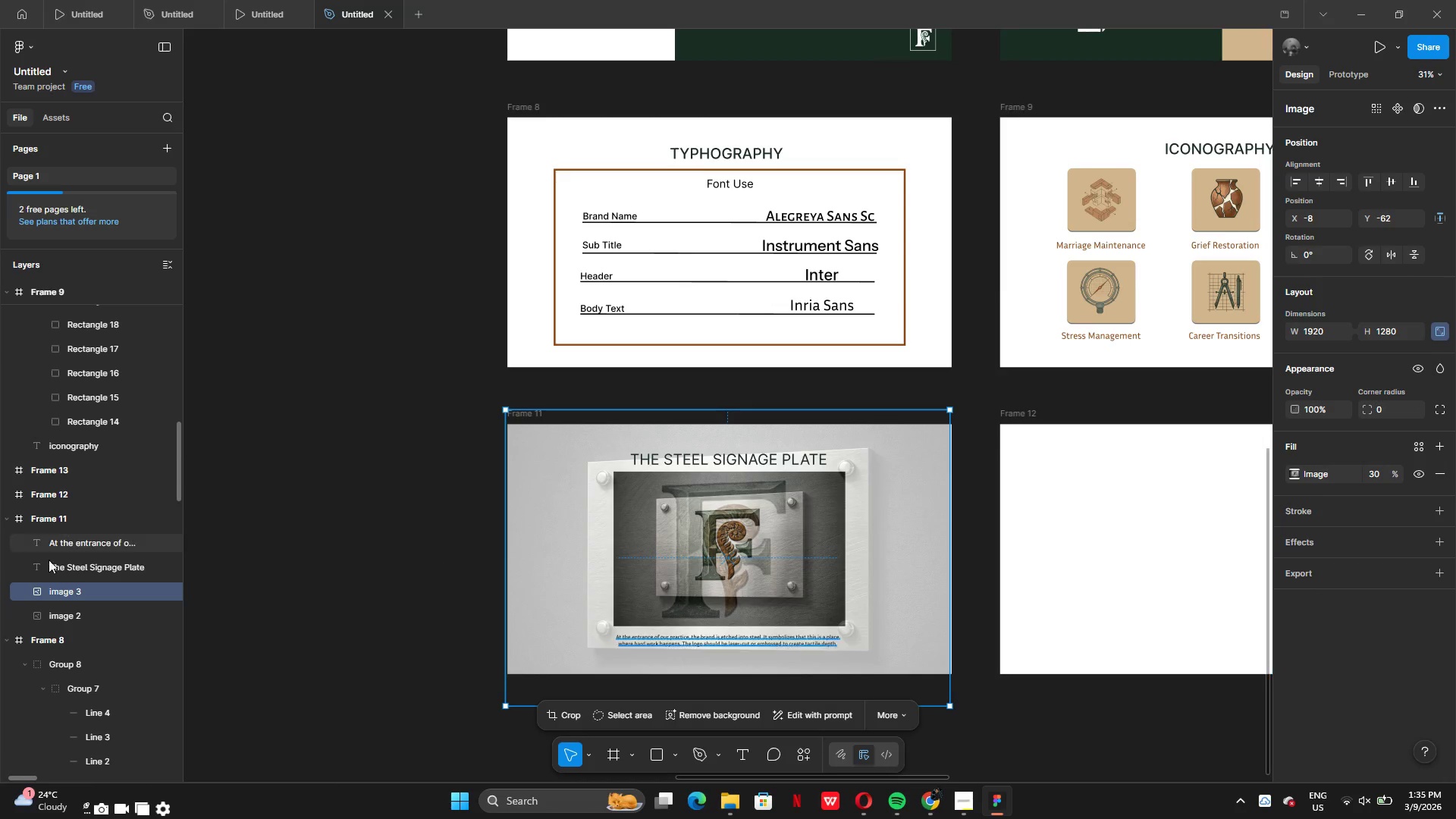 
left_click_drag(start_coordinate=[77, 595], to_coordinate=[86, 618])
 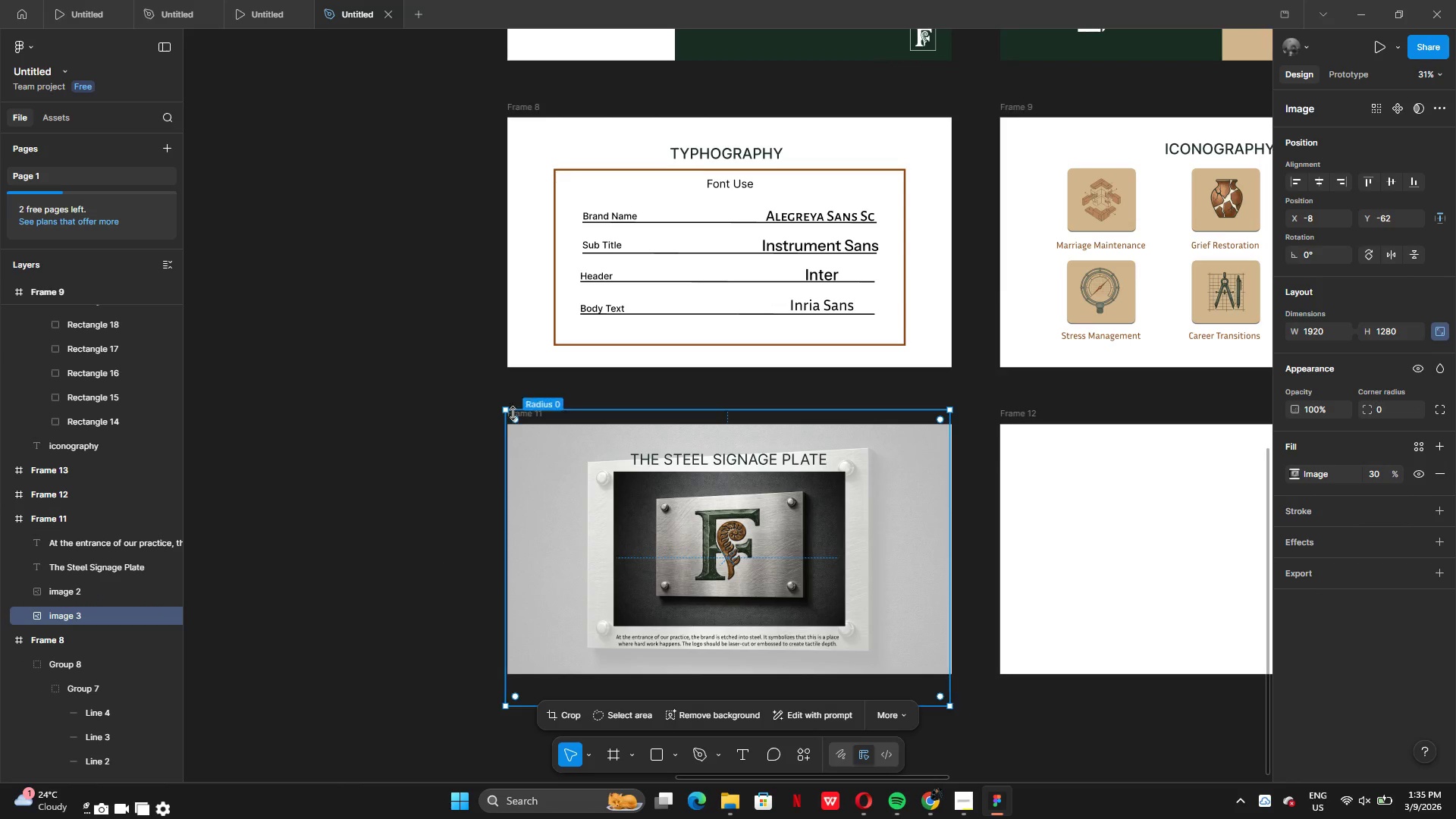 
left_click_drag(start_coordinate=[504, 406], to_coordinate=[538, 445])
 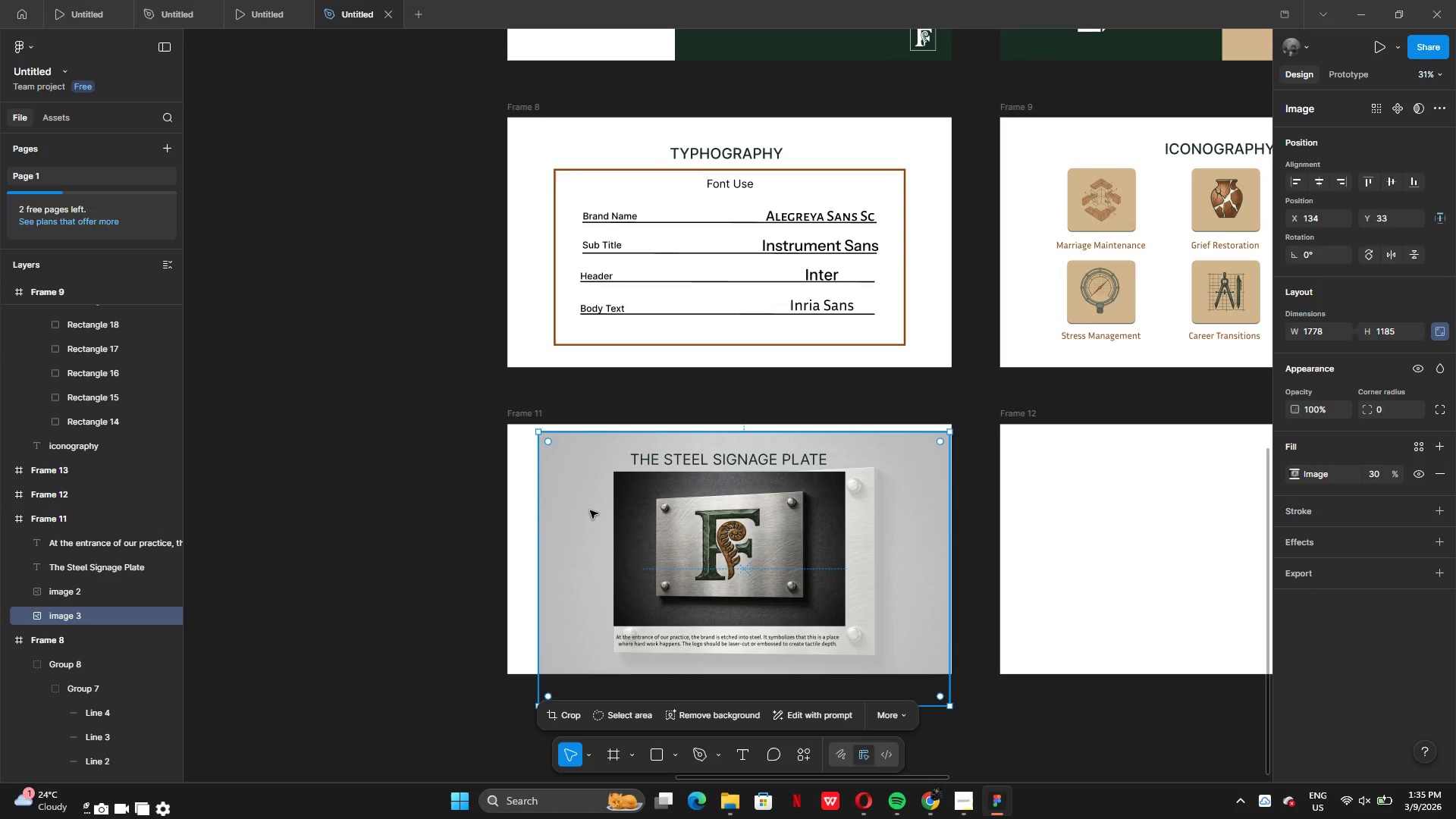 
left_click_drag(start_coordinate=[590, 510], to_coordinate=[574, 505])
 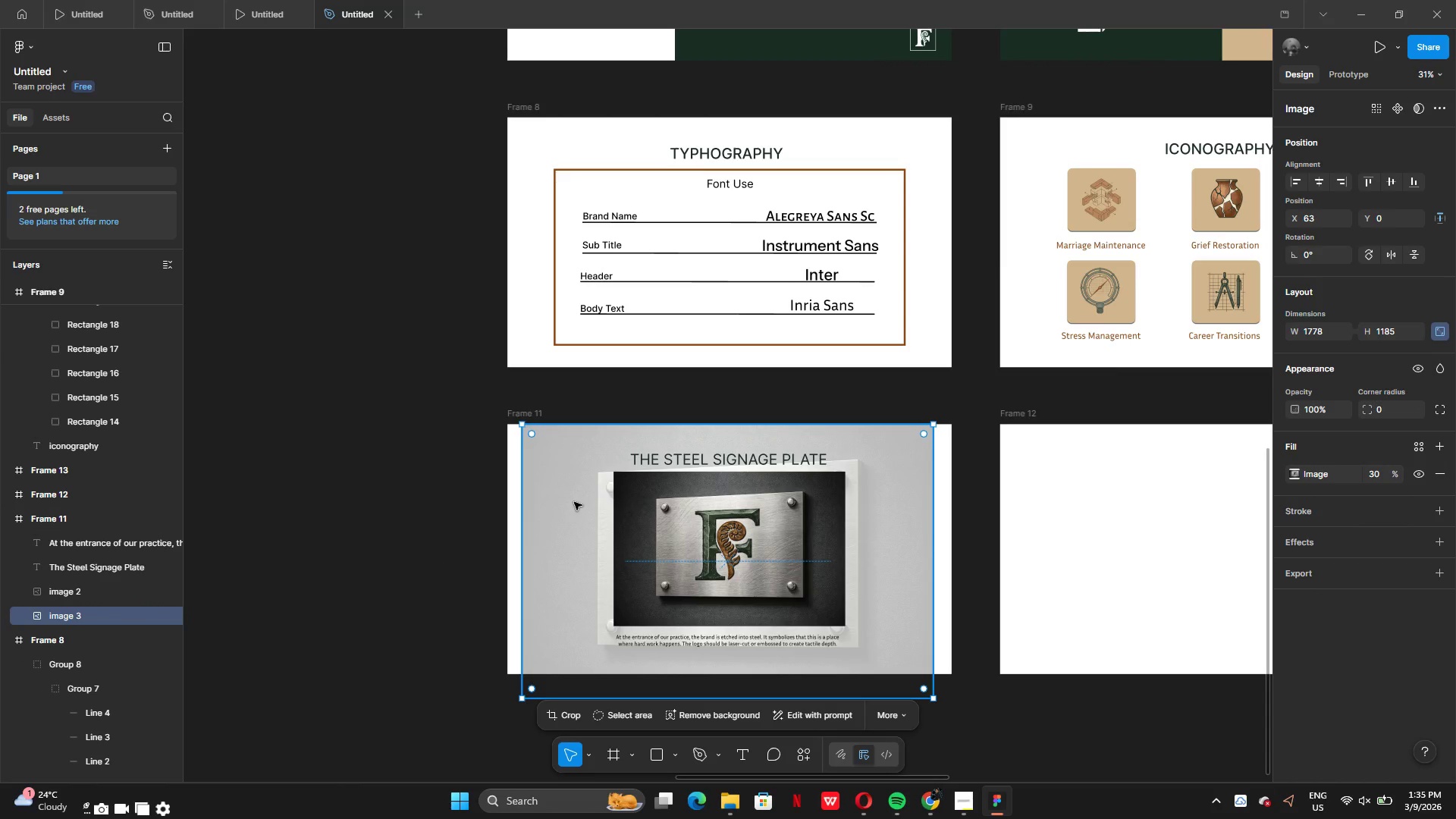 
key(Backspace)
 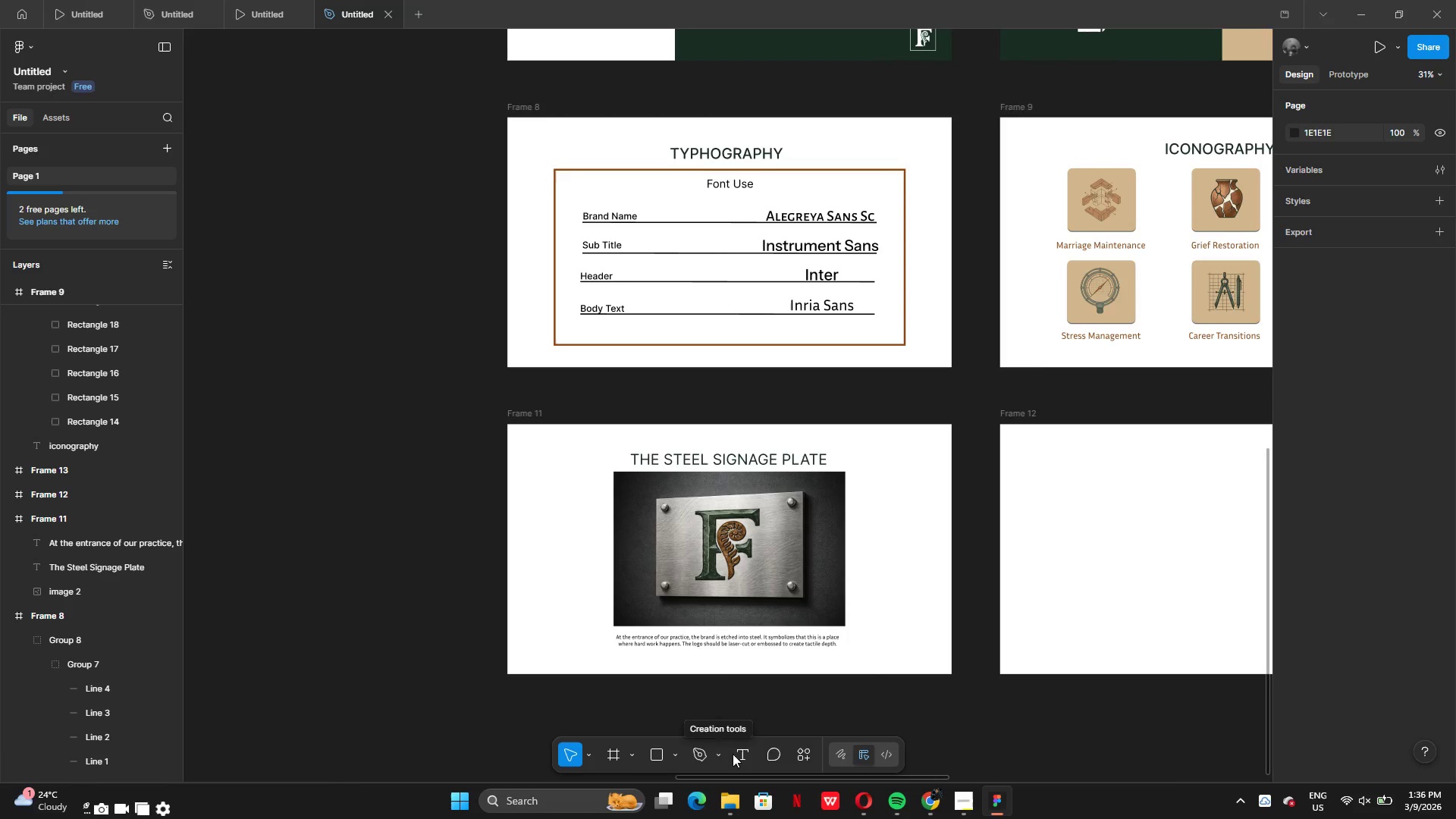 
wait(6.76)
 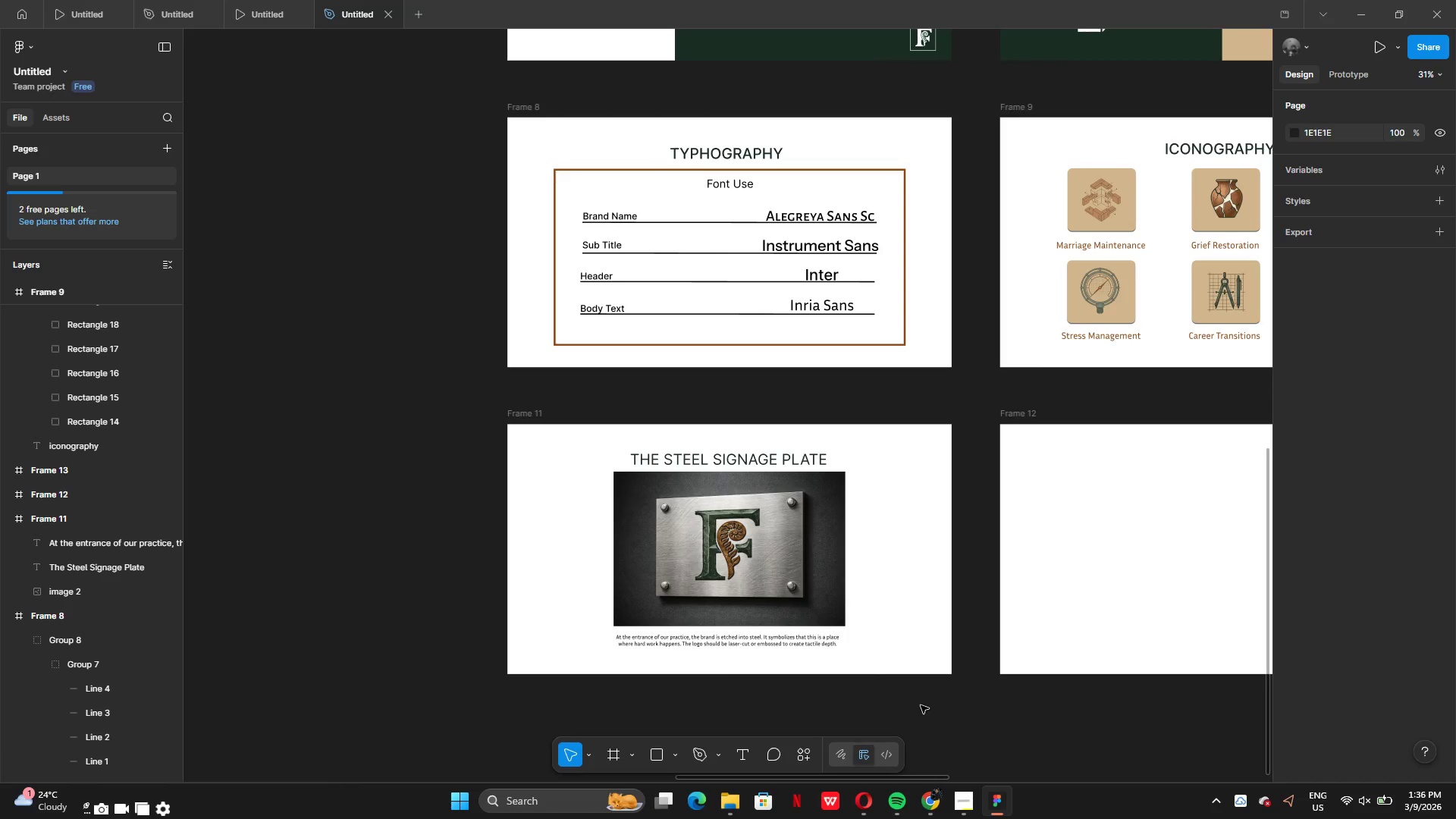 
left_click([657, 756])
 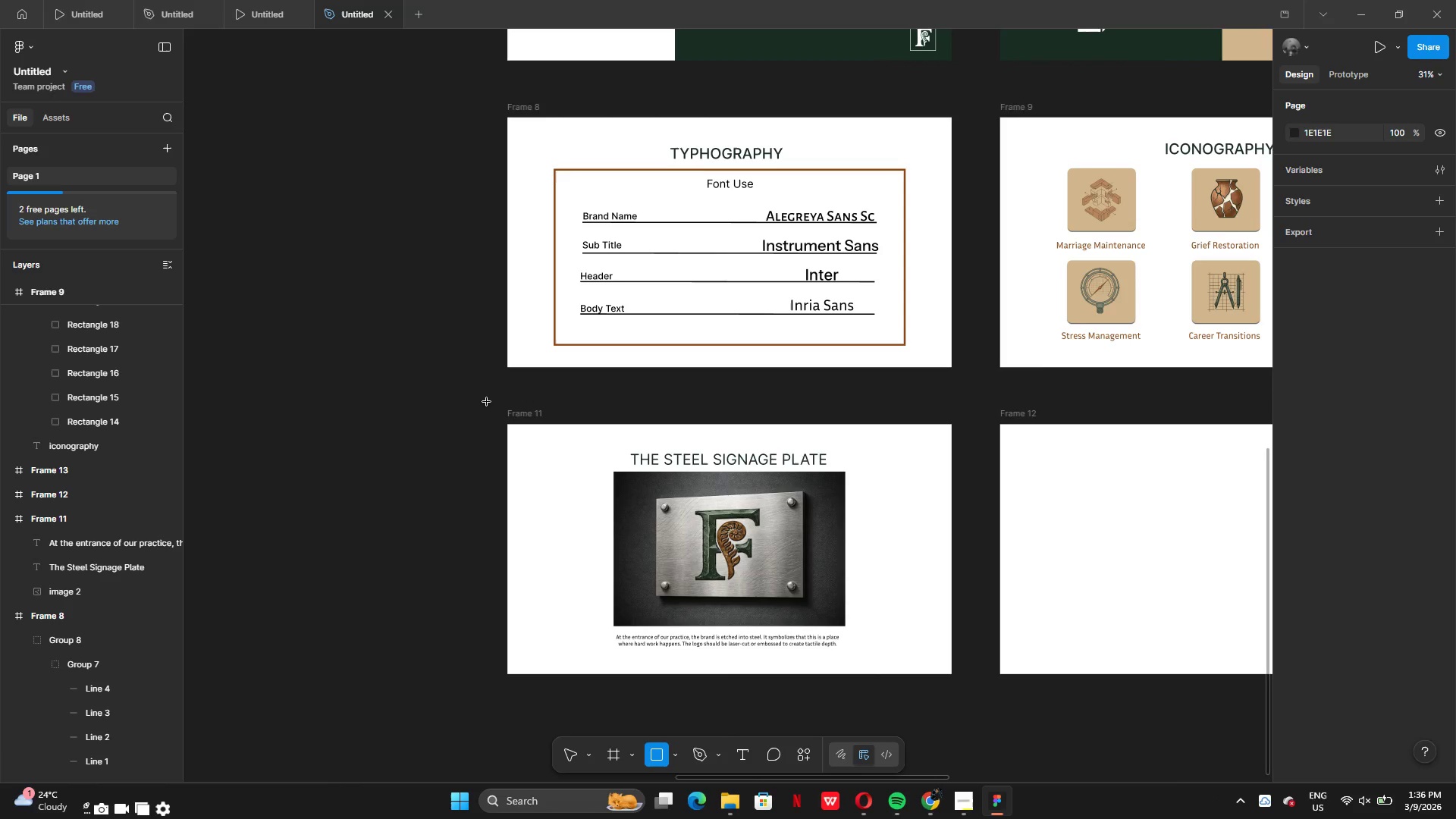 
left_click_drag(start_coordinate=[486, 403], to_coordinate=[566, 709])
 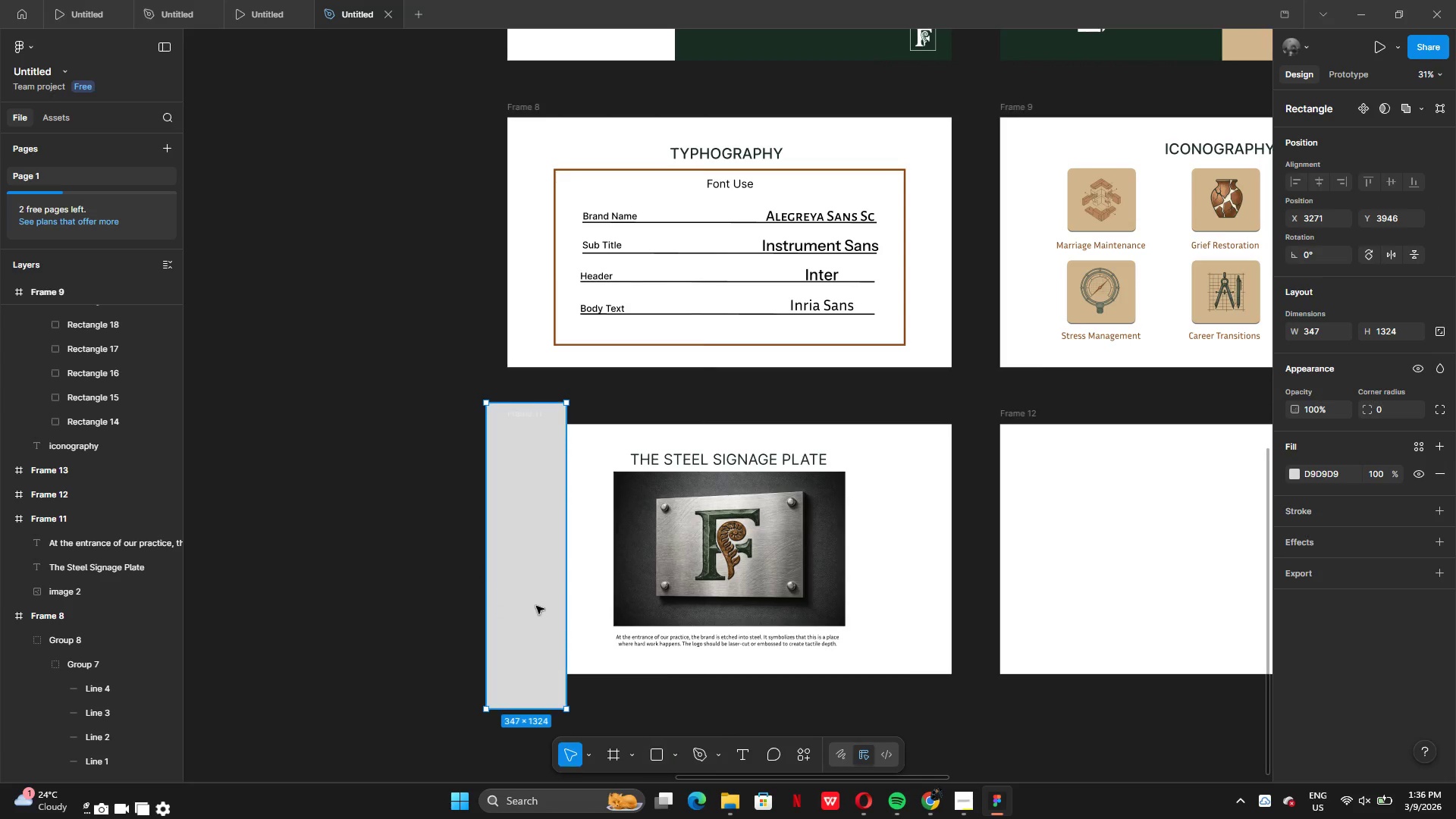 
left_click_drag(start_coordinate=[536, 606], to_coordinate=[422, 598])
 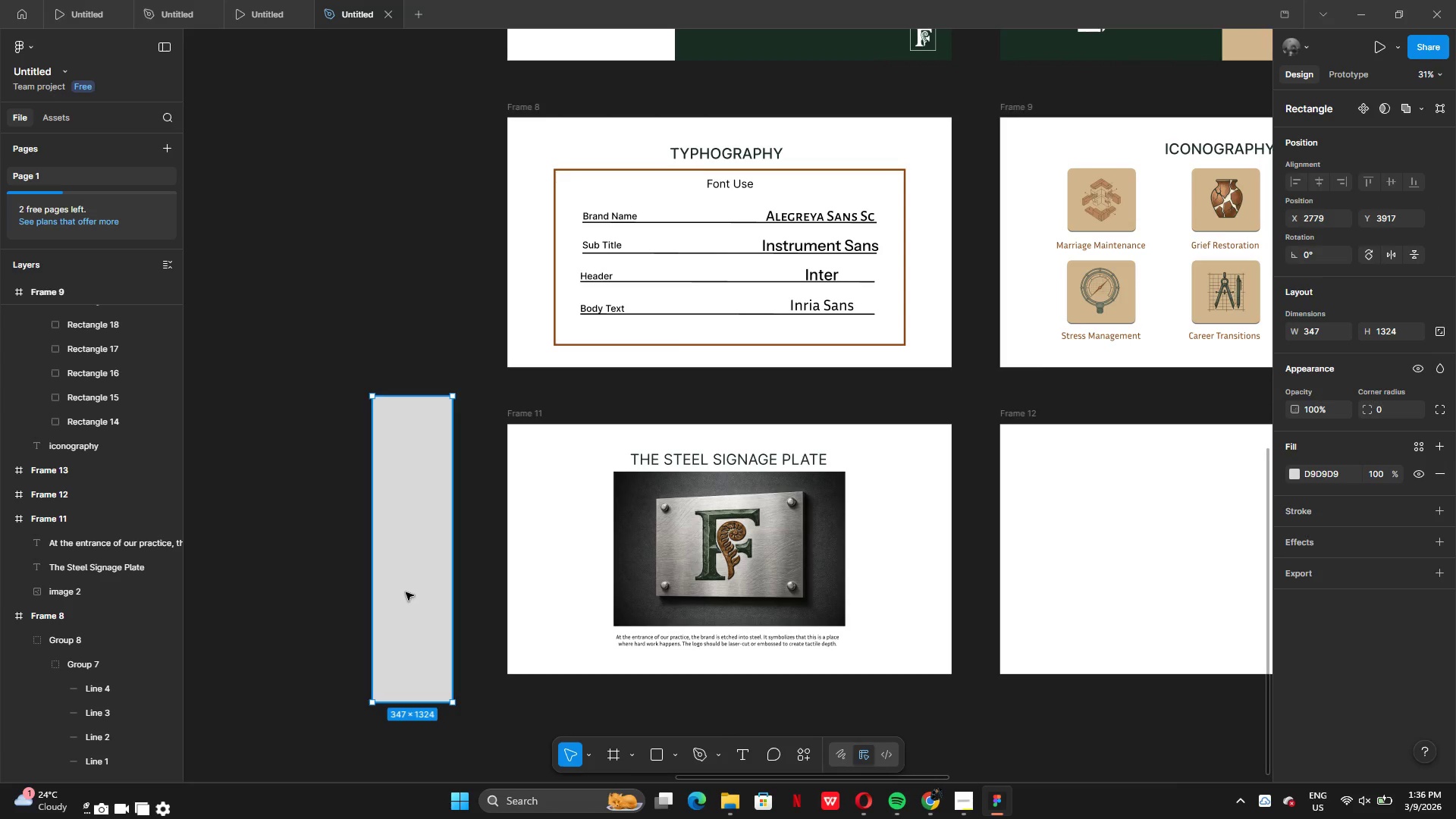 
left_click_drag(start_coordinate=[406, 592], to_coordinate=[500, 601])
 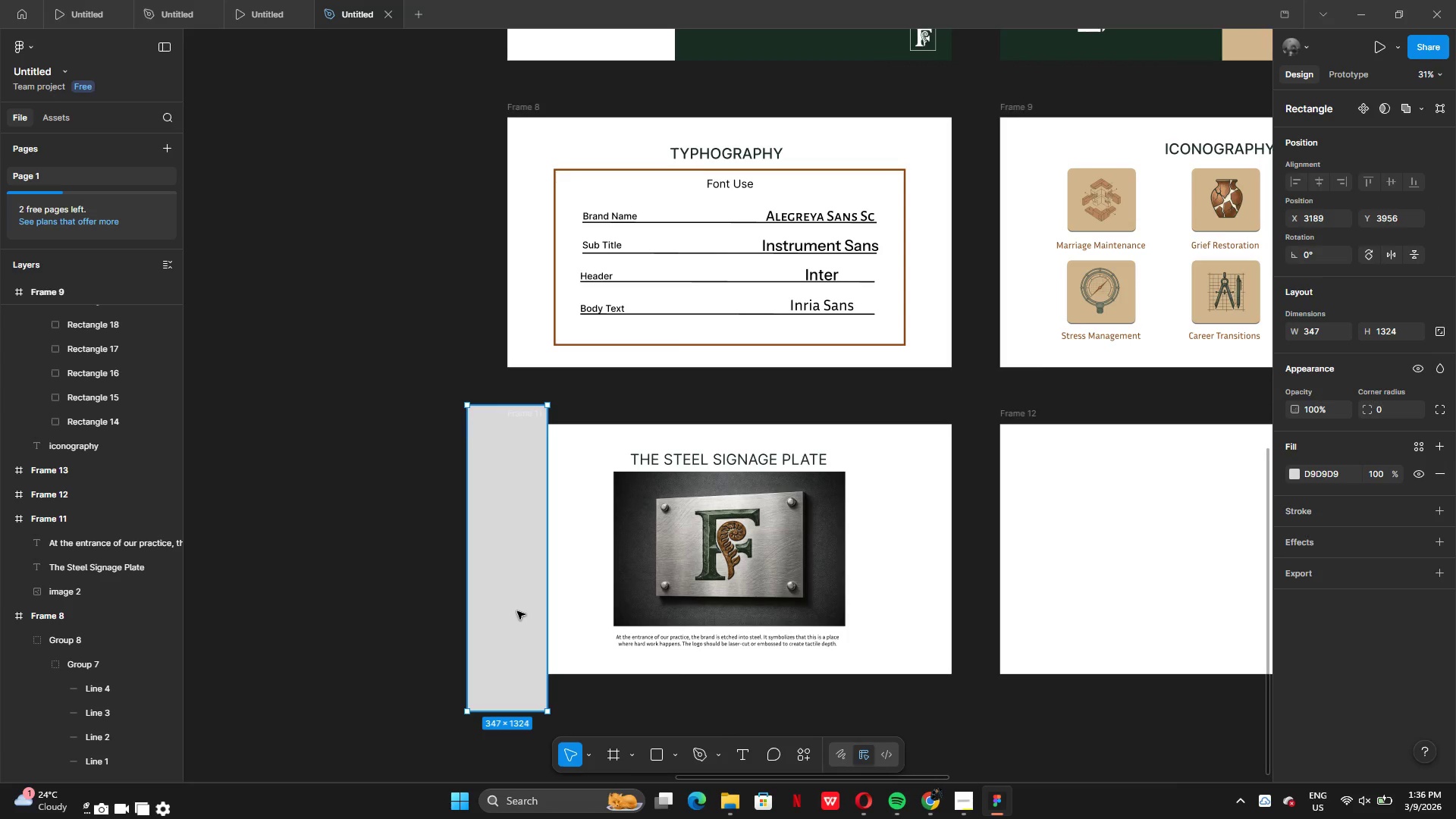 
left_click_drag(start_coordinate=[516, 609], to_coordinate=[560, 604])
 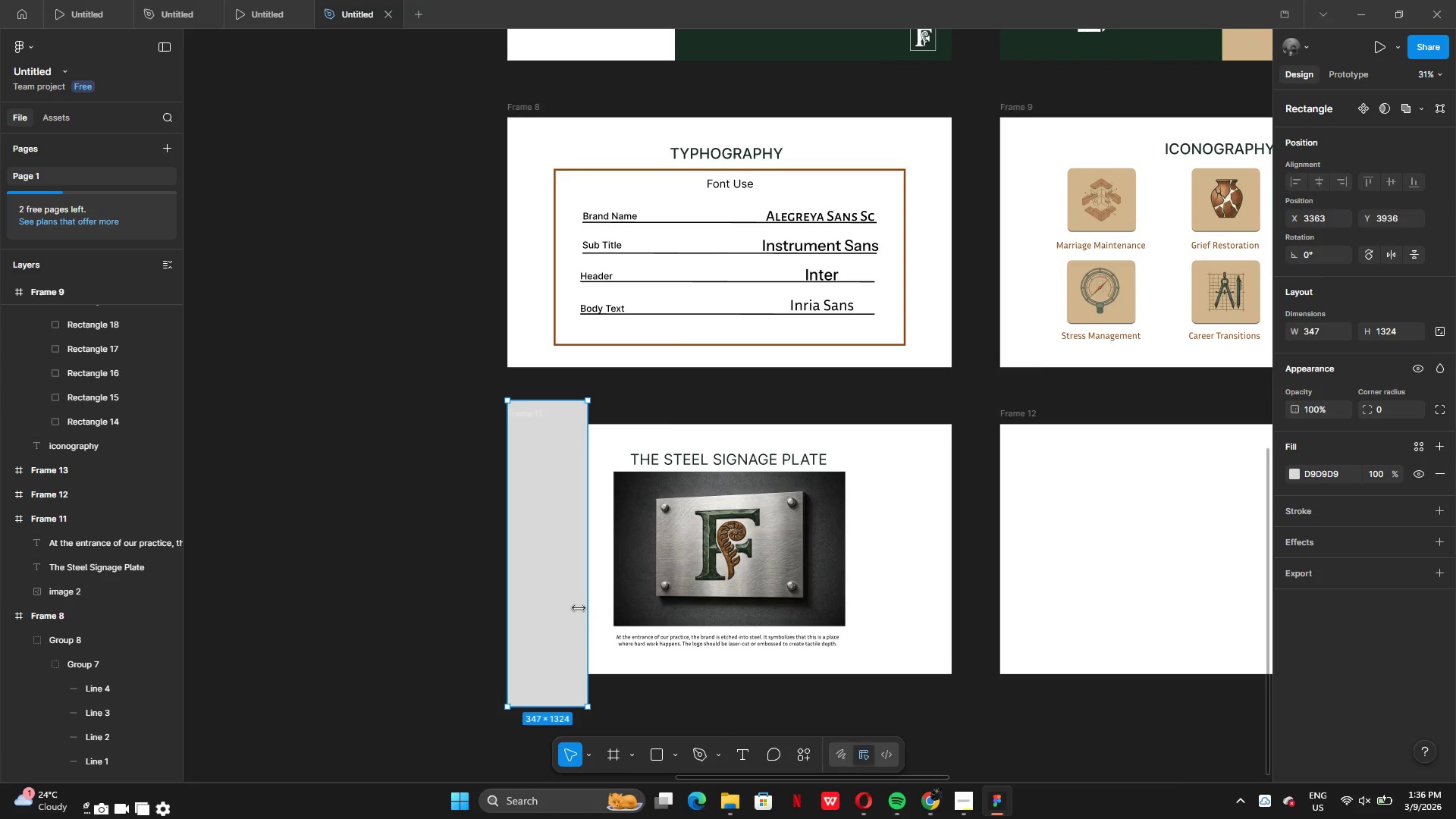 
left_click_drag(start_coordinate=[544, 589], to_coordinate=[604, 603])
 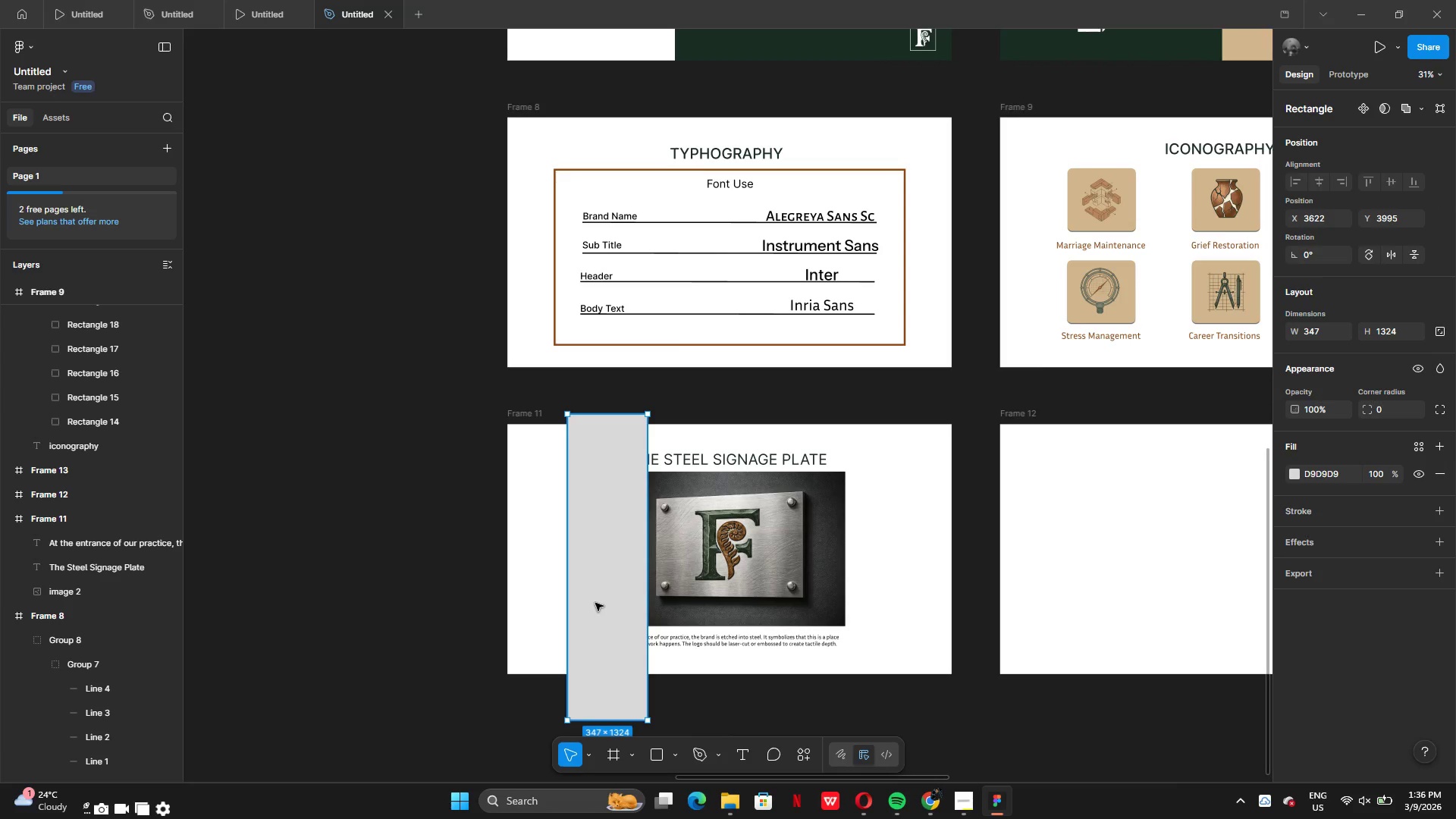 
left_click_drag(start_coordinate=[594, 601], to_coordinate=[431, 593])
 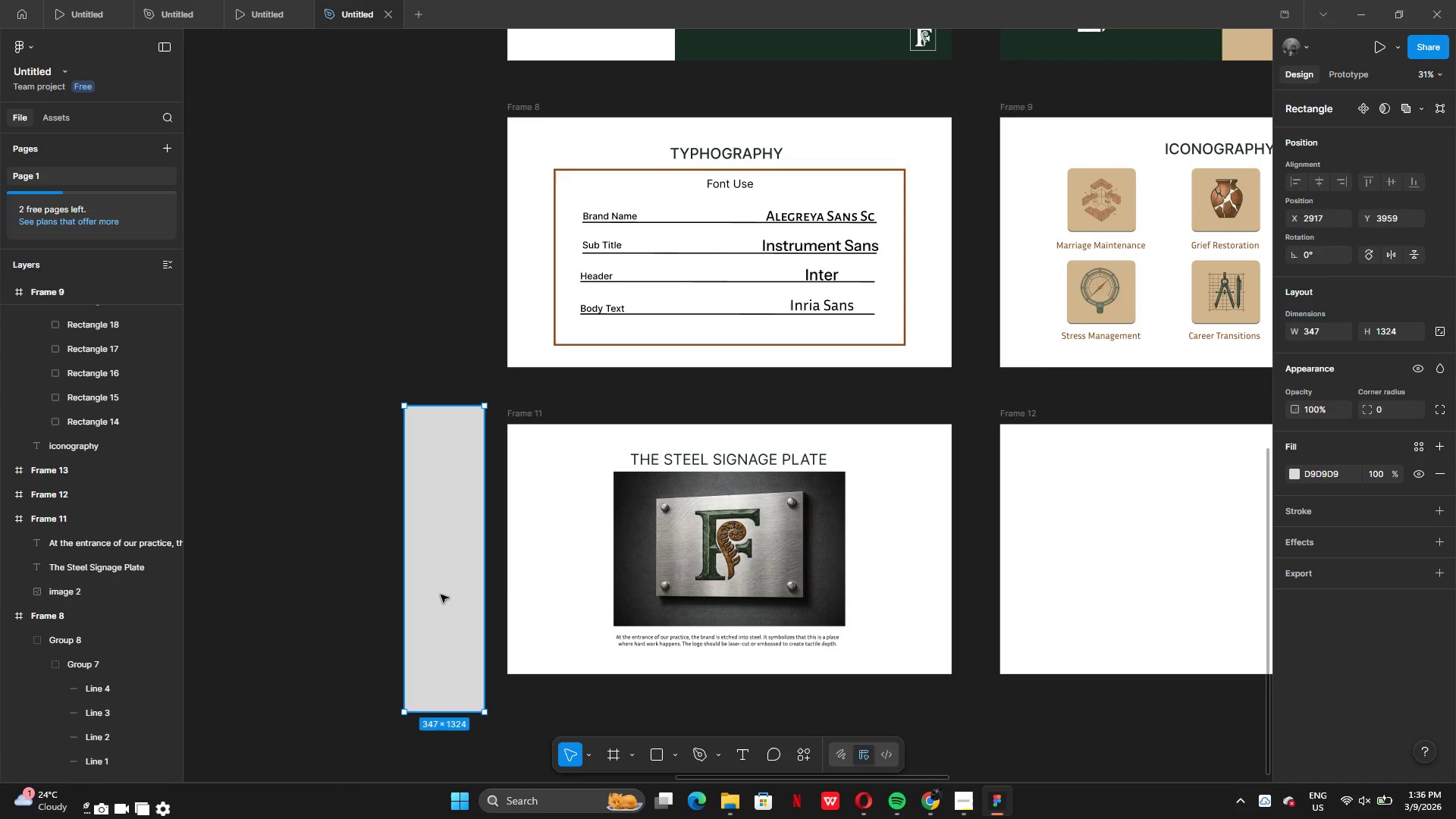 
left_click_drag(start_coordinate=[441, 595], to_coordinate=[543, 587])
 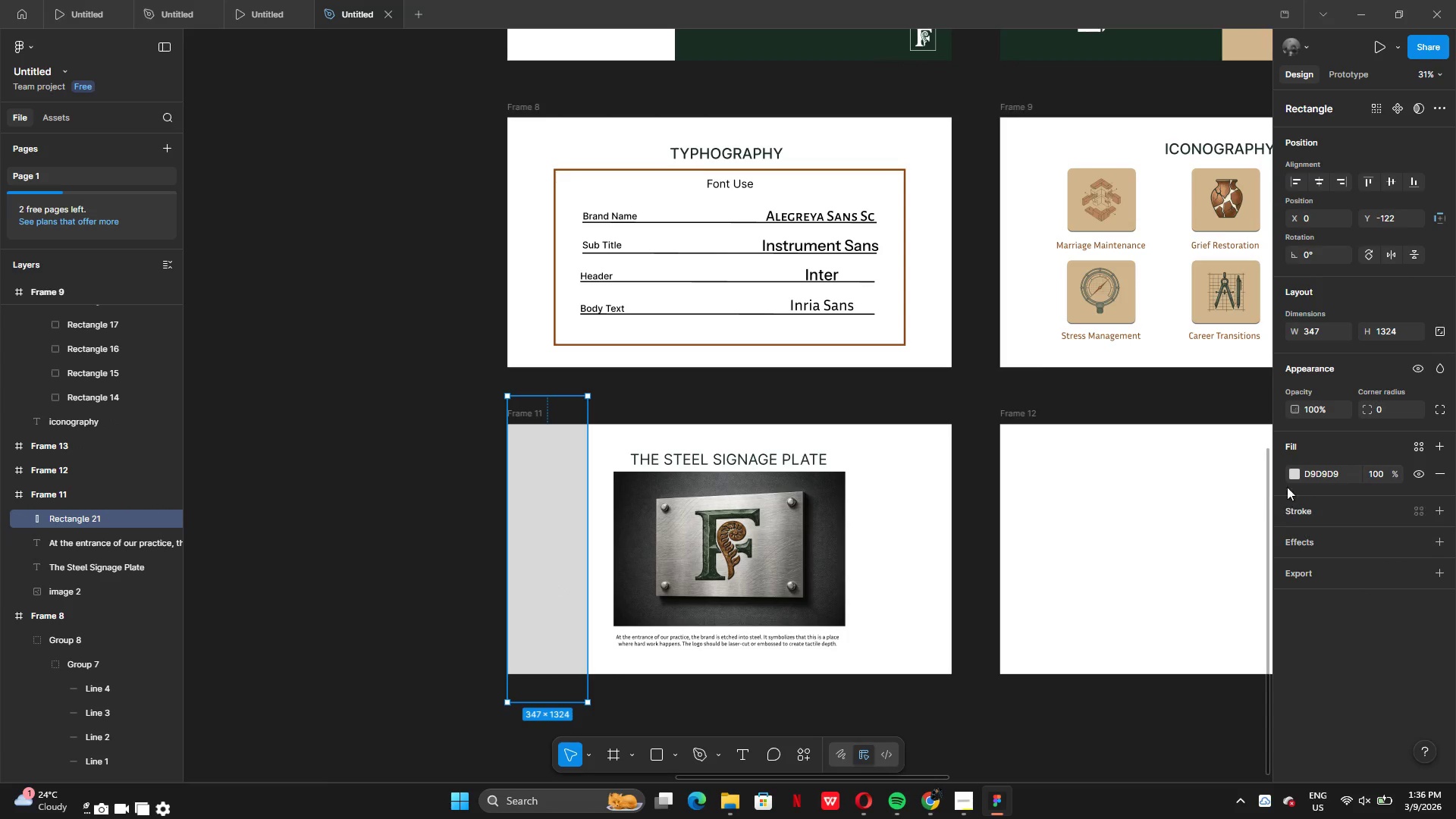 
left_click([1301, 472])
 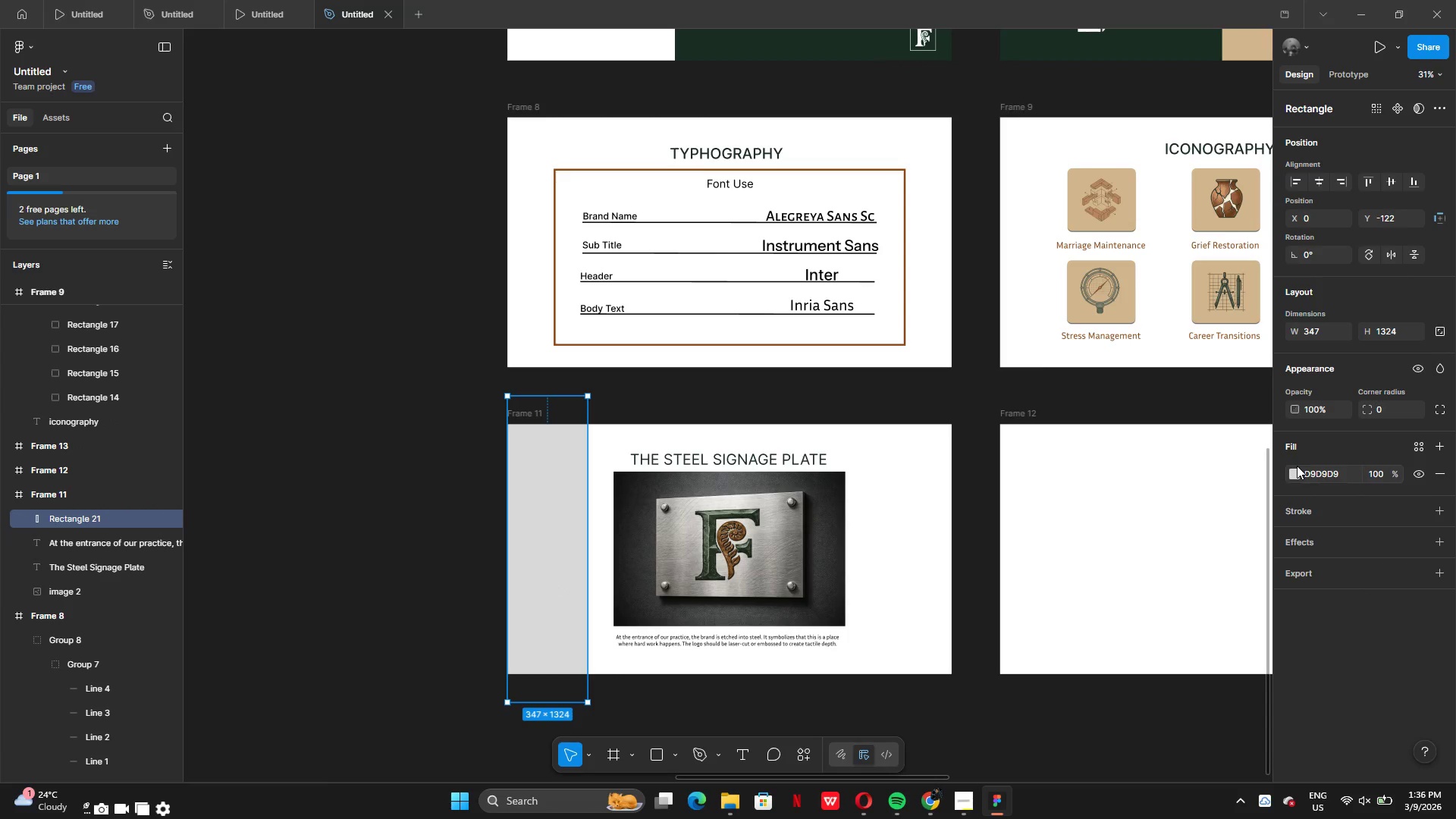 
left_click([1289, 479])
 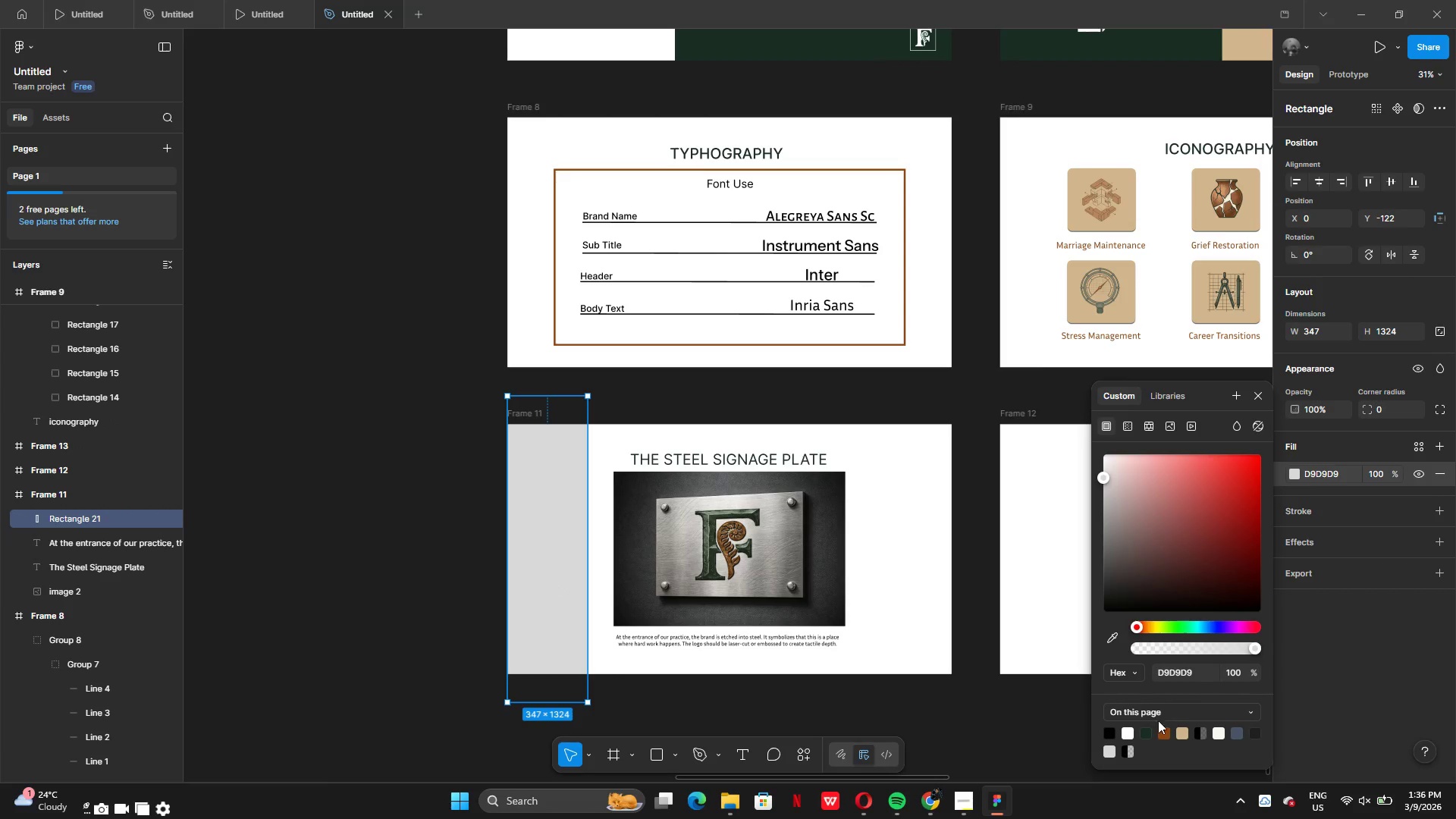 
left_click([1146, 736])
 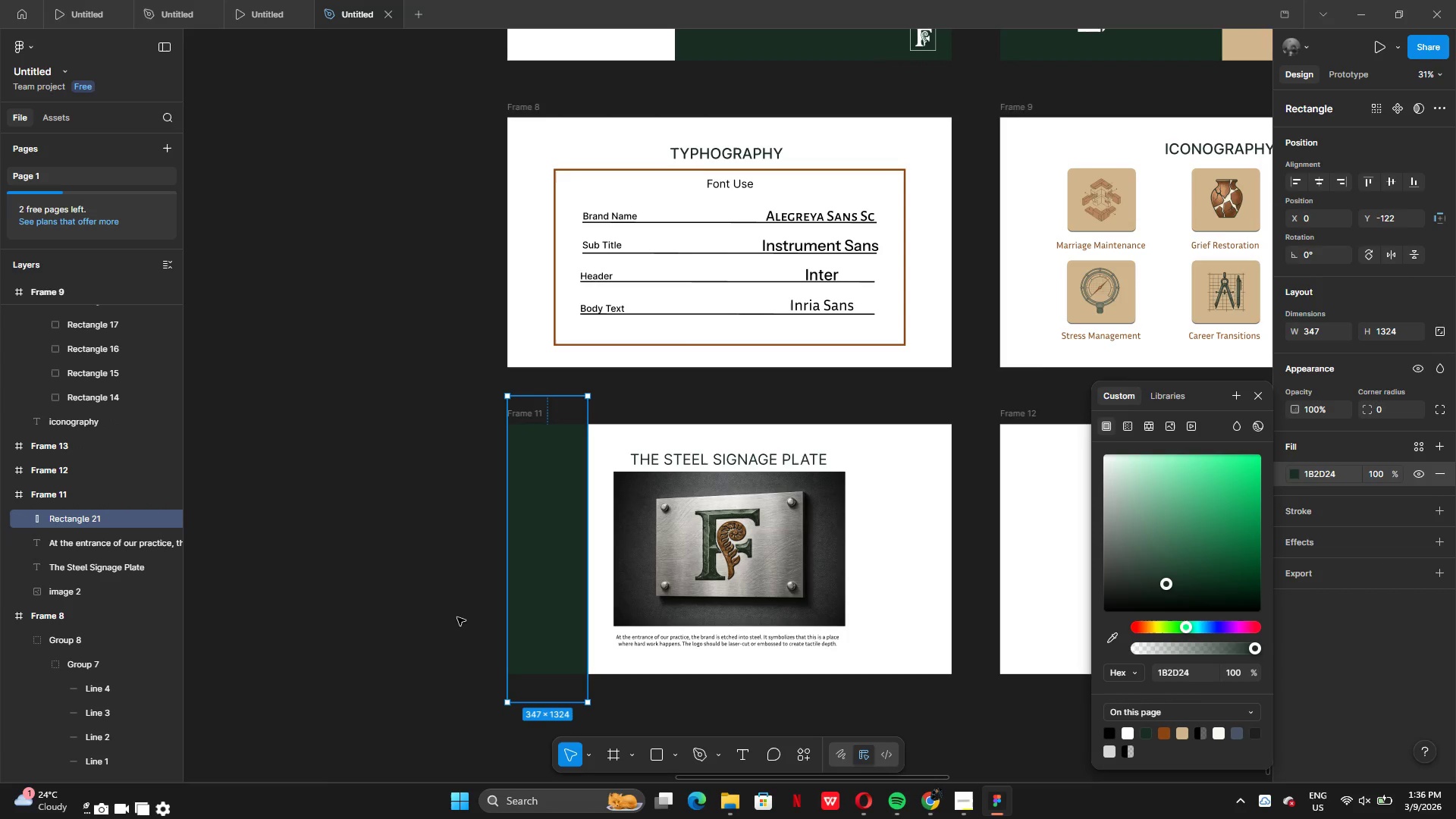 
left_click([440, 616])
 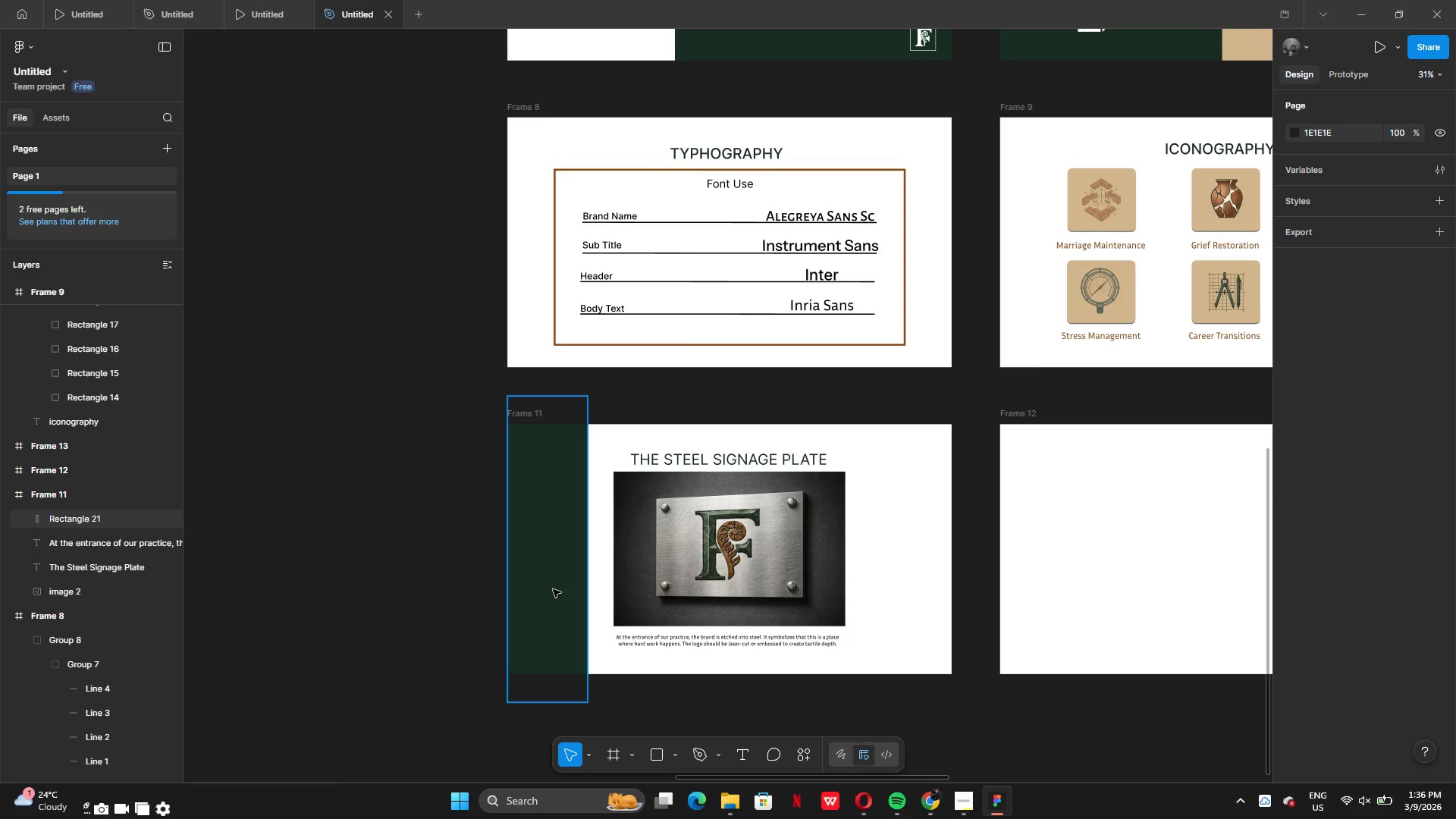 
left_click([553, 589])
 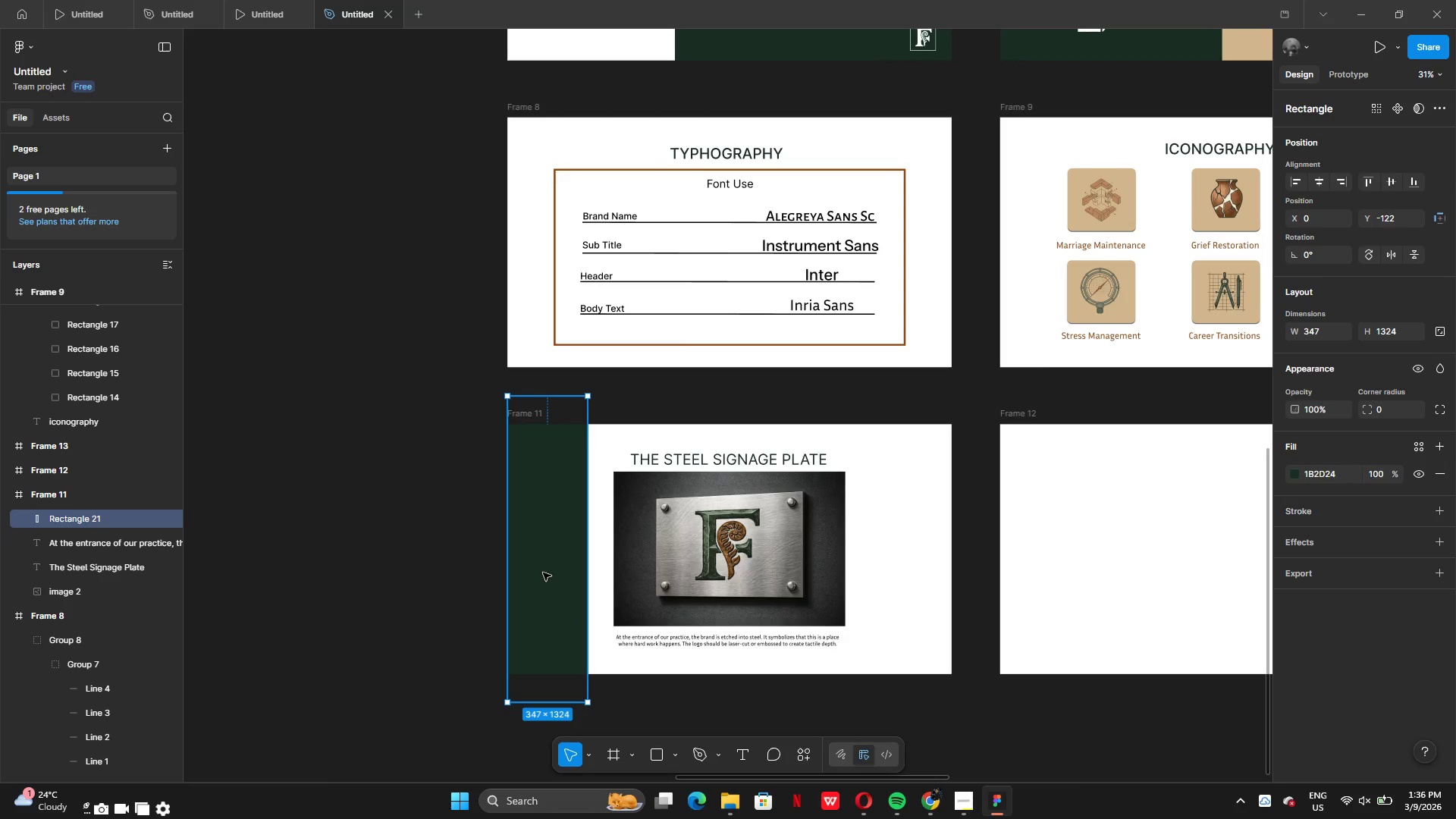 
hold_key(key=AltLeft, duration=0.38)
left_click_drag(start_coordinate=[542, 573], to_coordinate=[562, 573])
 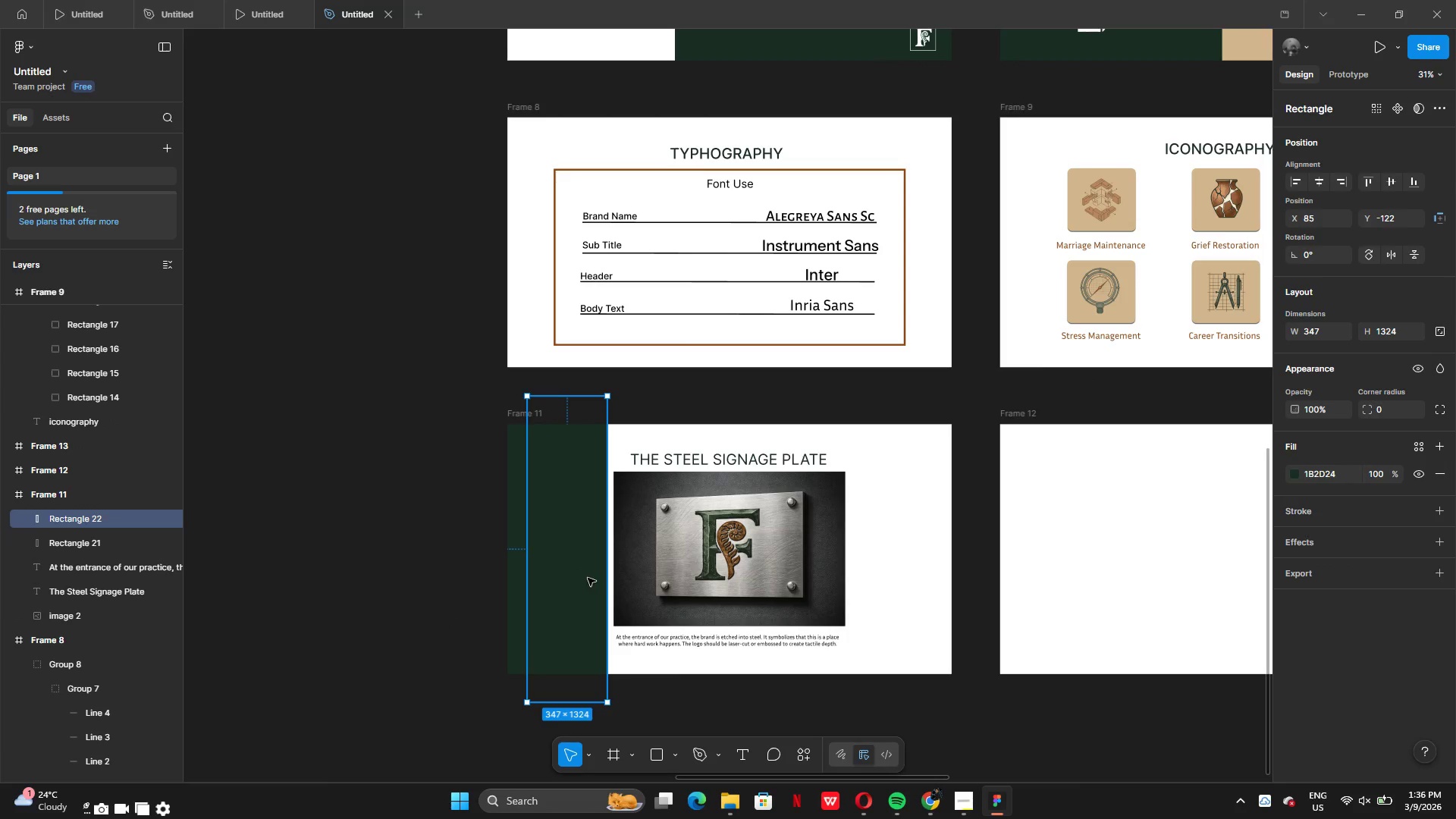 
left_click_drag(start_coordinate=[587, 578], to_coordinate=[938, 587])
 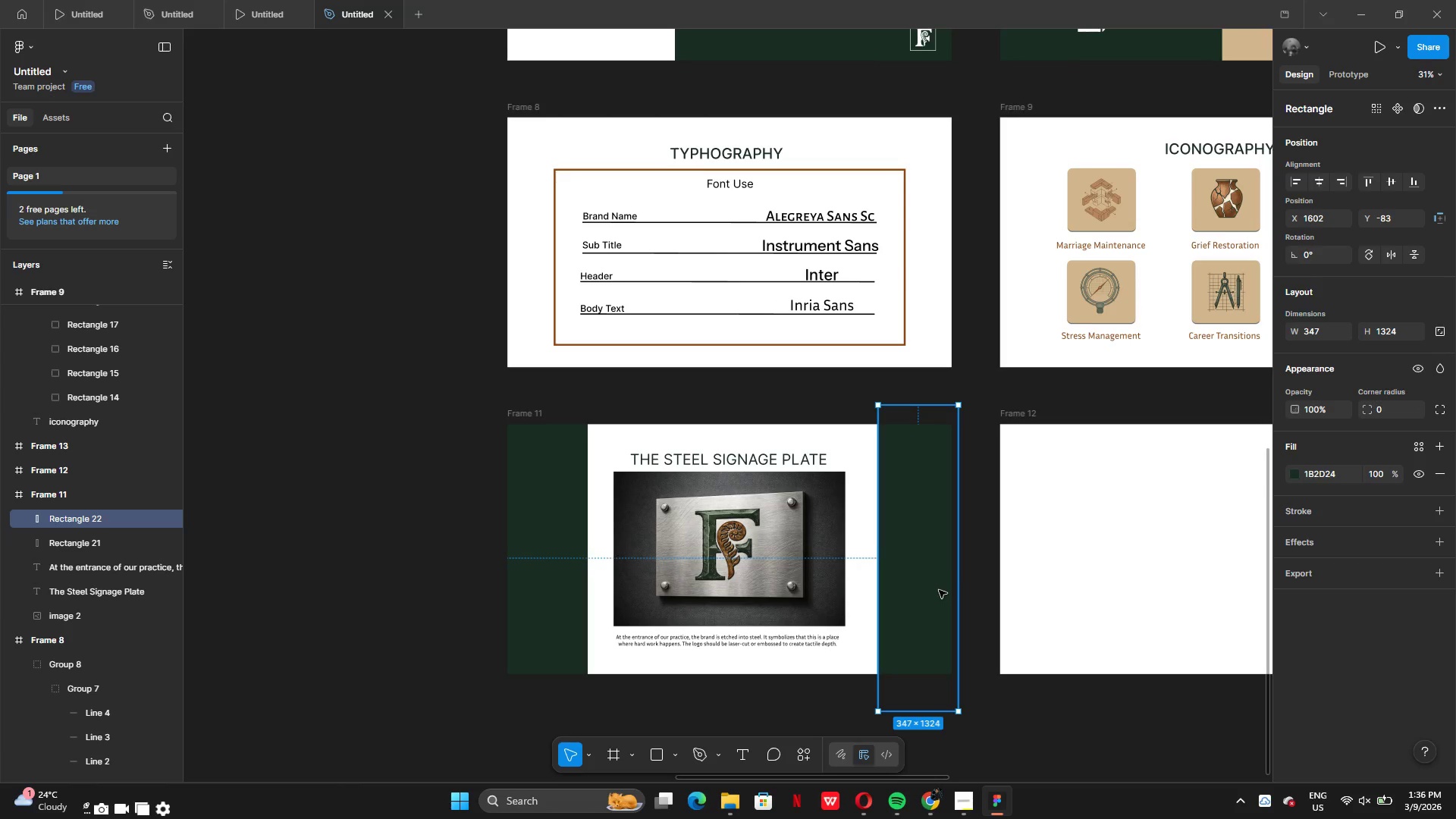 
left_click_drag(start_coordinate=[939, 590], to_coordinate=[934, 589])
 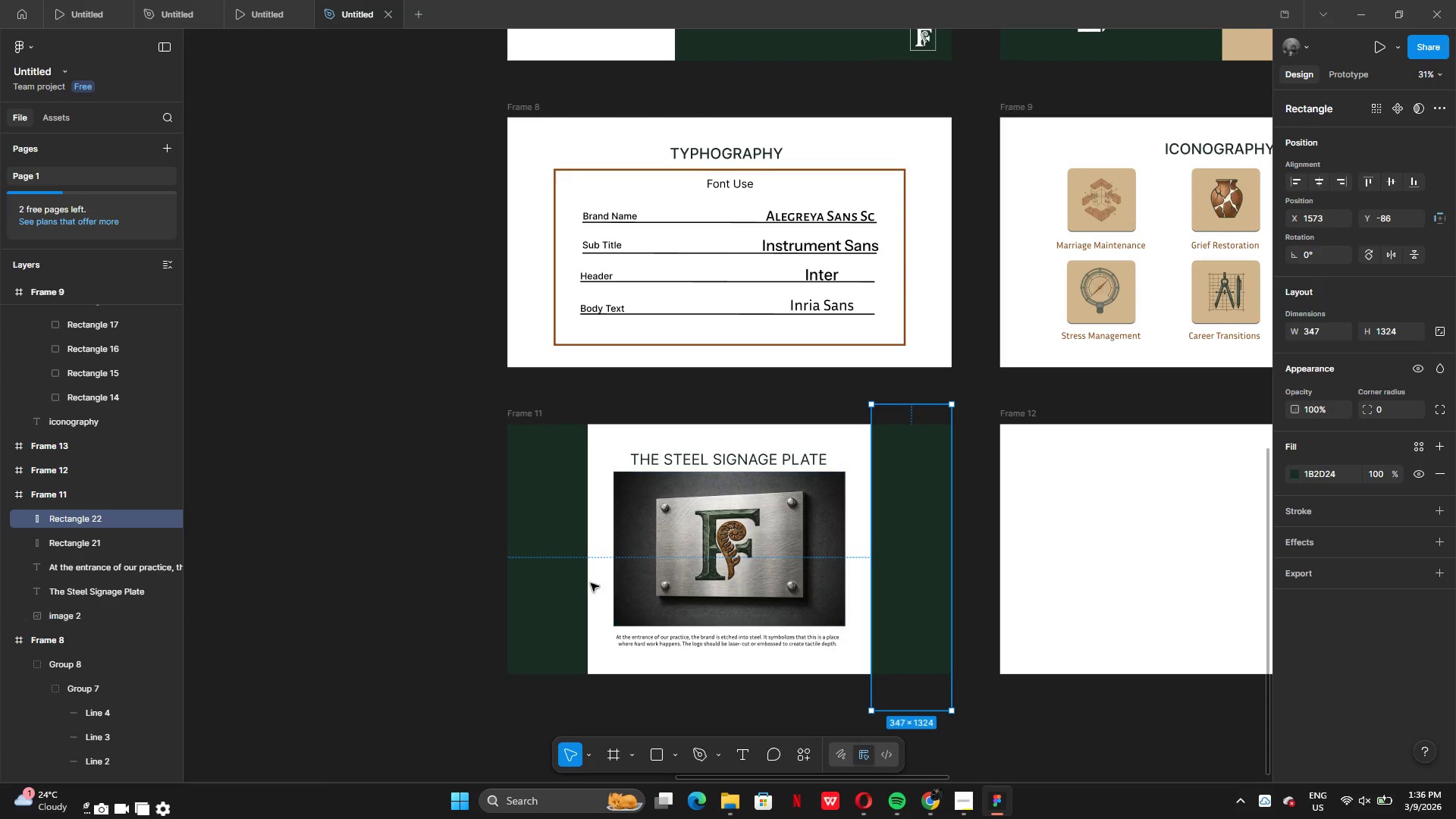 
left_click([534, 573])
 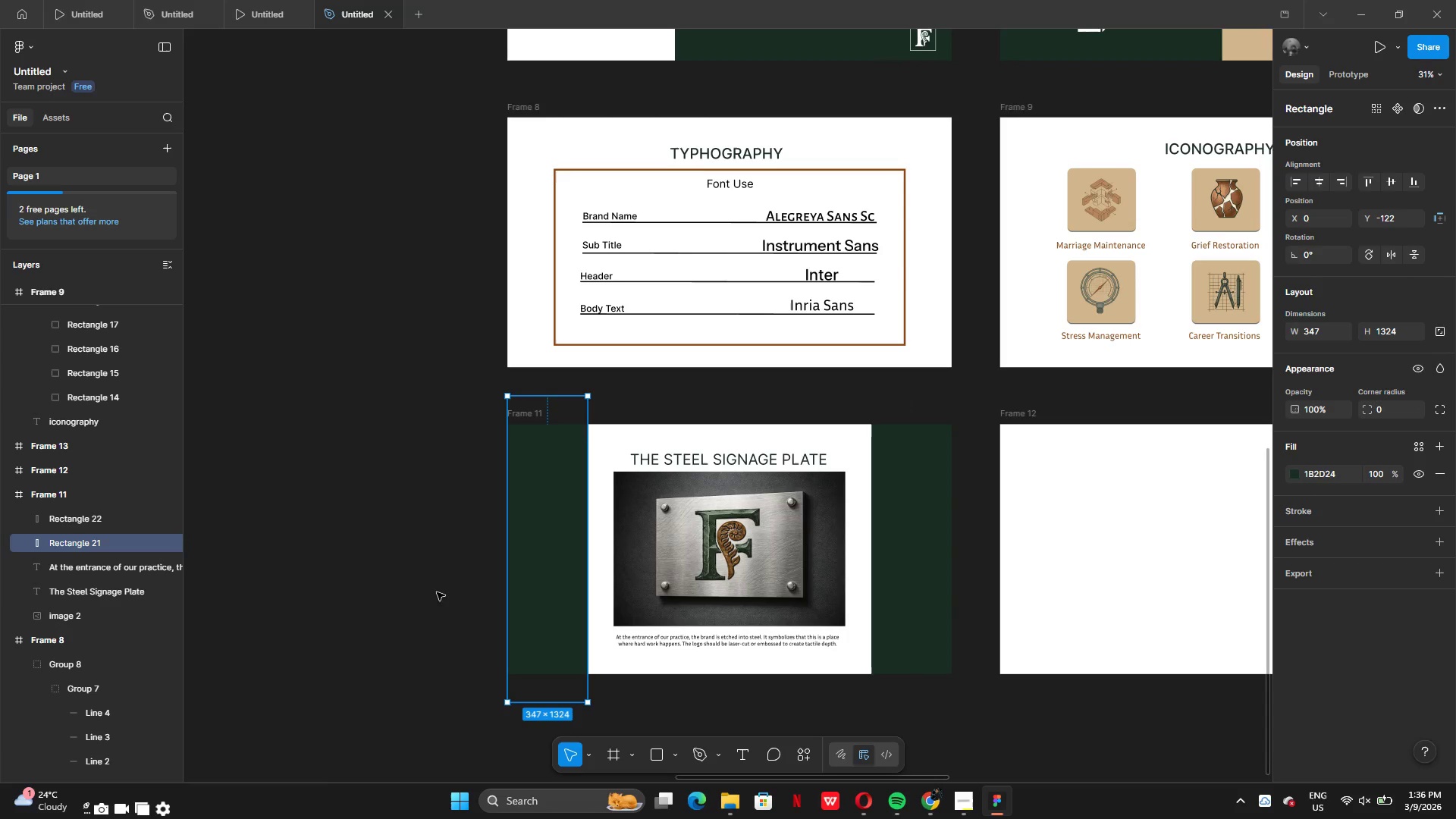 
left_click([426, 592])
 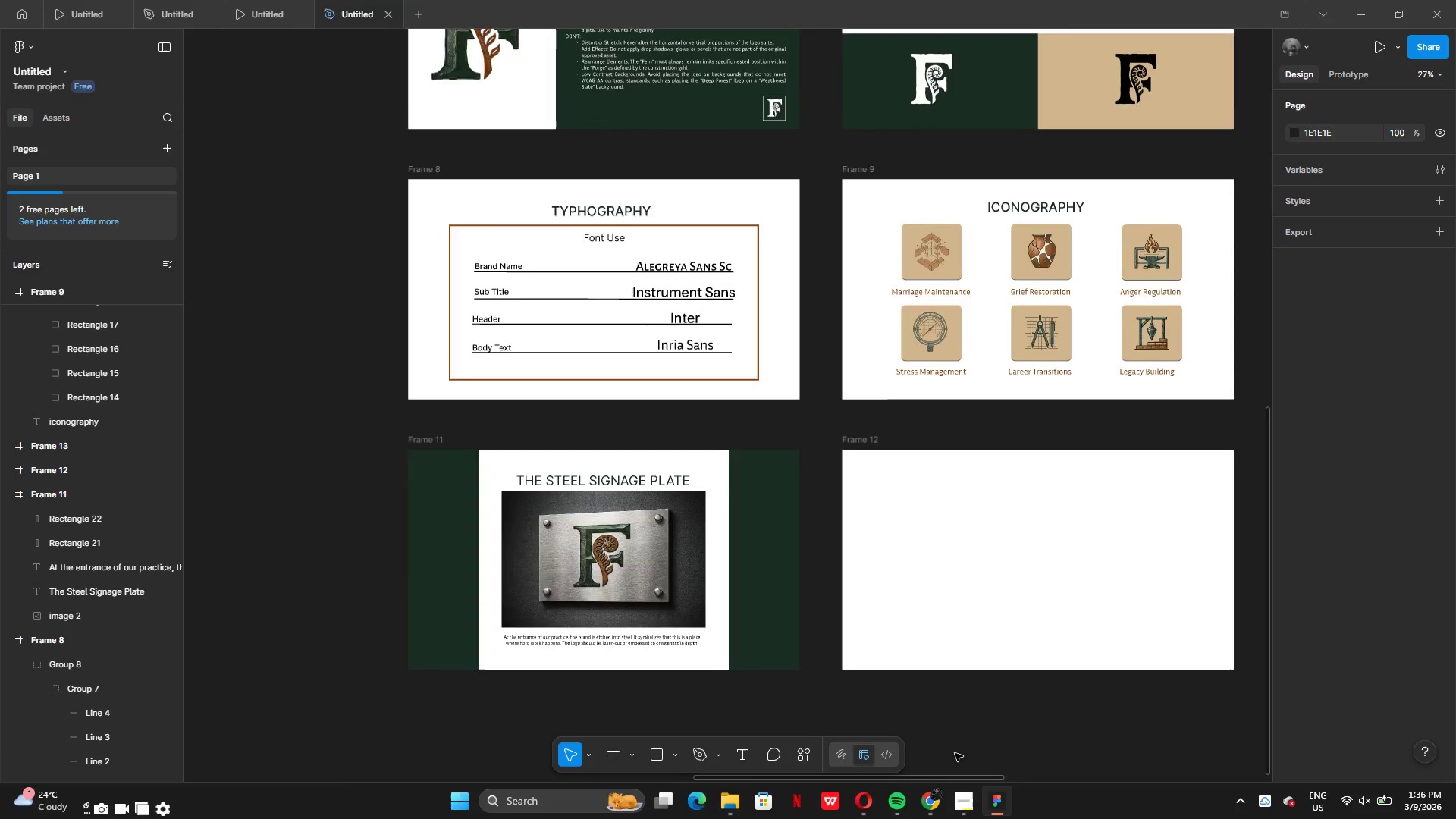 
wait(7.02)
 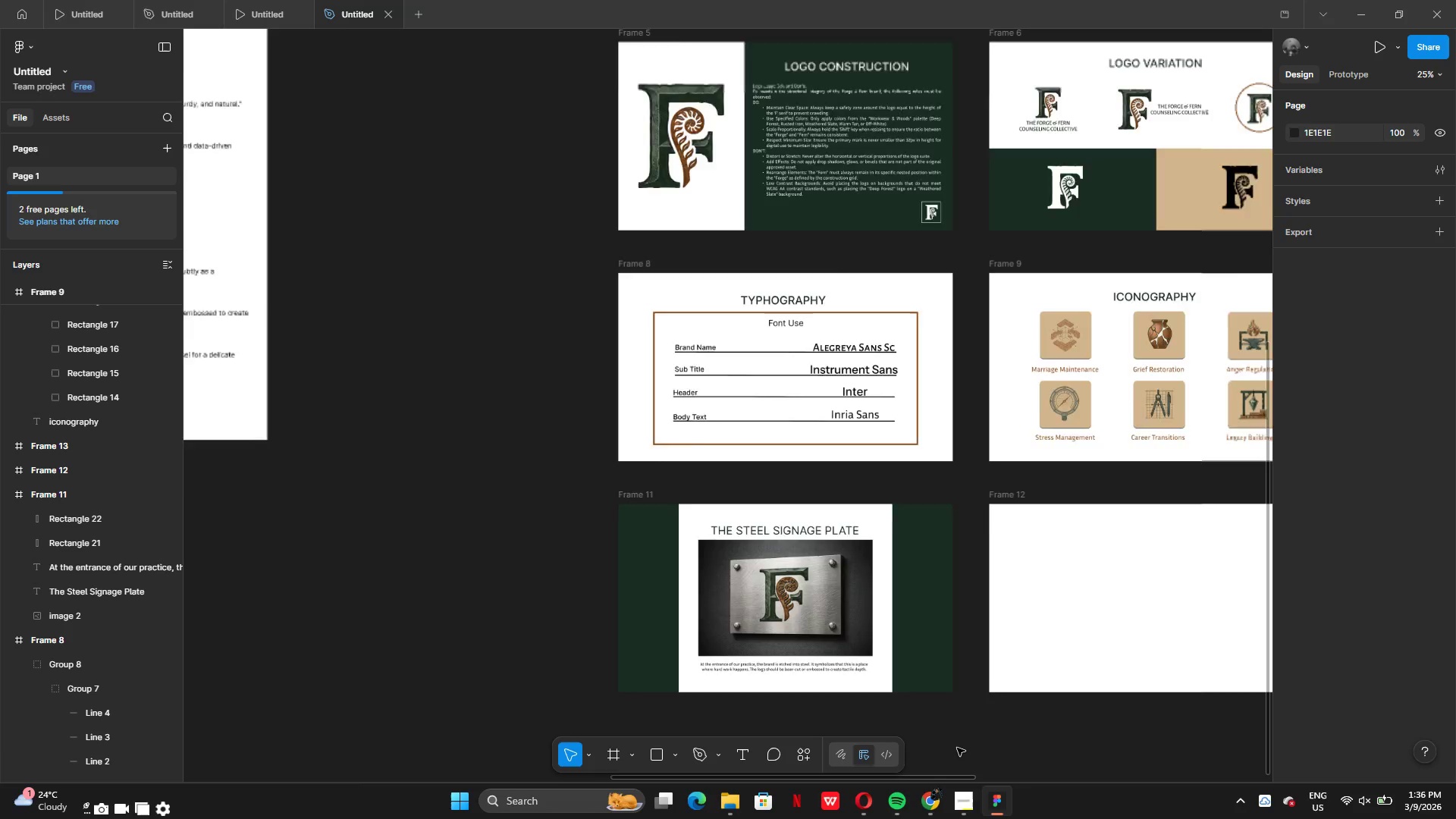 
left_click([880, 527])
 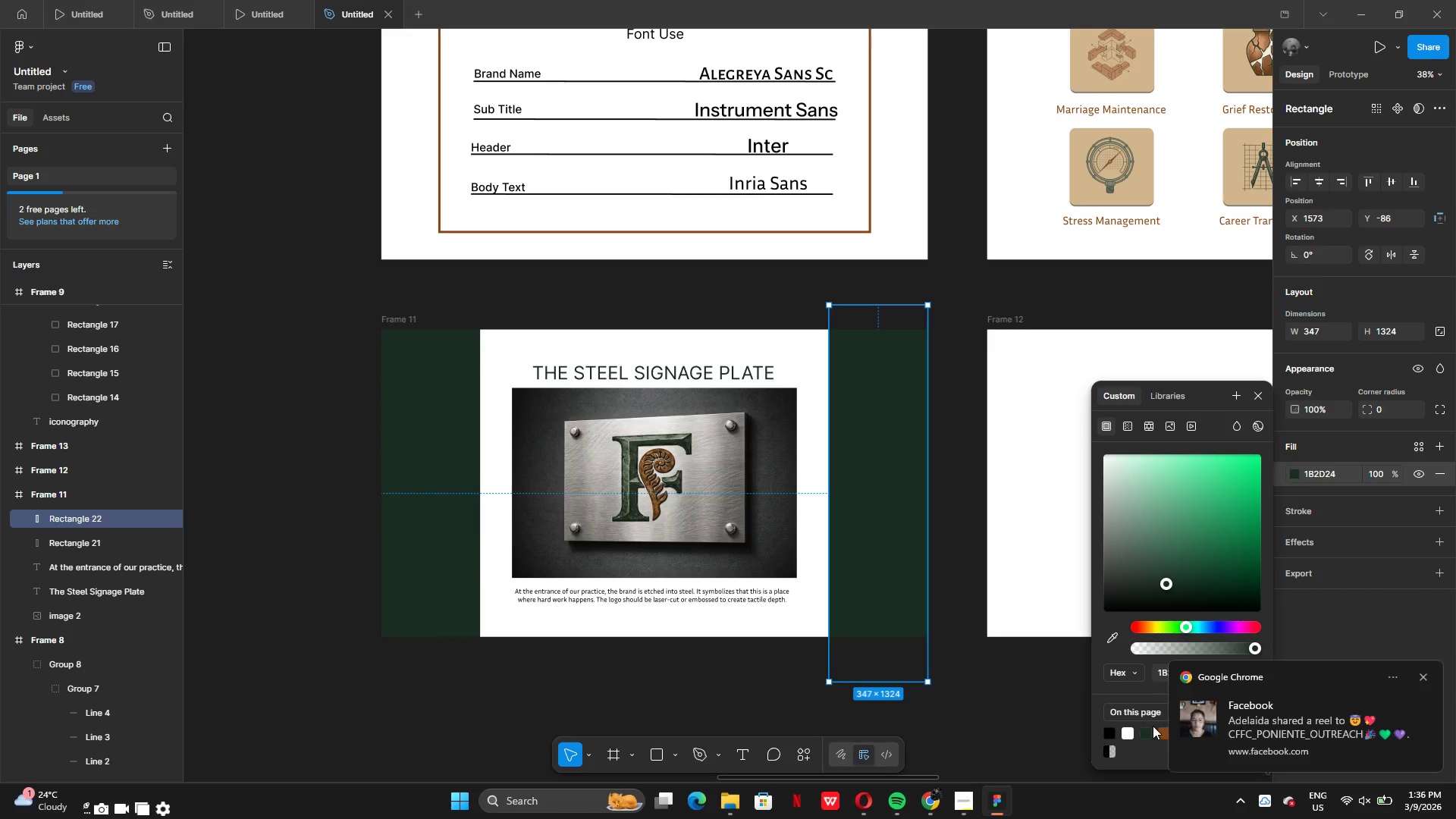 
left_click([1162, 736])
 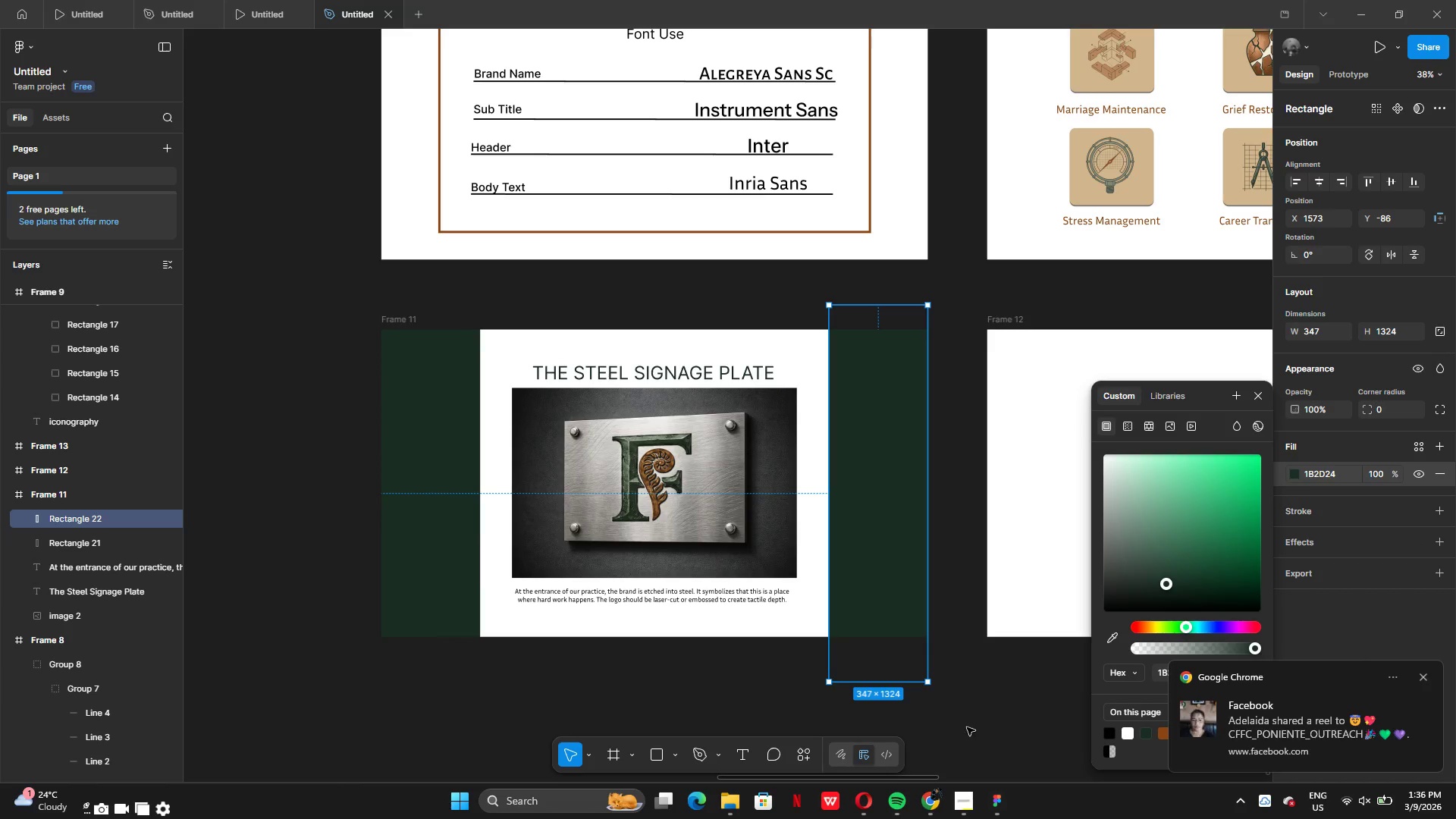 
left_click([966, 727])
 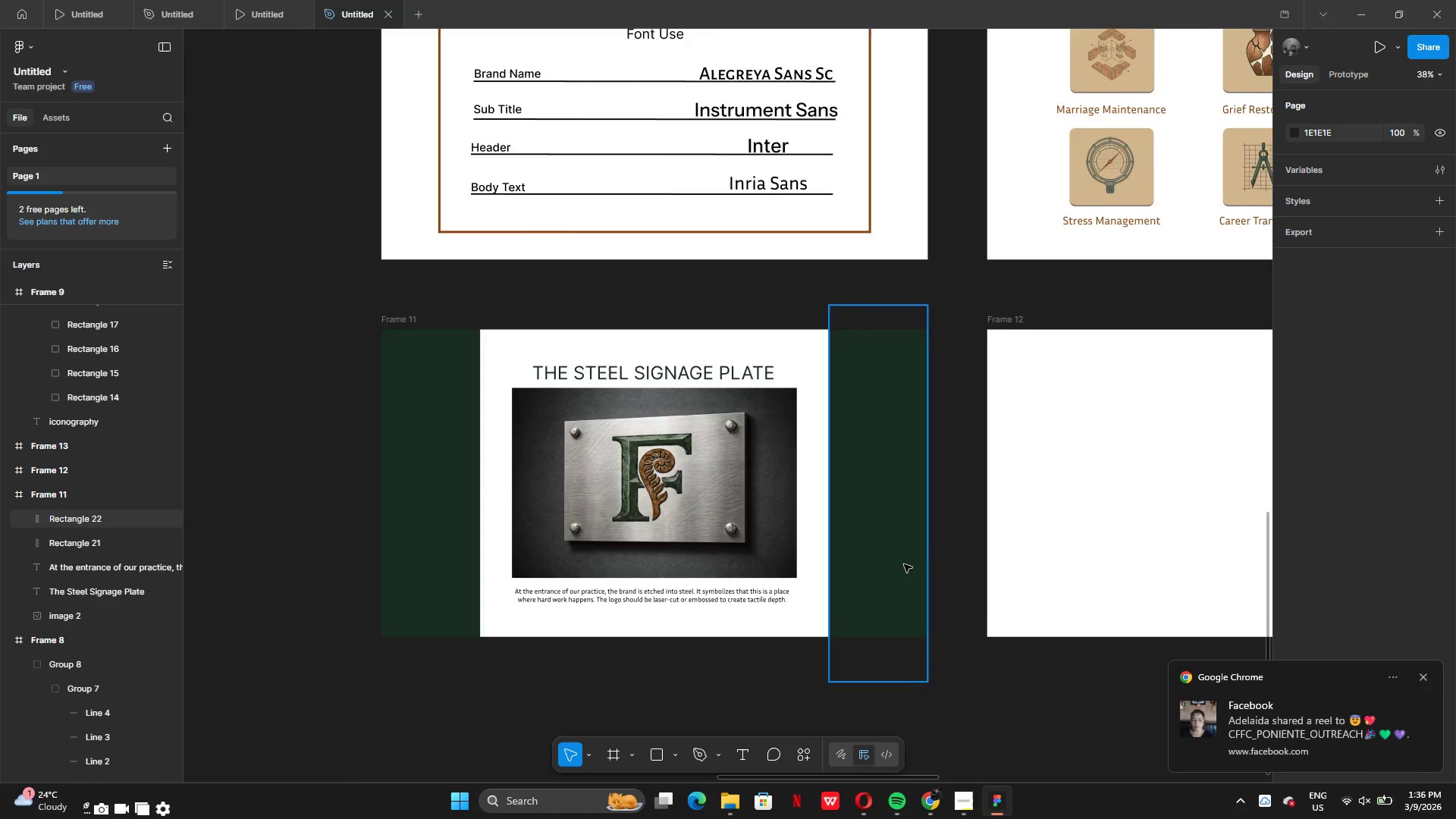 
left_click([891, 546])
 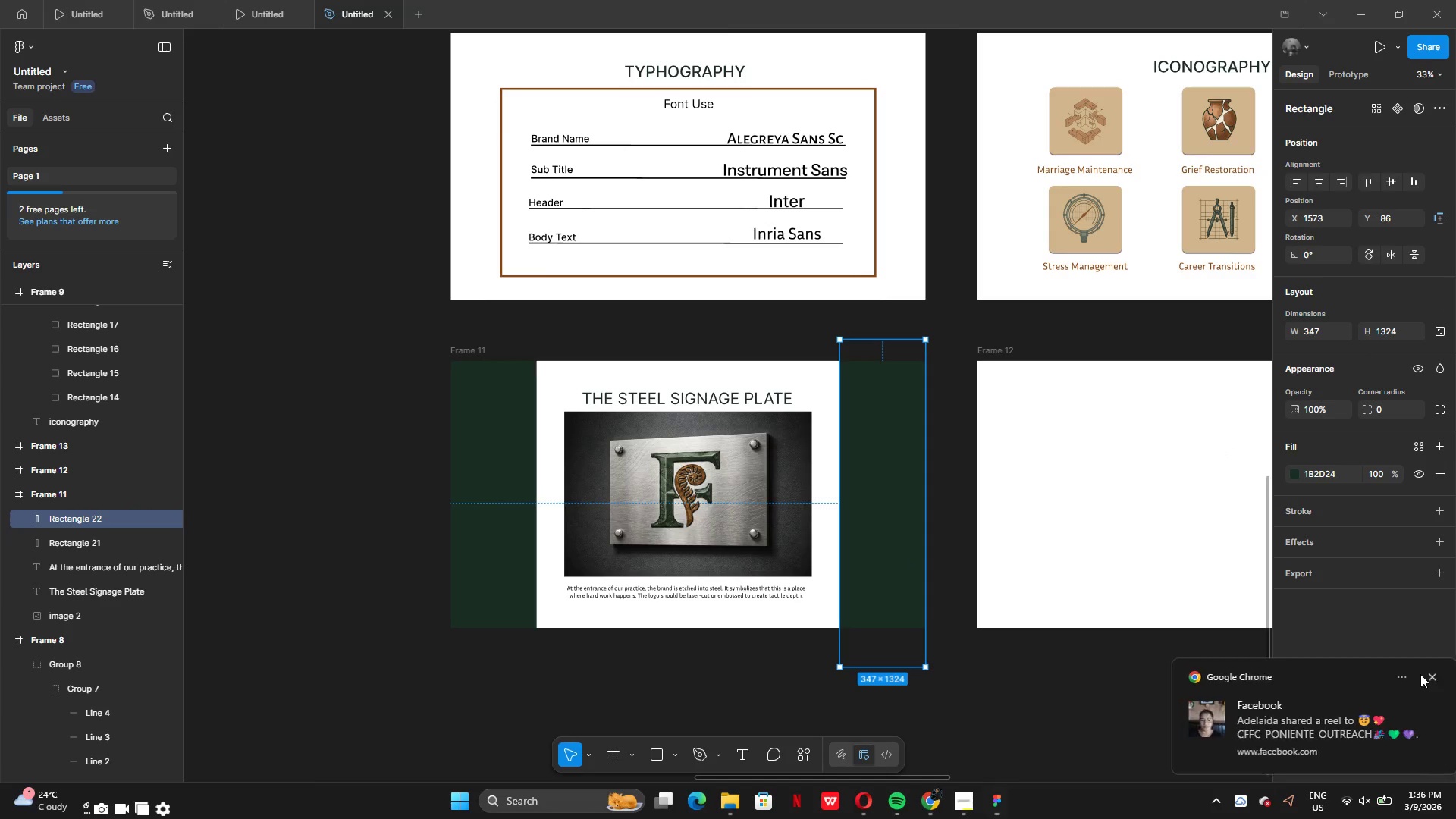 
left_click([1295, 474])
 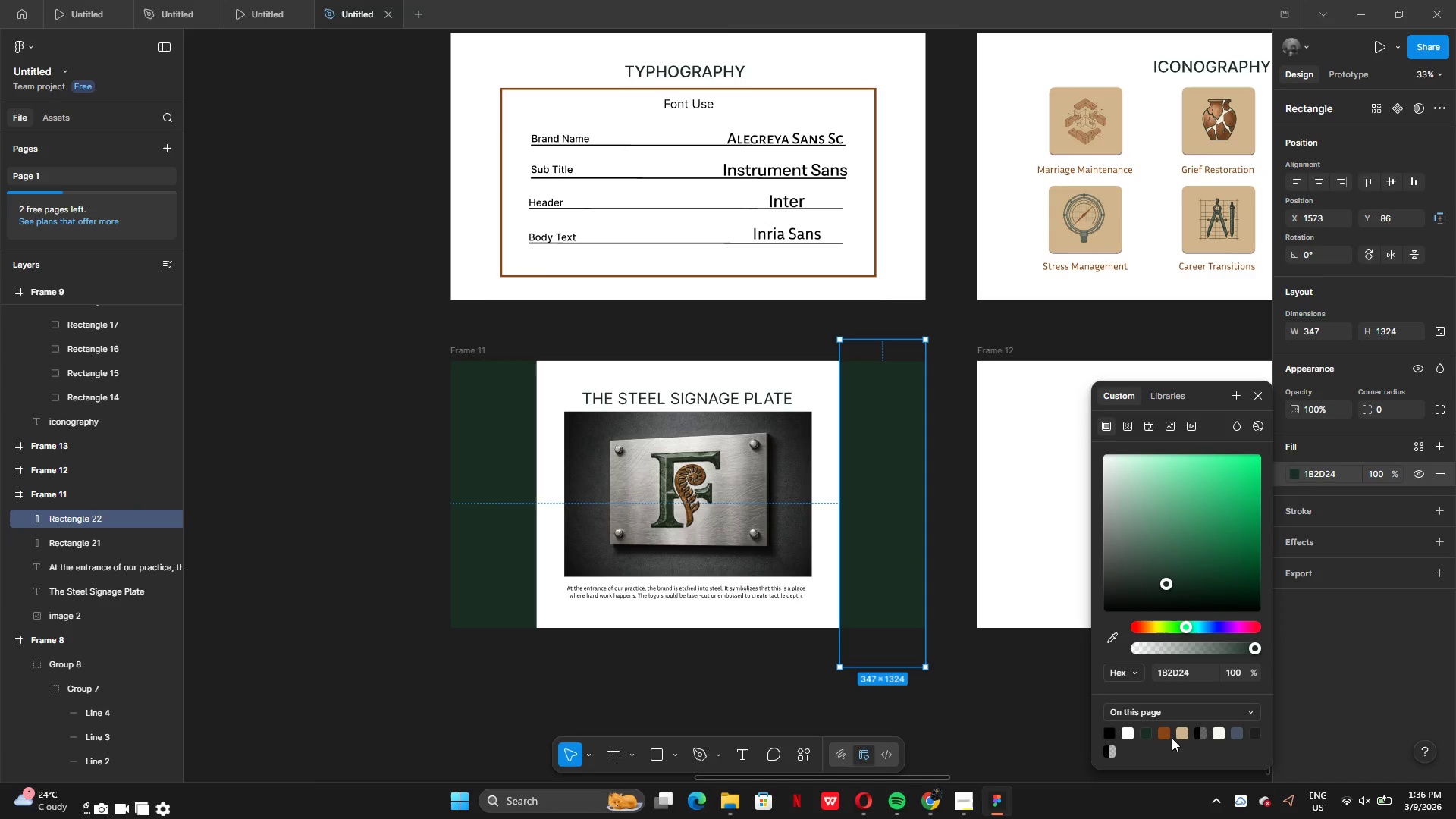 
left_click([1163, 726])
 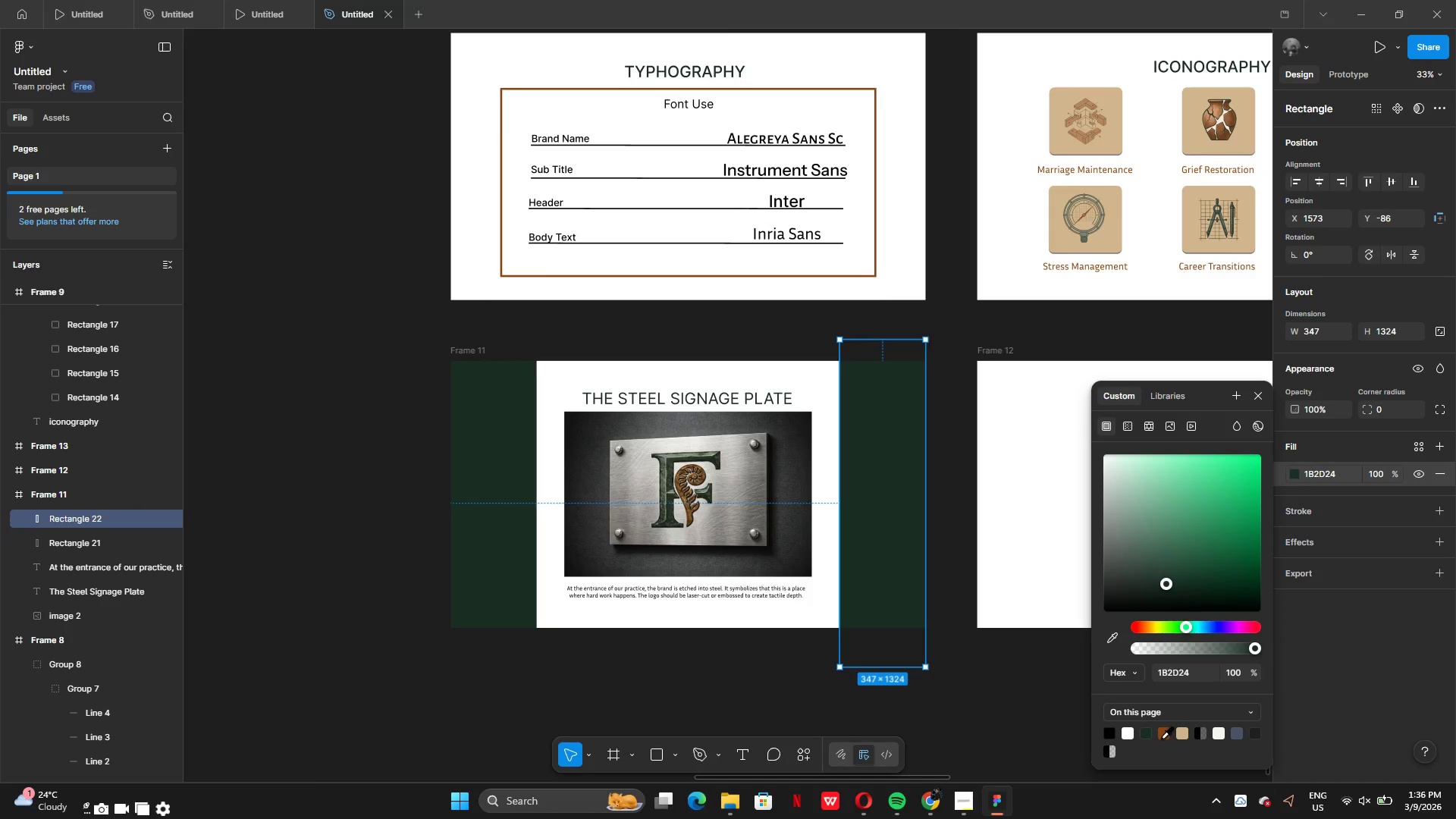 
left_click([1161, 738])
 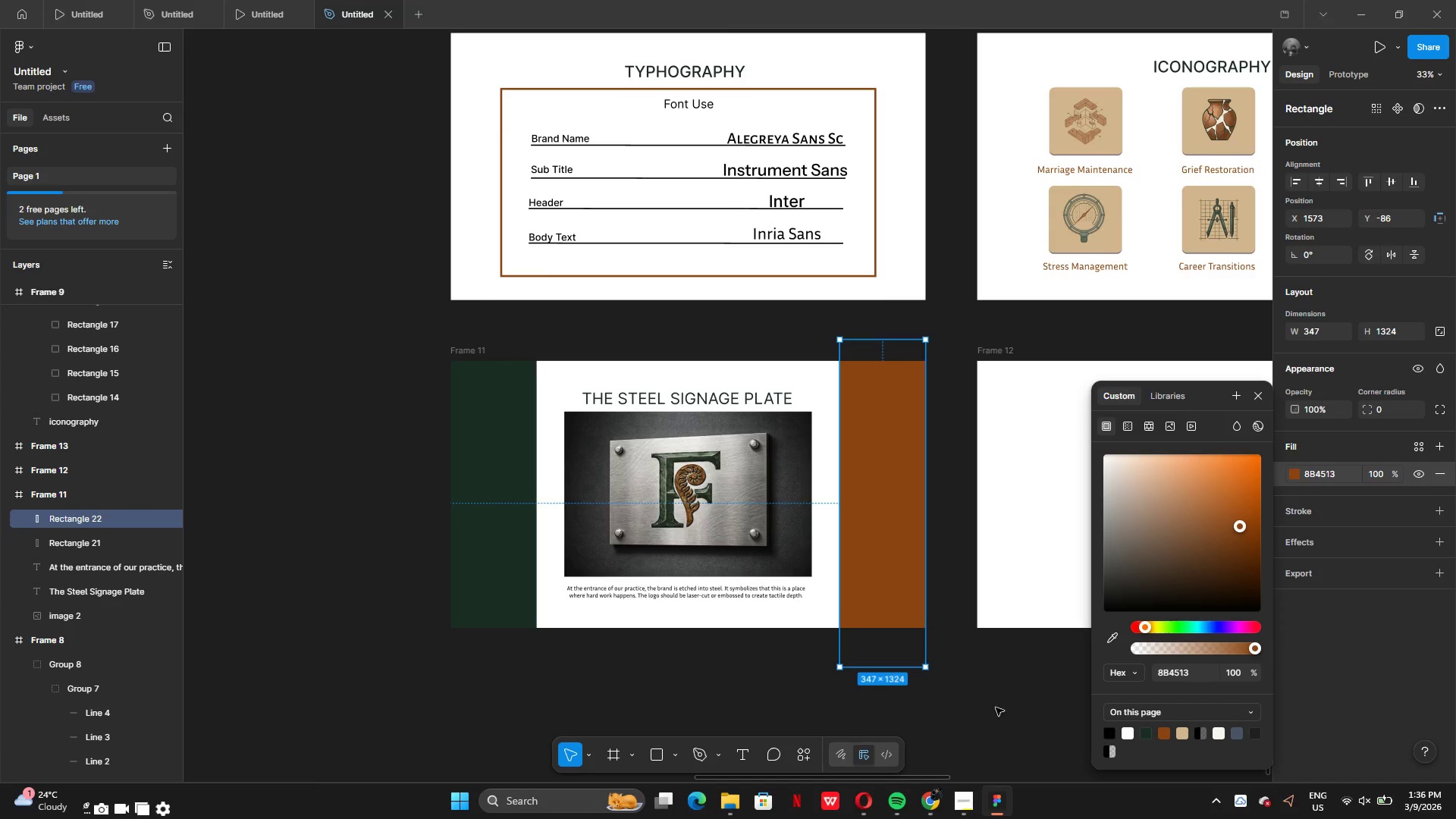 
left_click([993, 708])
 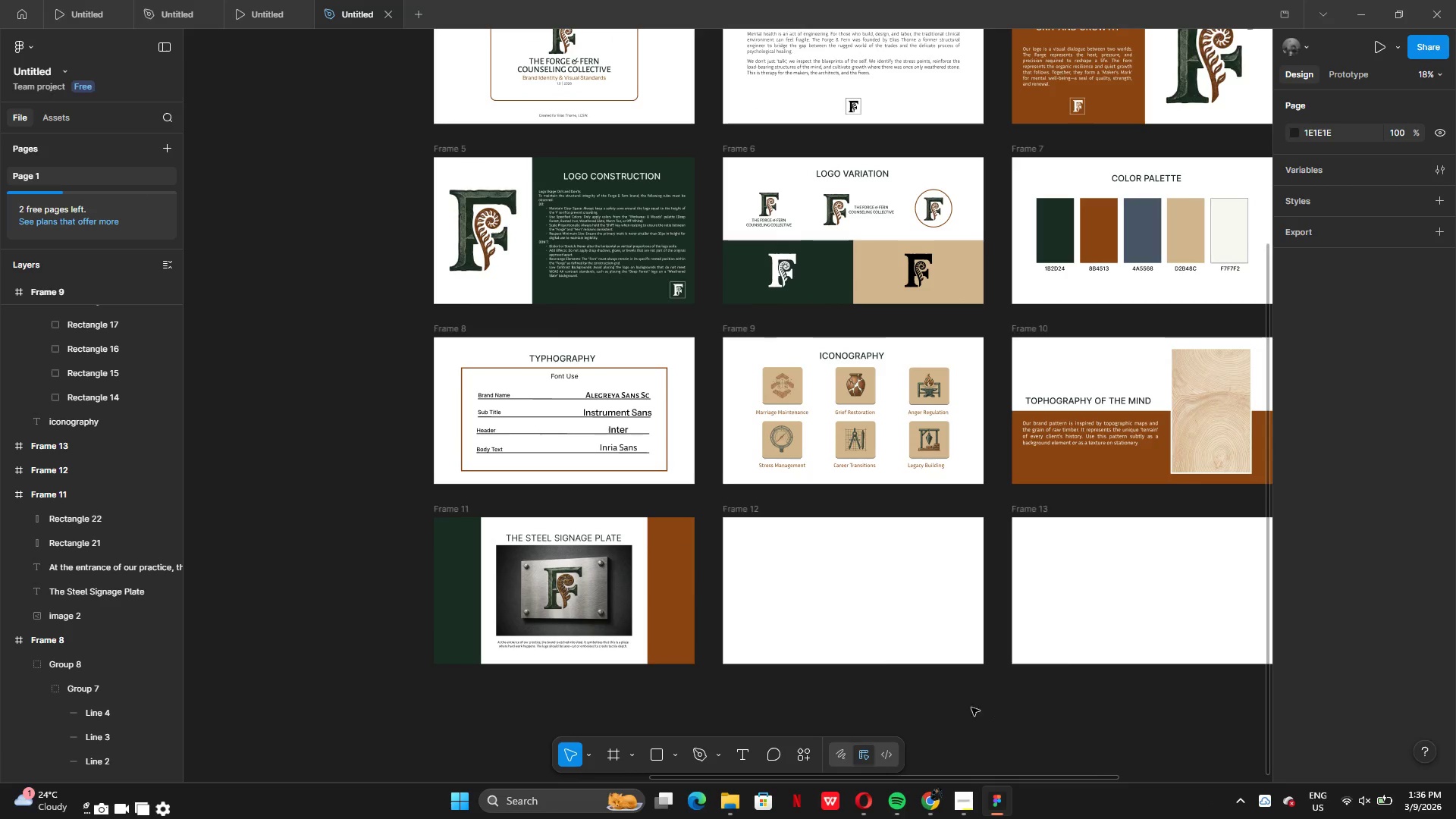 
wait(5.38)
 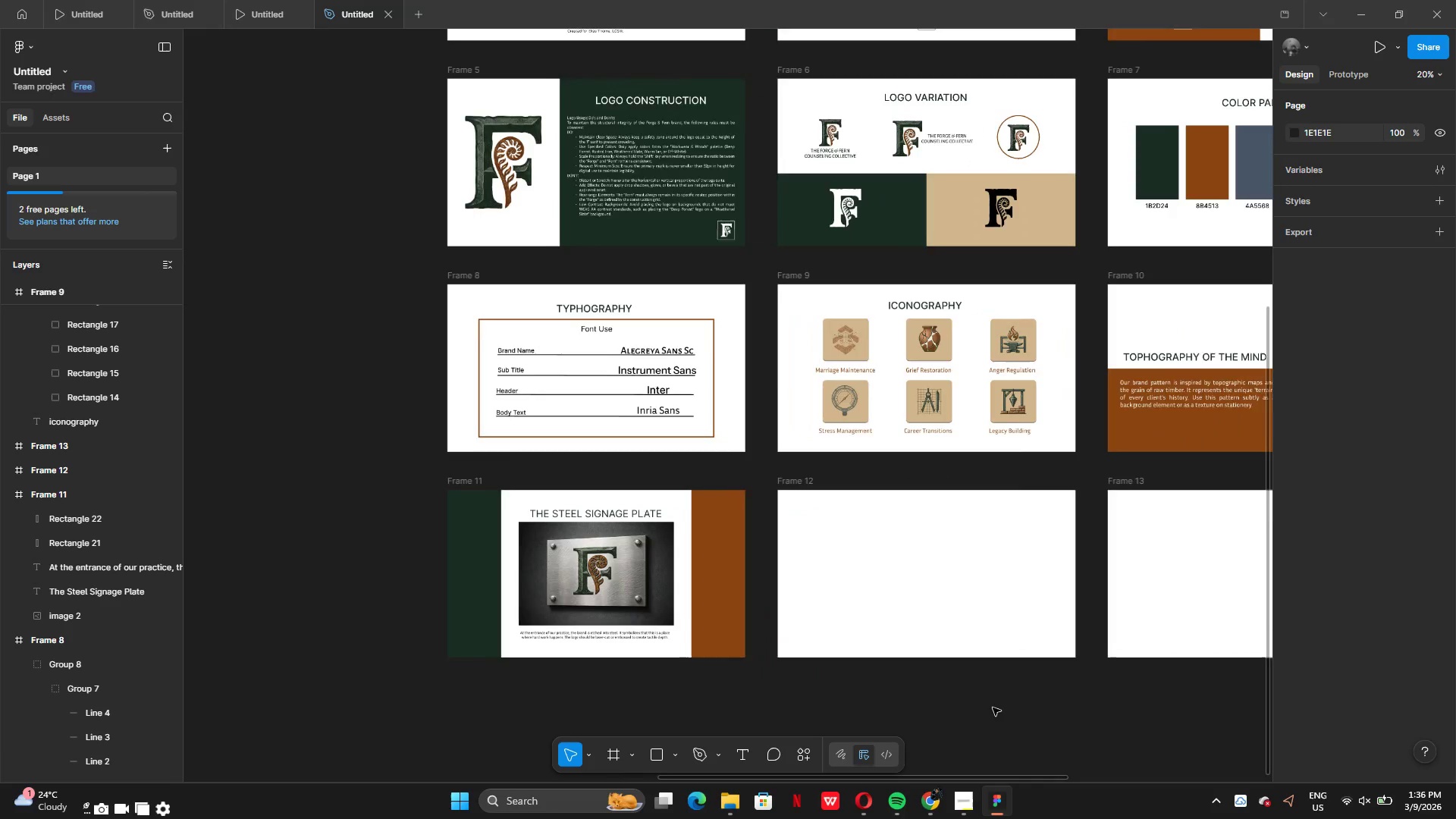 
left_click([666, 566])
 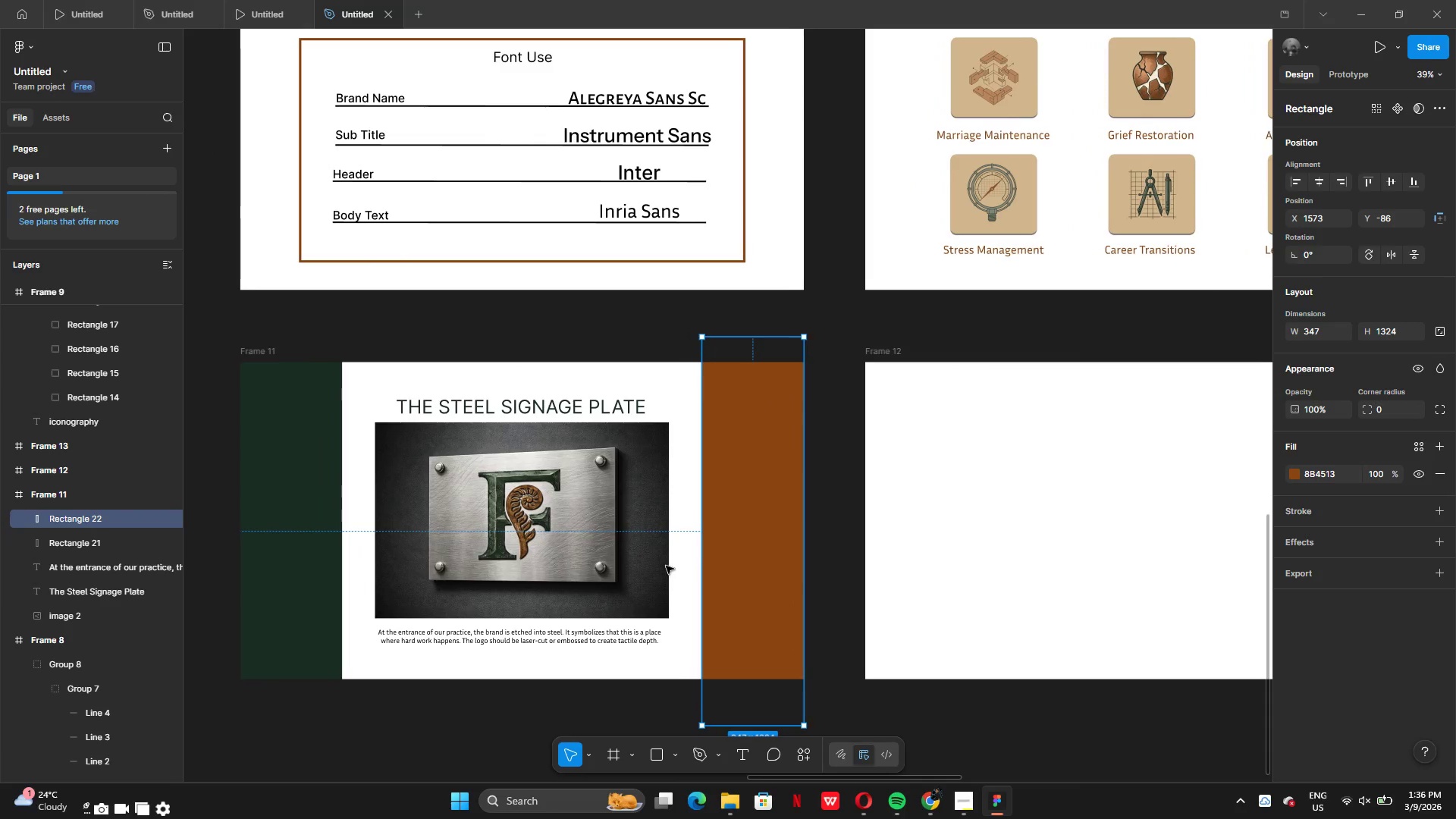 
key(Backspace)
 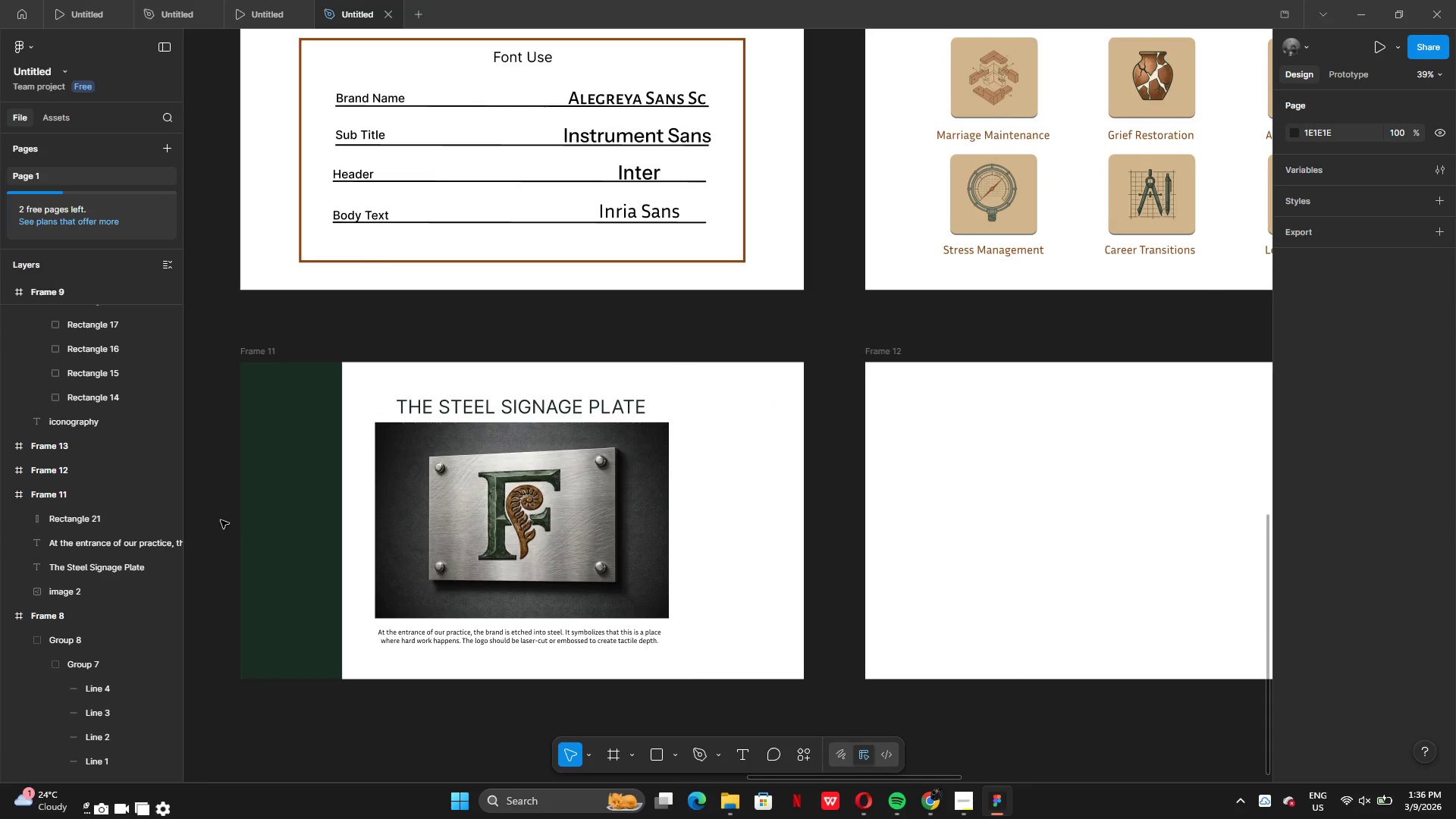 
left_click([296, 518])
 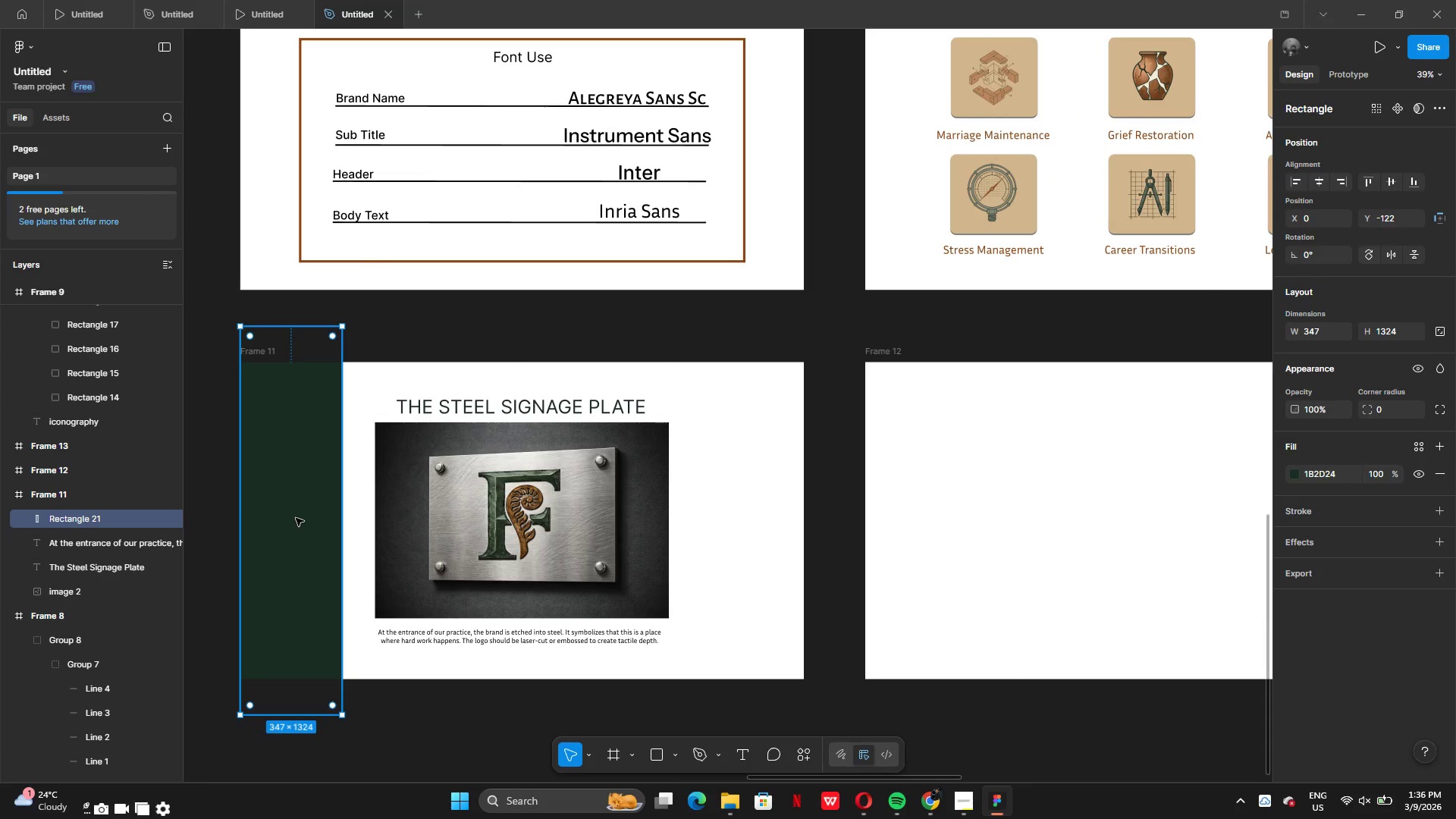 
key(Backspace)
 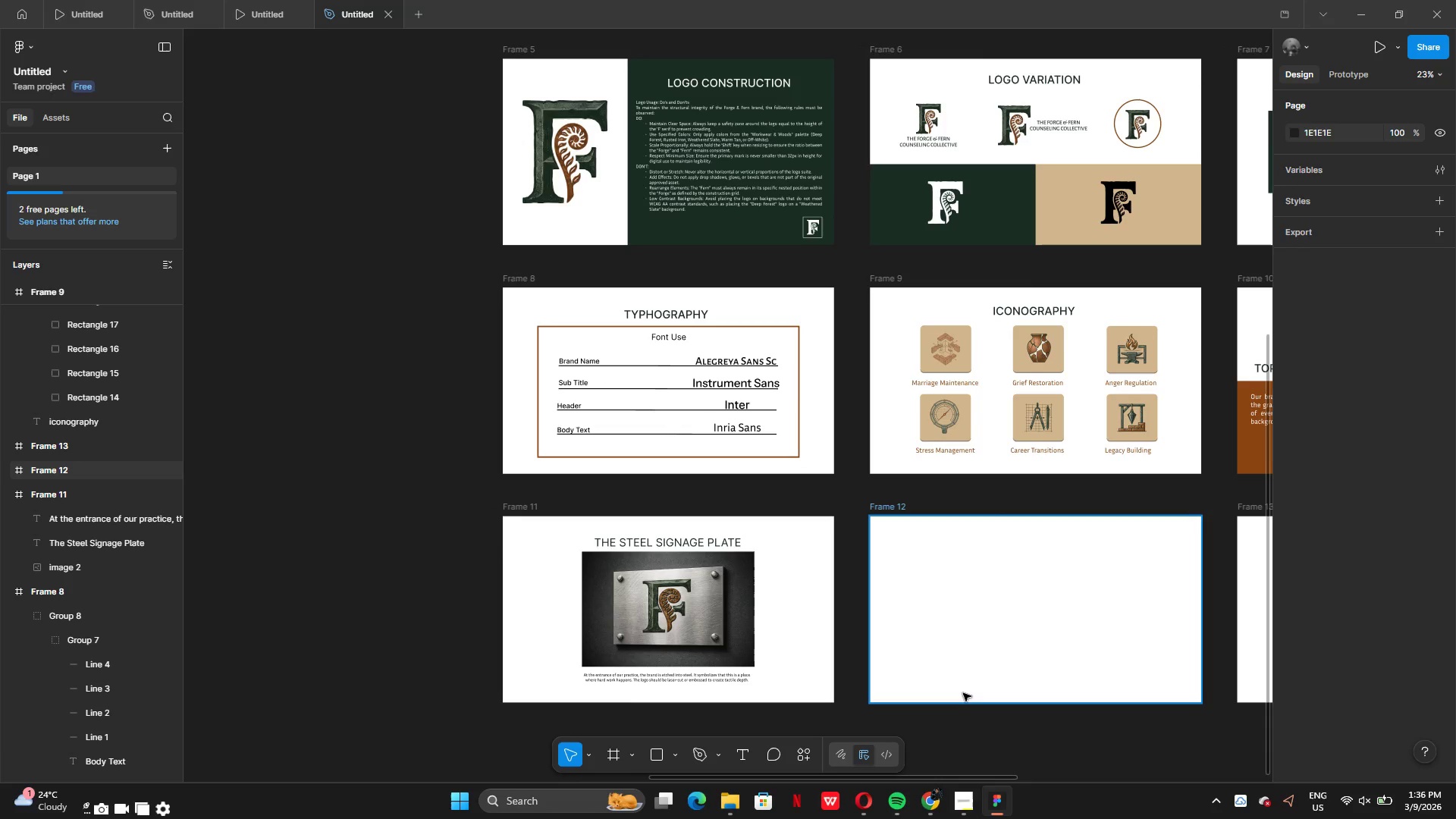 
wait(11.5)
 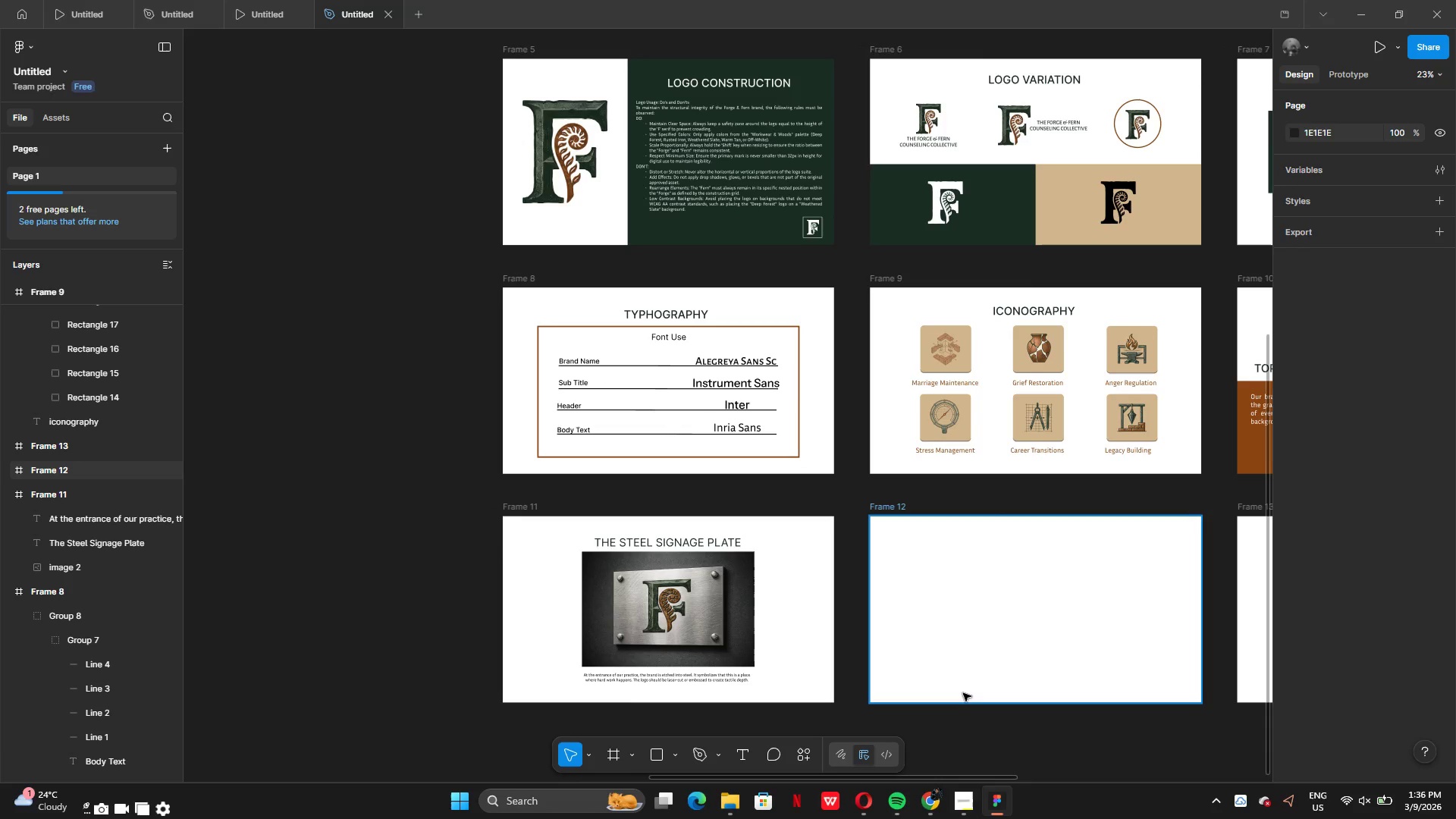 
double_click([681, 333])
 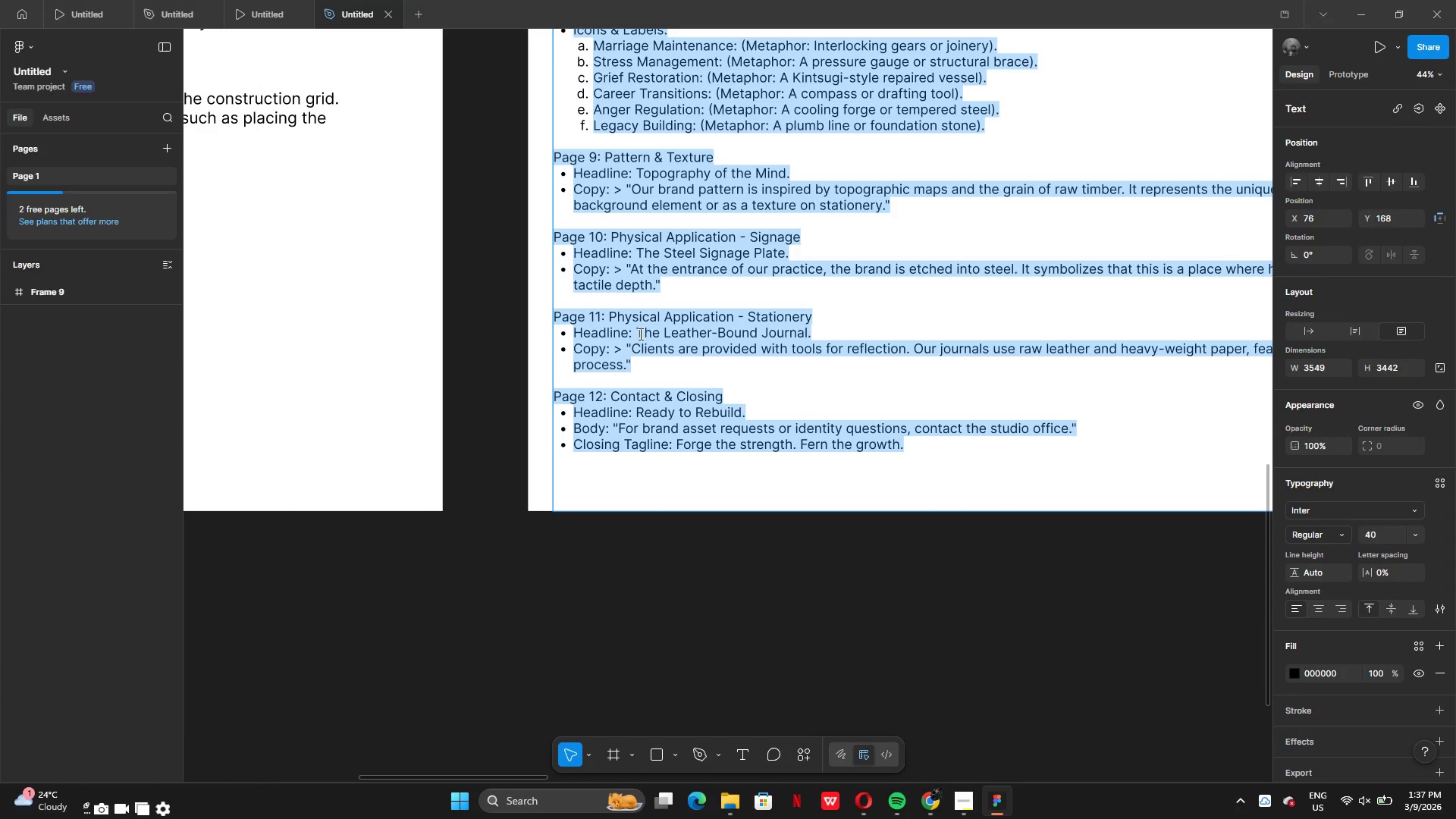 
triple_click([639, 334])
 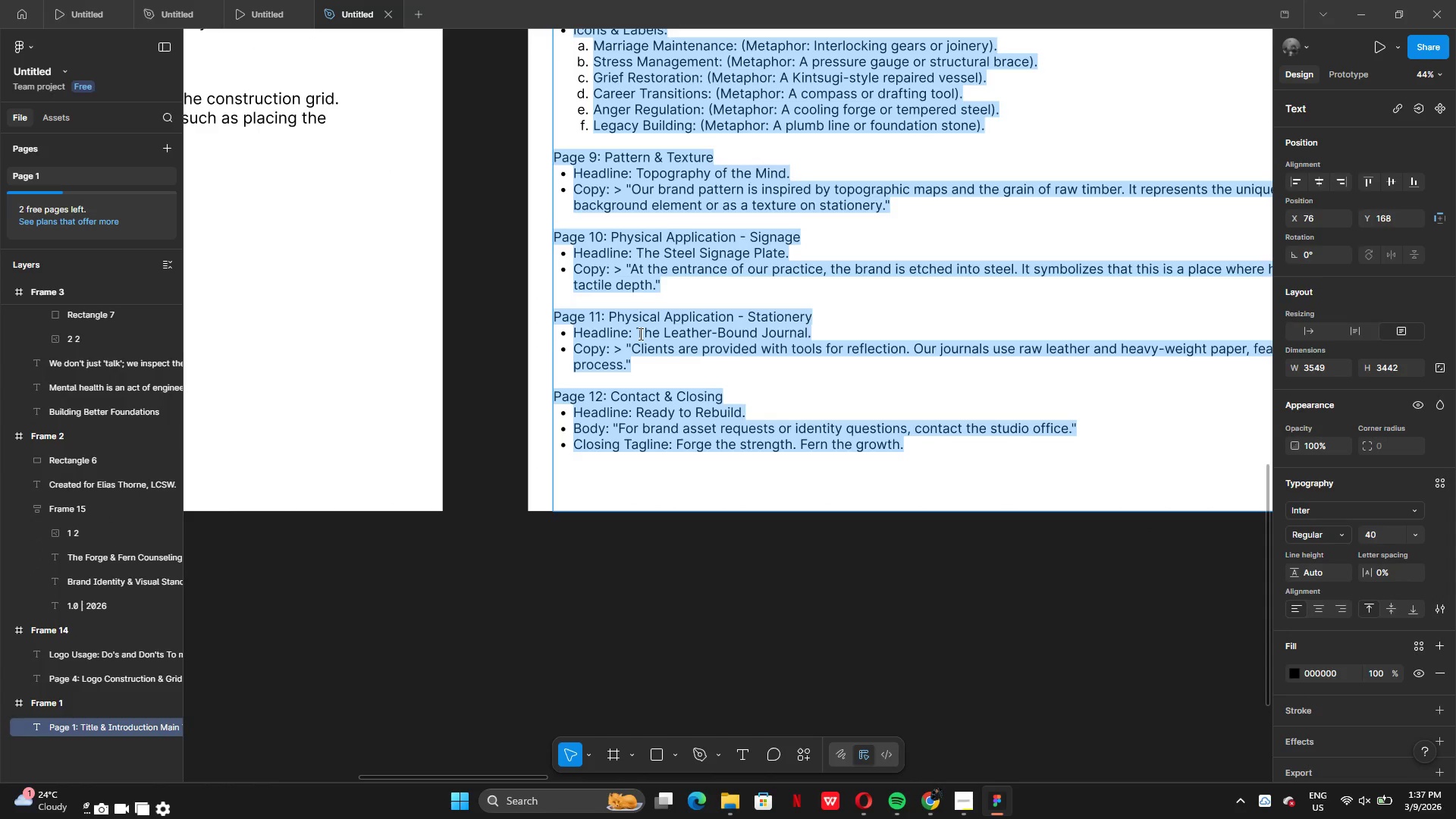 
triple_click([639, 334])
 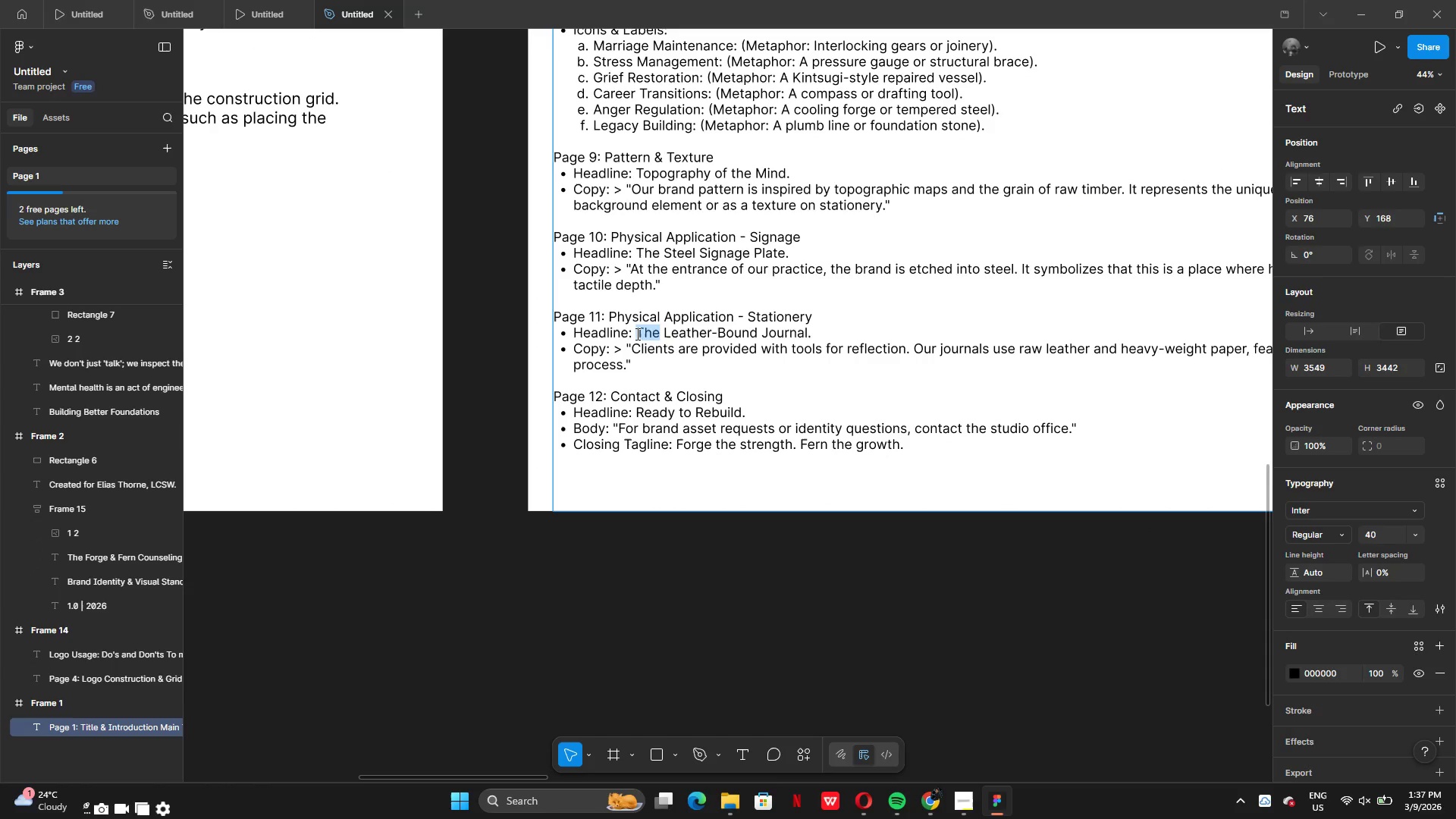 
left_click([636, 334])
 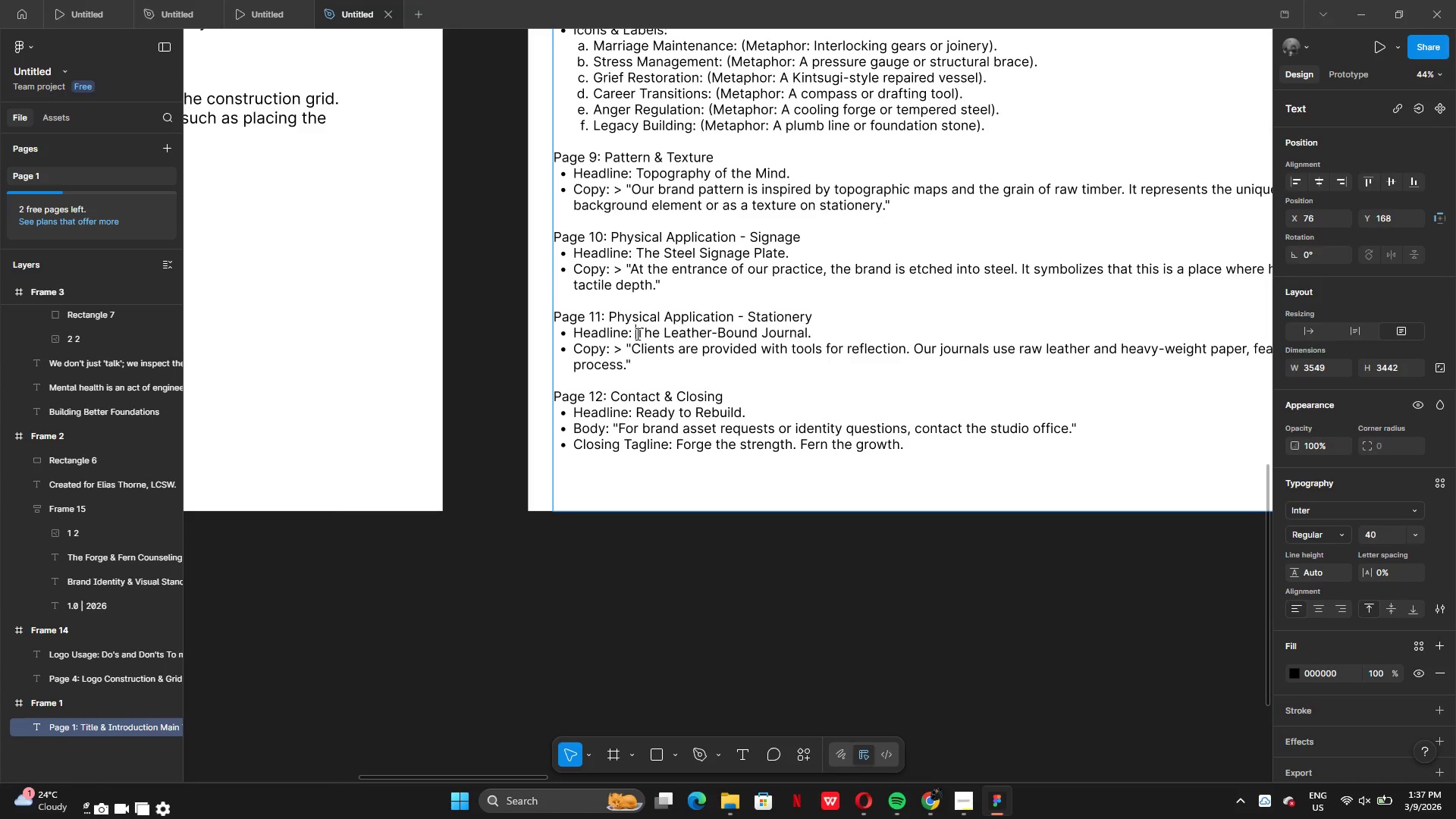 
left_click_drag(start_coordinate=[636, 334], to_coordinate=[805, 332])
 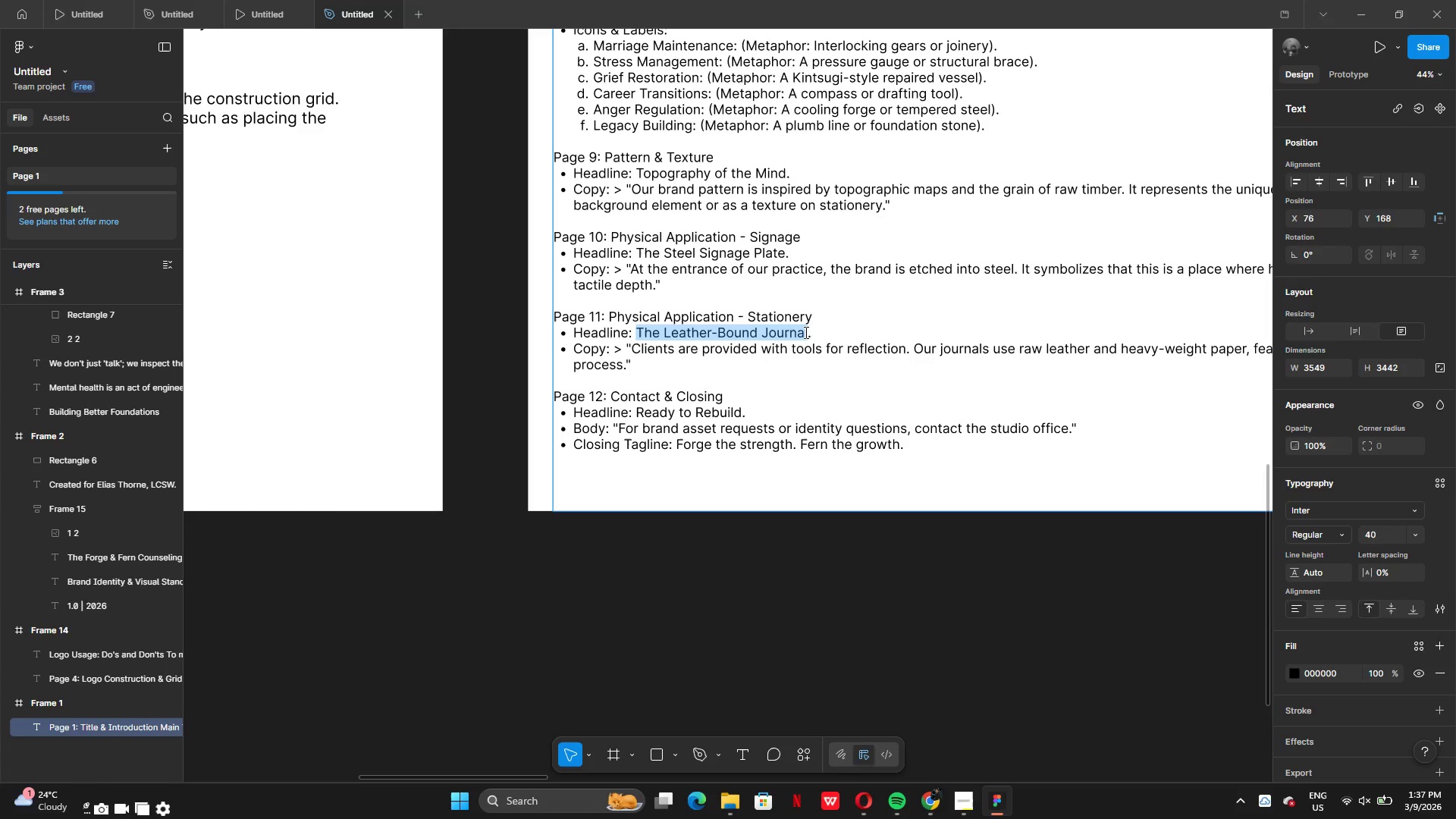 
key(Control+C)
 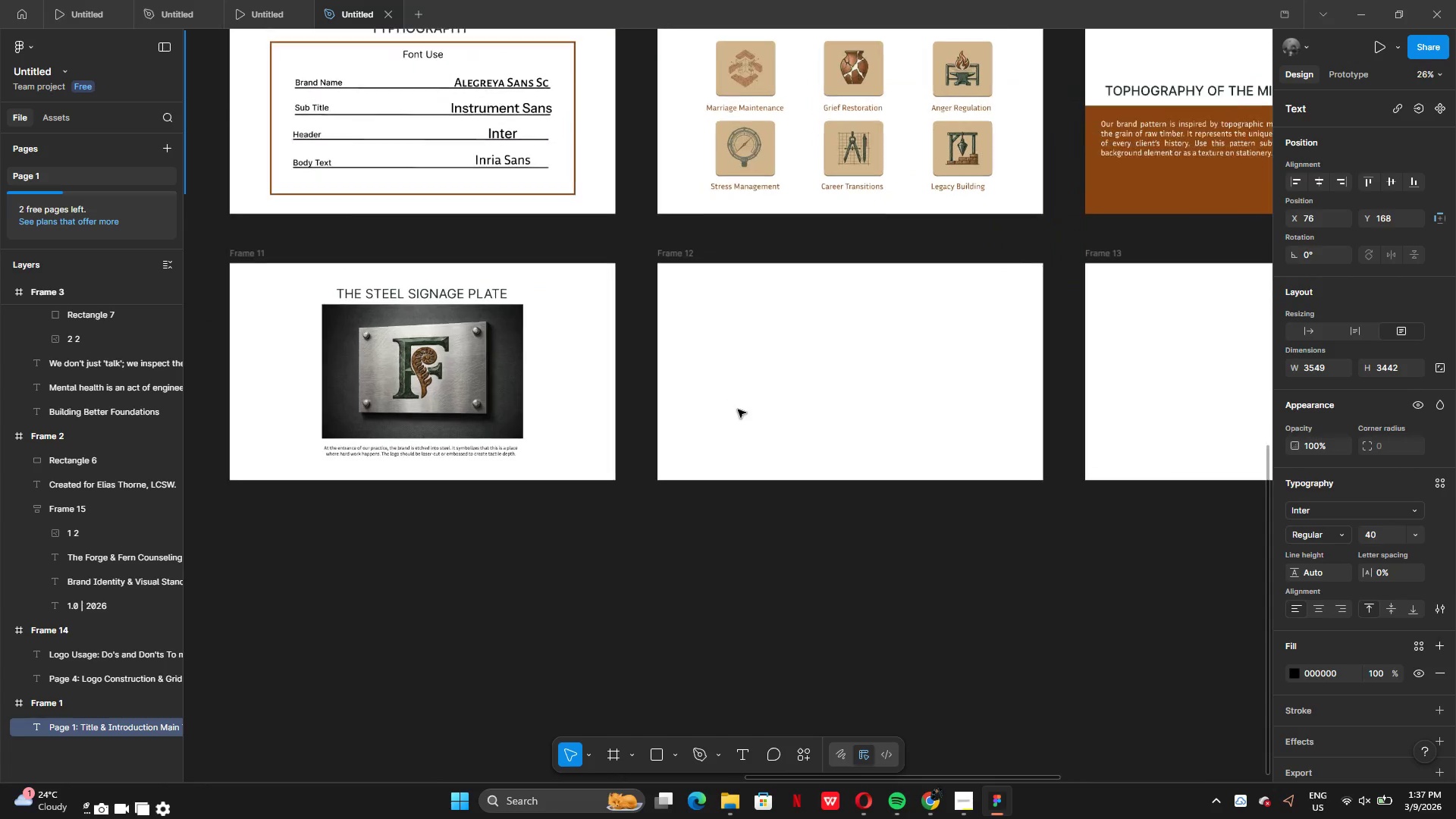 
wait(6.3)
 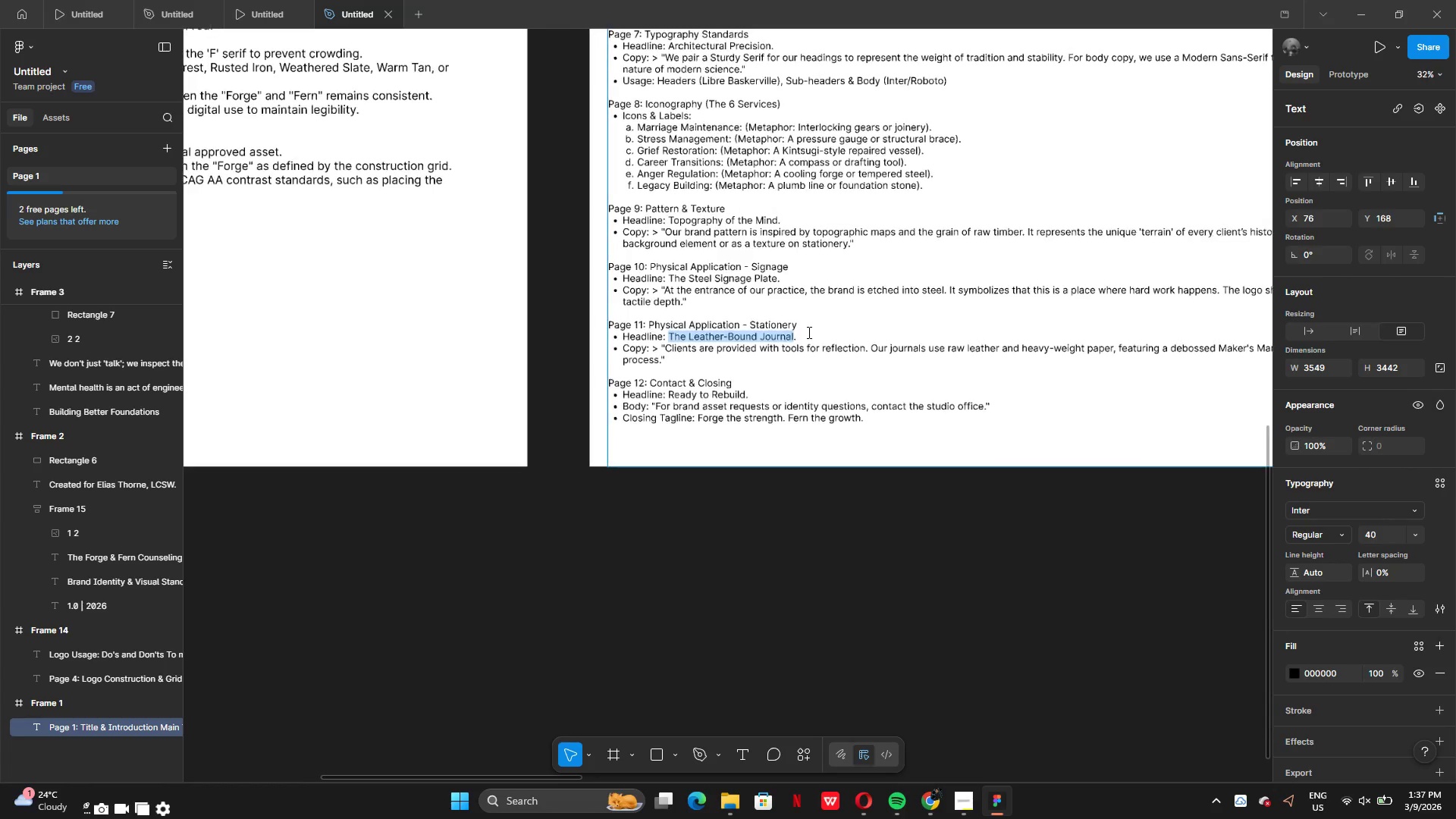 
left_click([315, 262])
 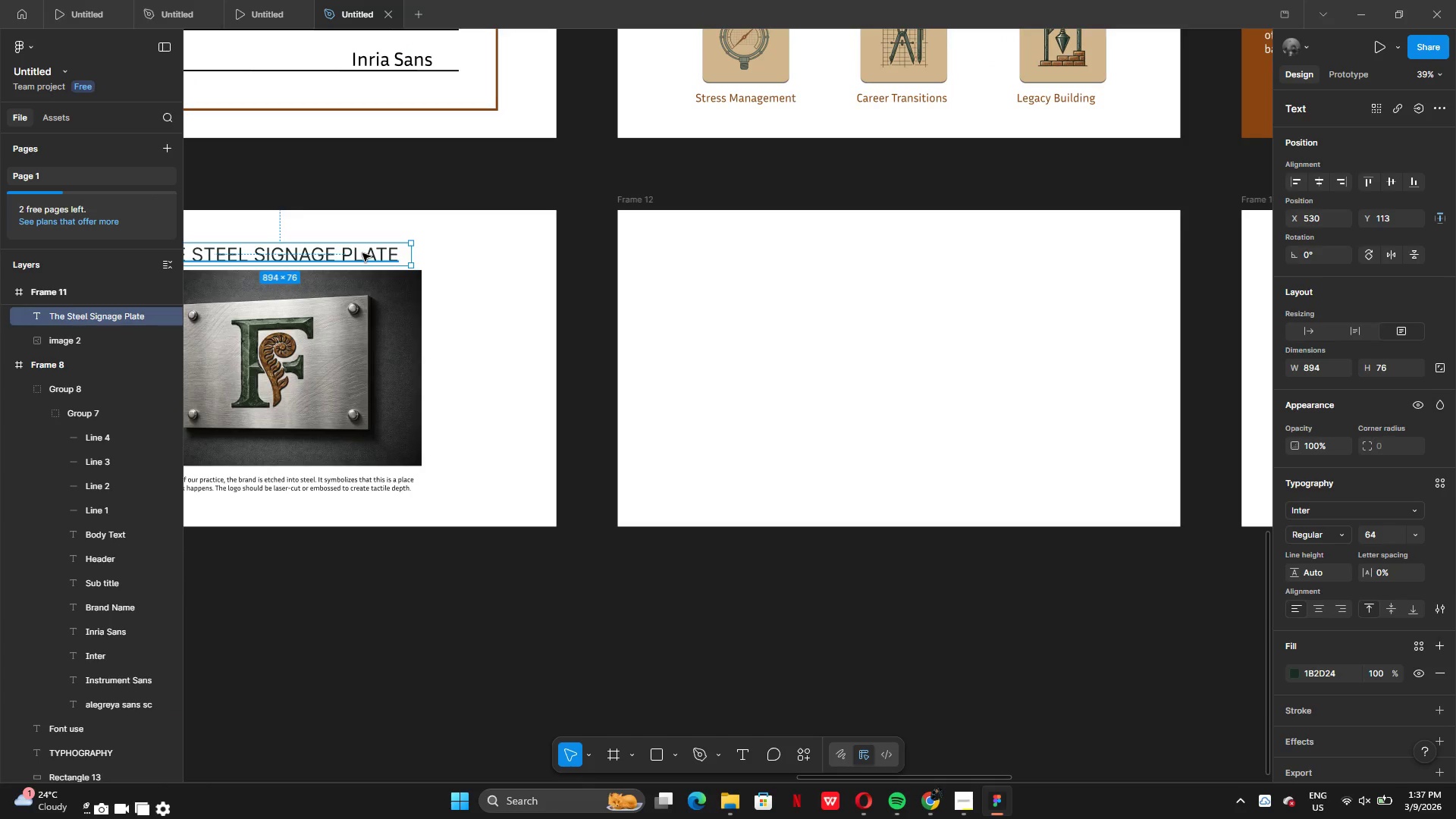 
hold_key(key=AltLeft, duration=0.61)
left_click_drag(start_coordinate=[347, 249], to_coordinate=[385, 254])
 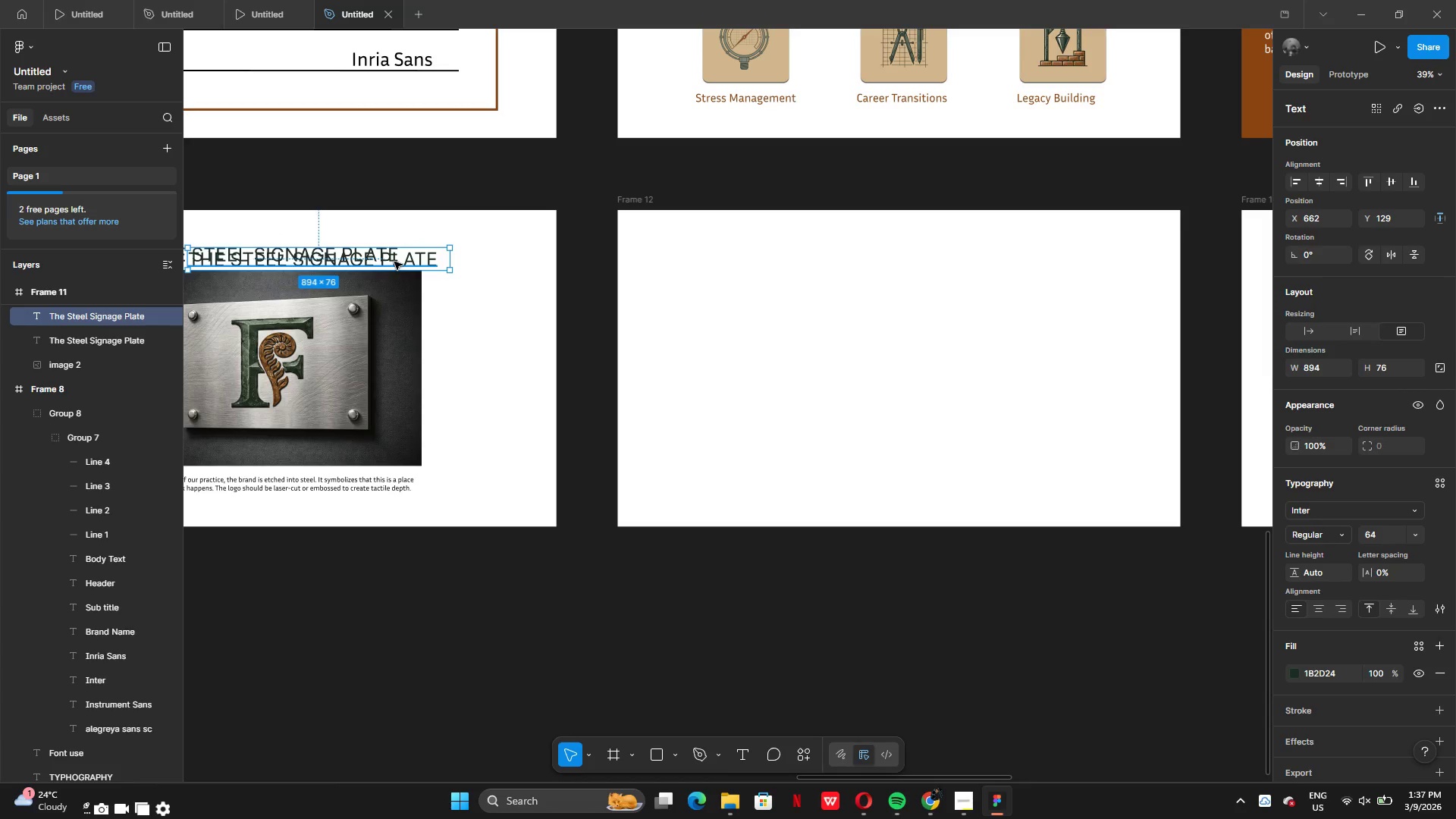 
left_click_drag(start_coordinate=[394, 262], to_coordinate=[968, 249])
 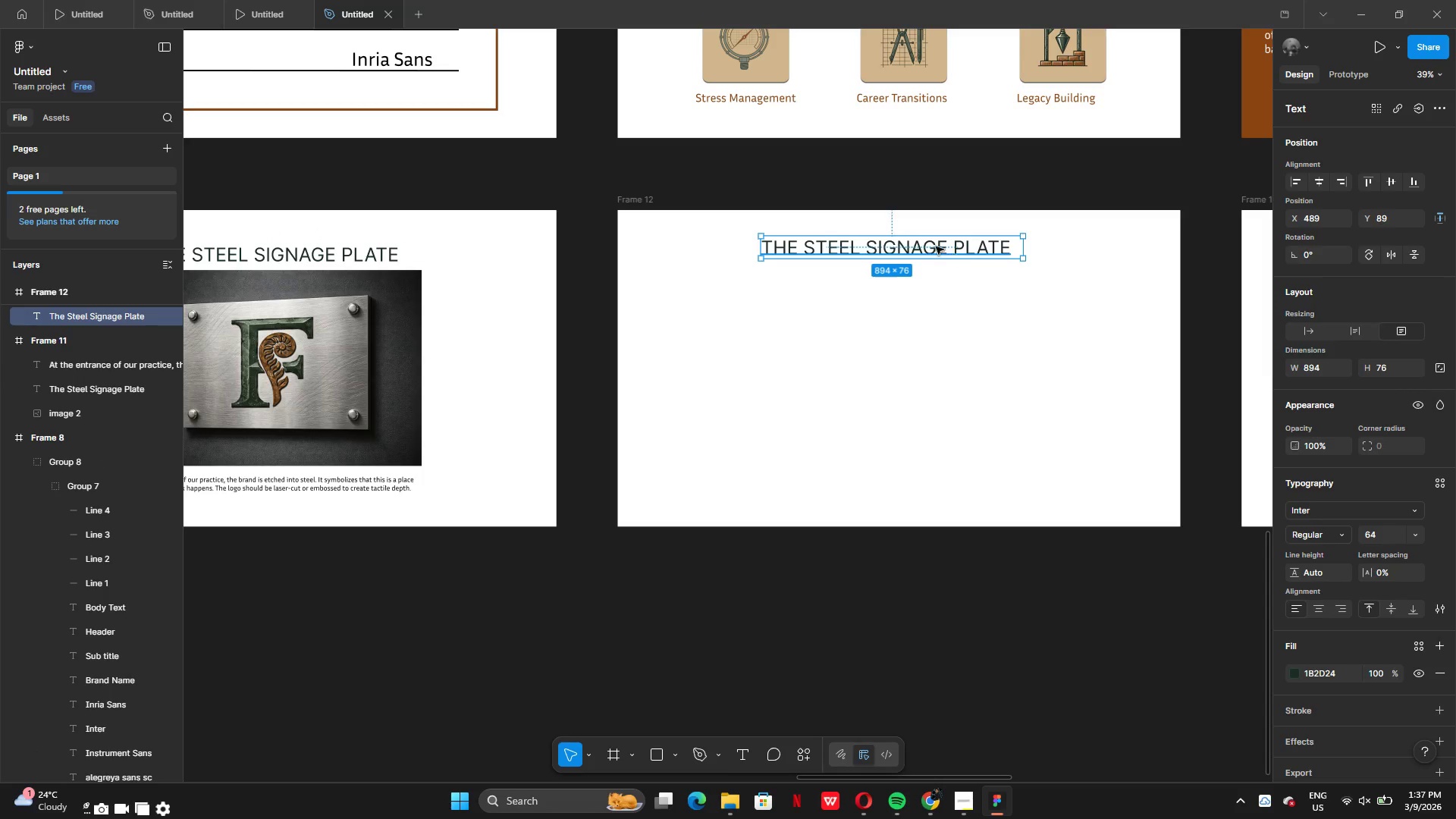 
left_click_drag(start_coordinate=[936, 243], to_coordinate=[943, 259])
 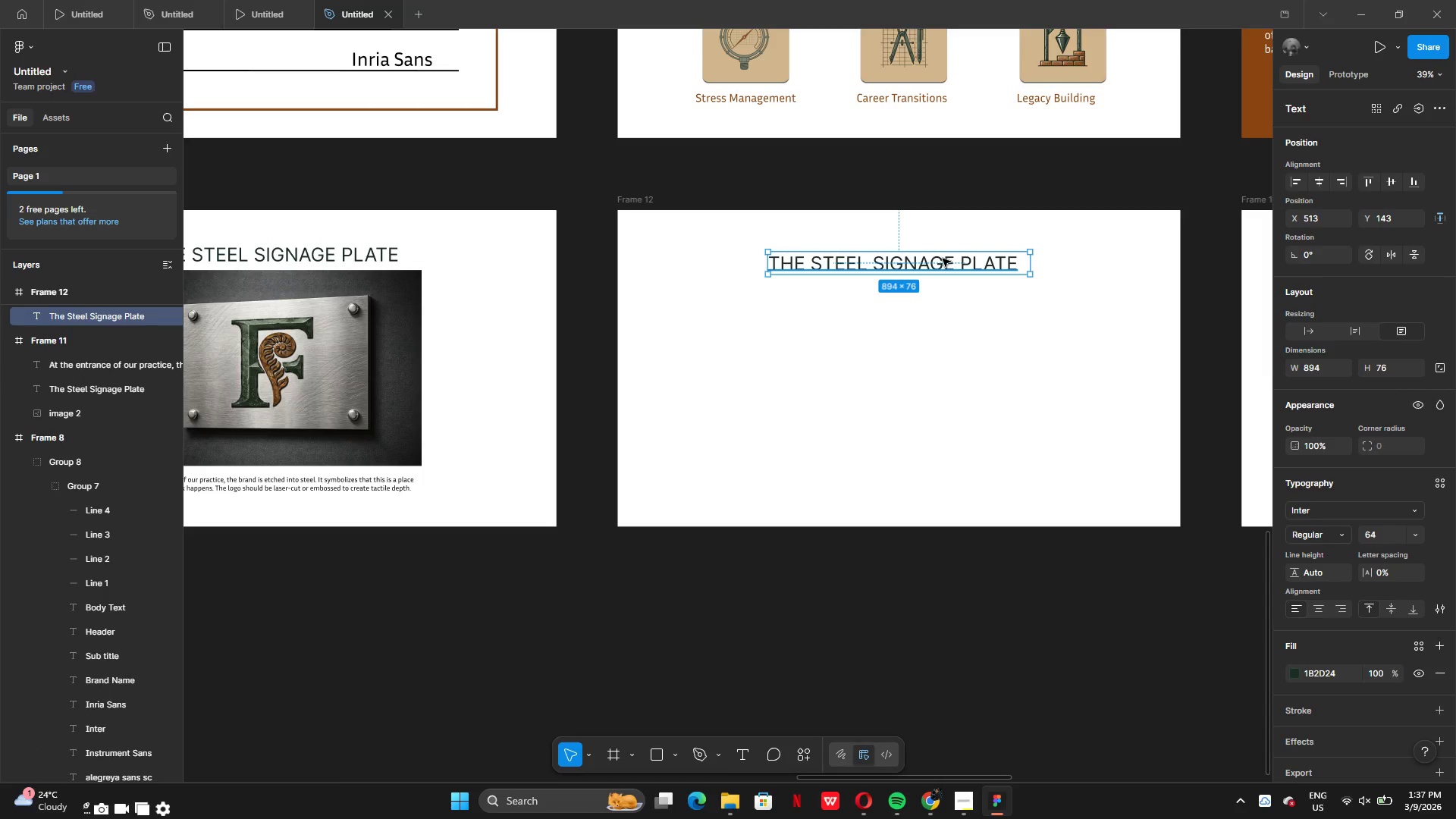 
double_click([943, 259])
 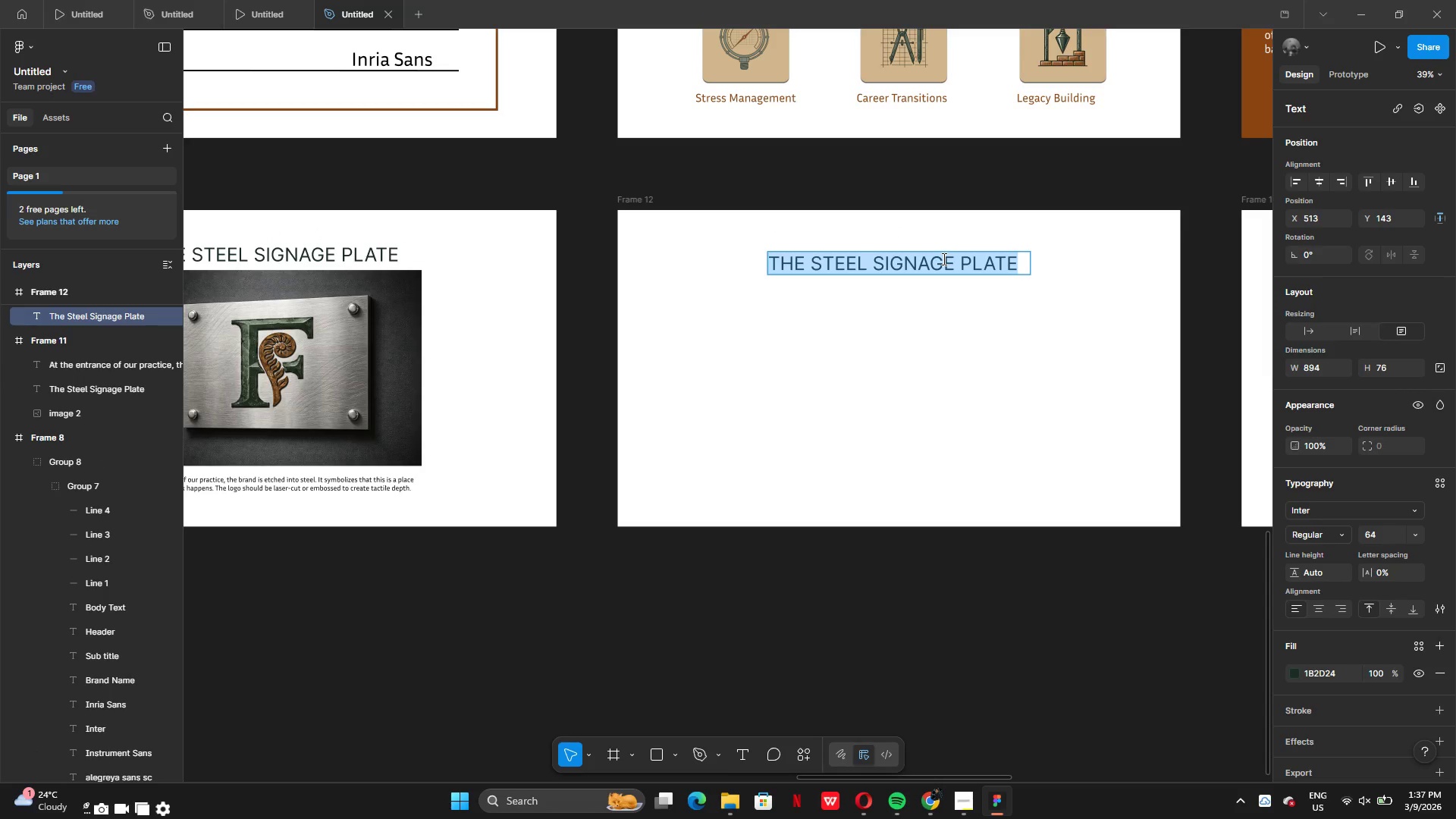 
key(Control+V)
 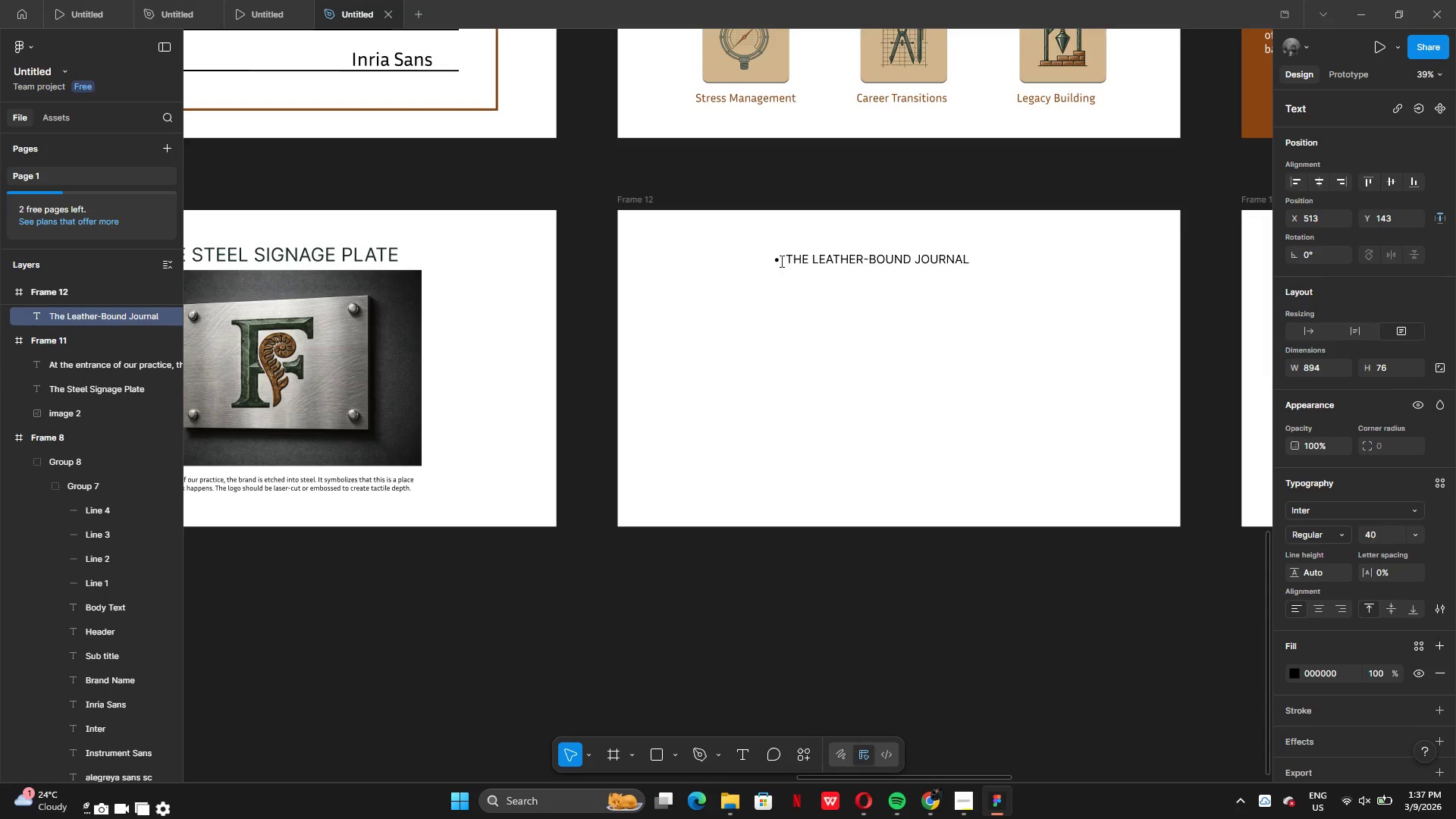 
left_click([774, 260])
 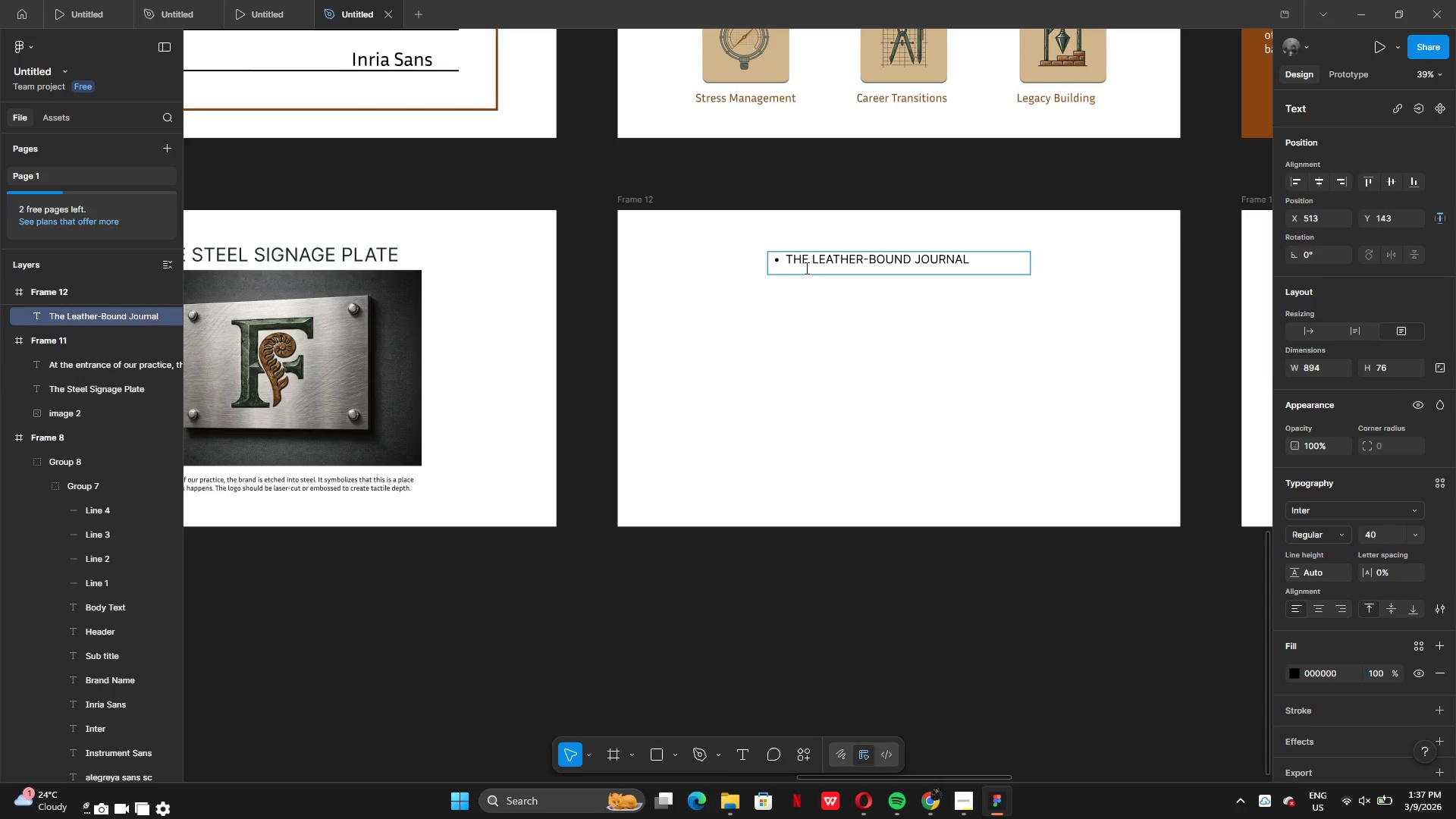 
key(Control+Backspace)
 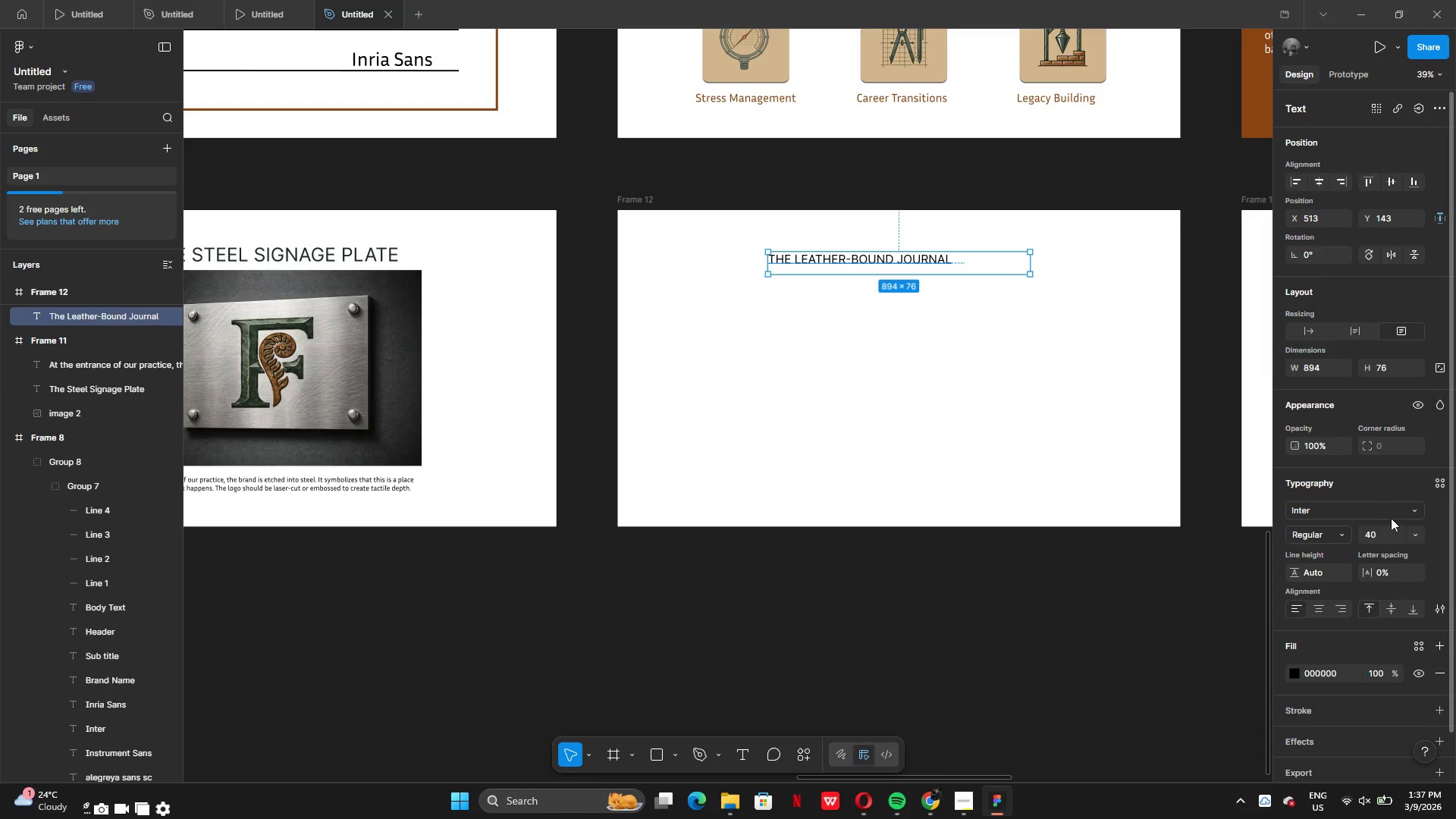 
left_click([1420, 529])
 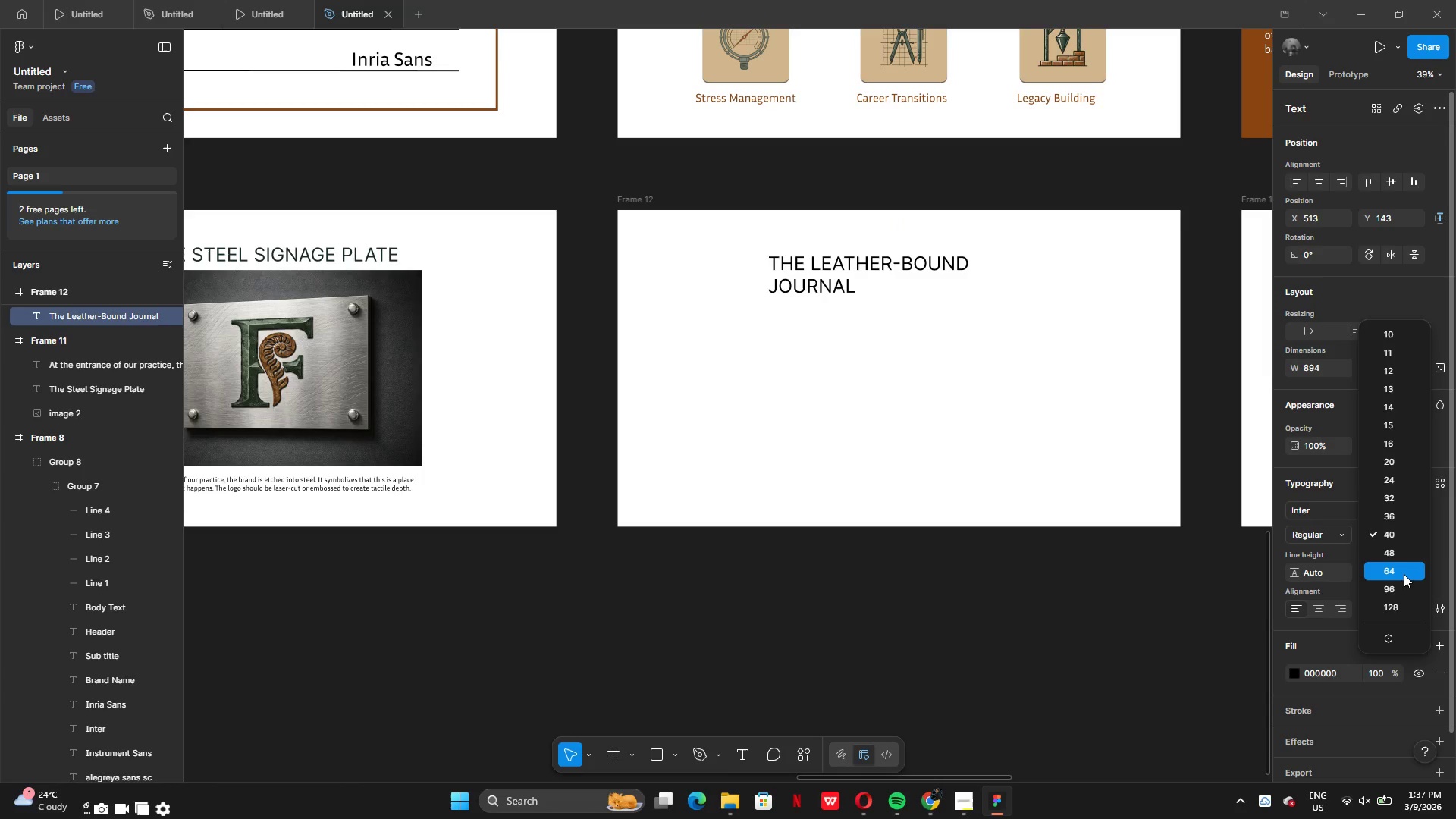 
left_click([1404, 574])
 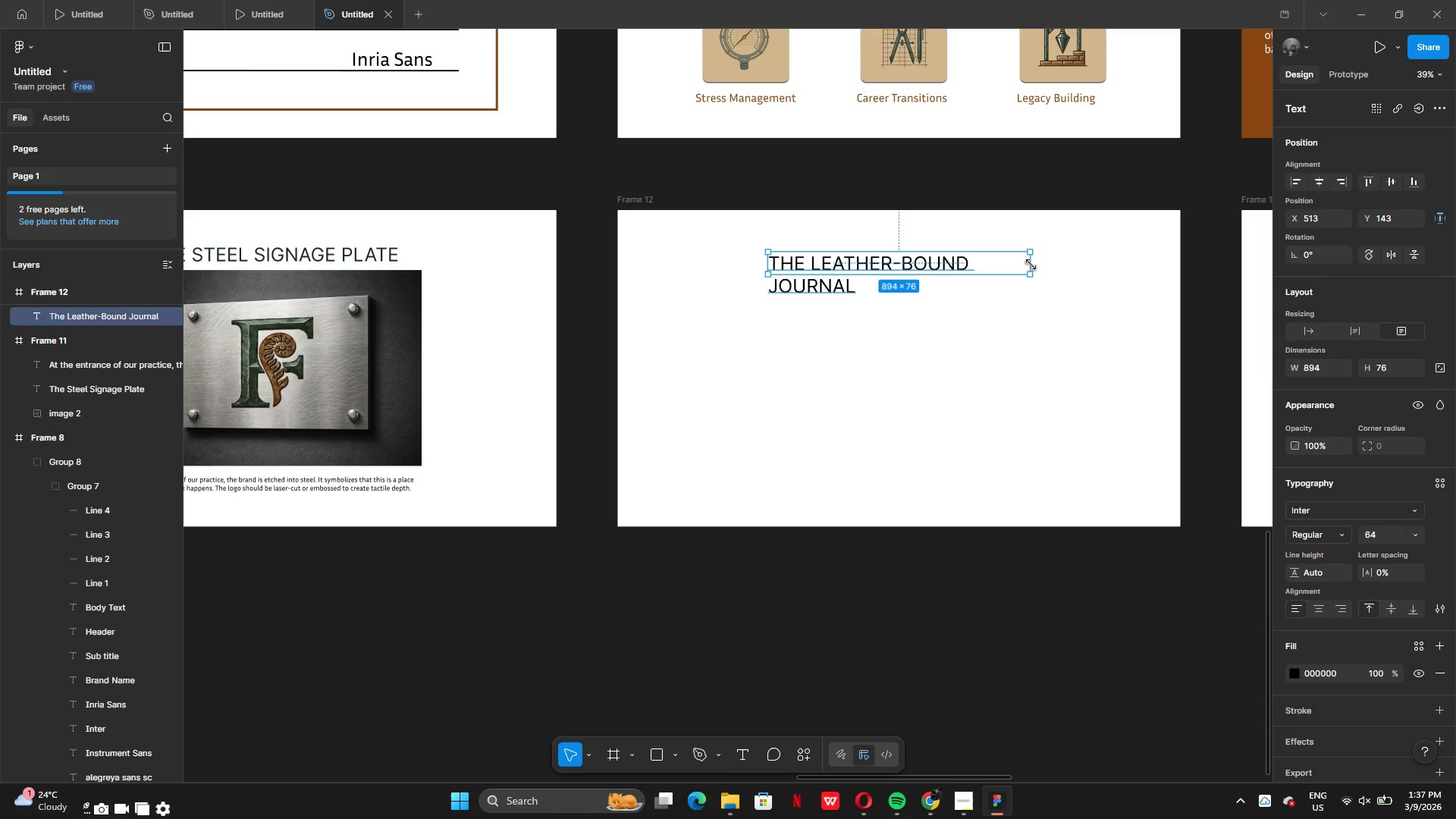 
left_click_drag(start_coordinate=[1030, 262], to_coordinate=[1078, 265])
 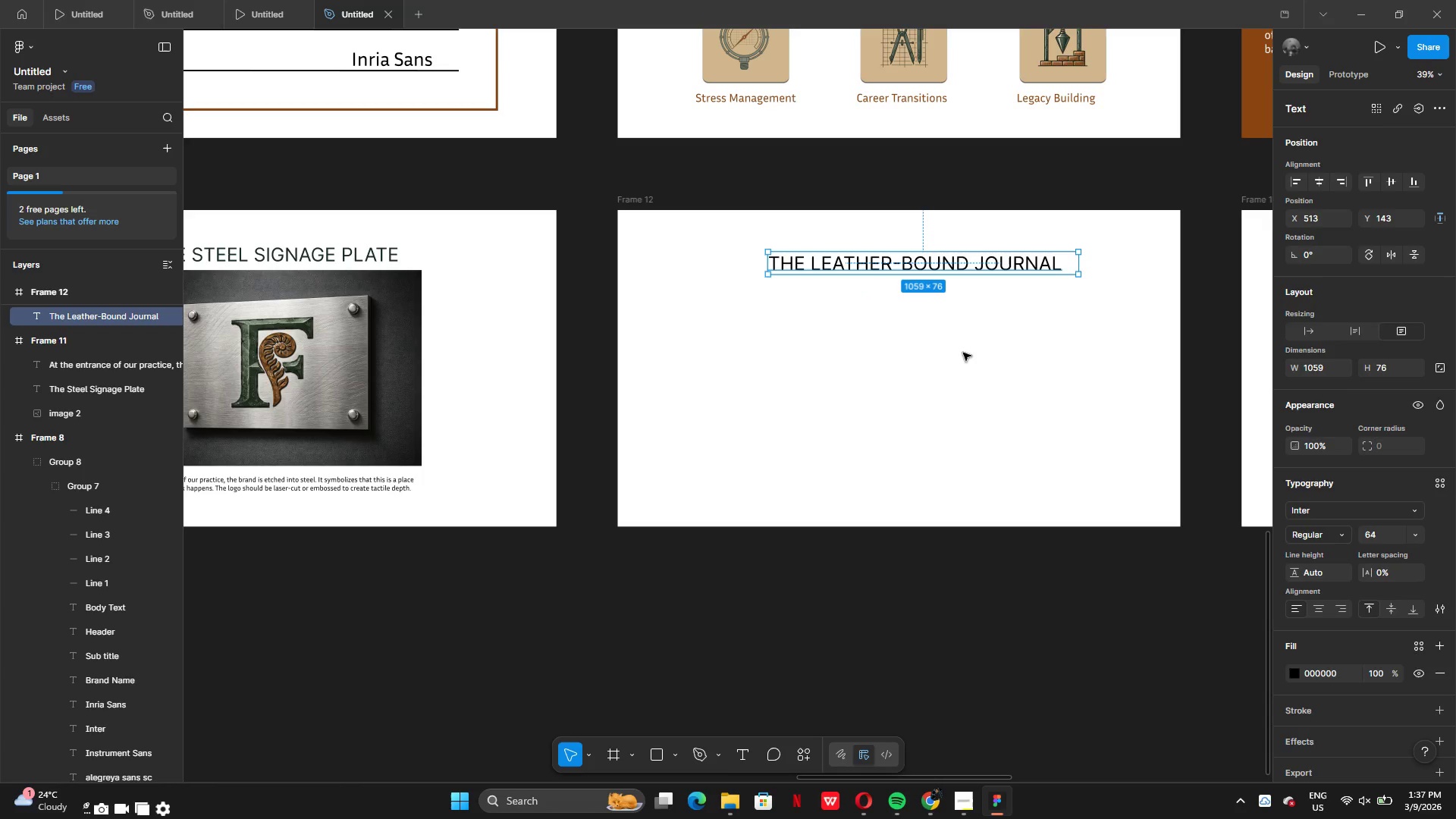 
left_click([963, 353])
 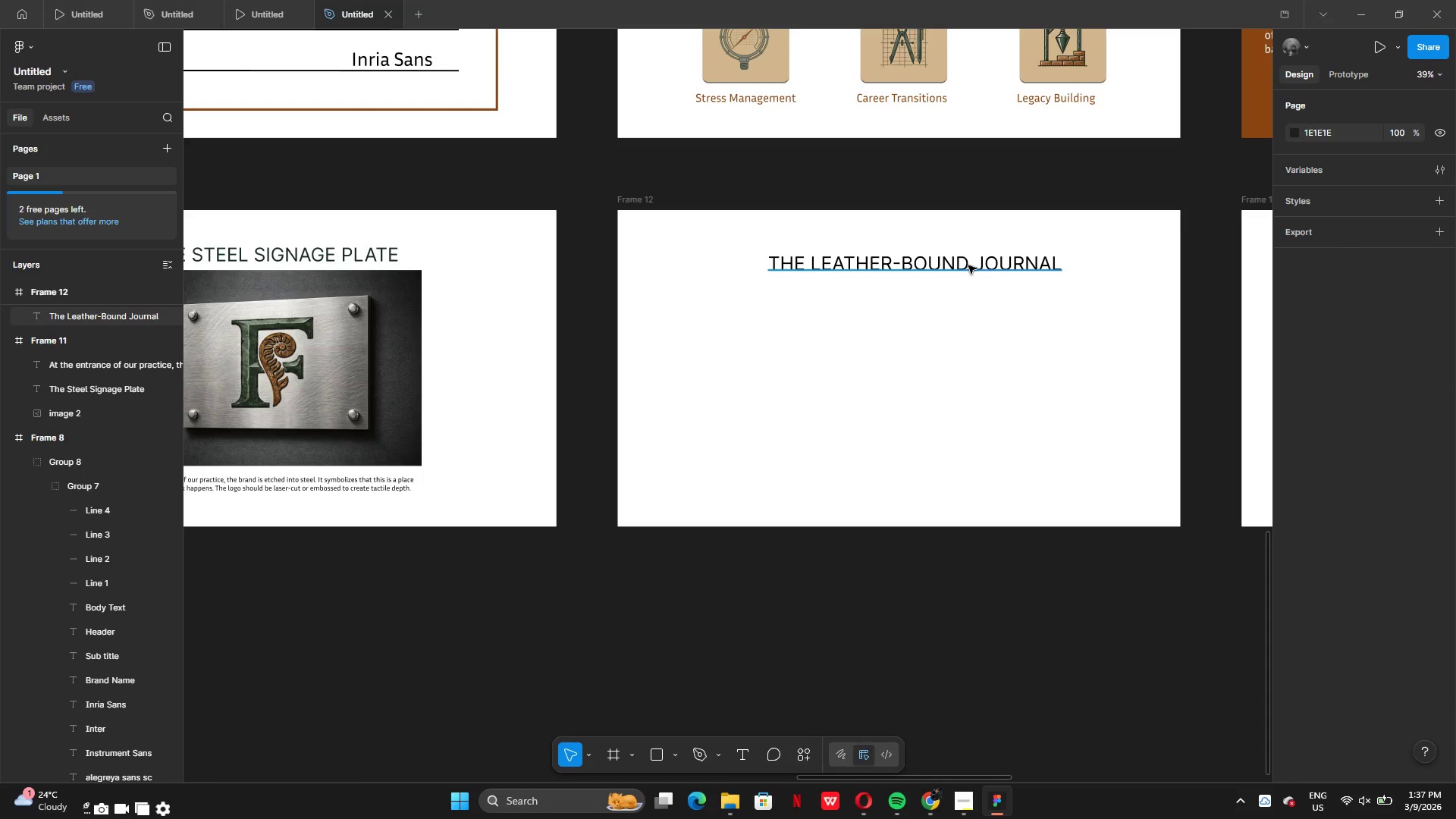 
left_click_drag(start_coordinate=[968, 265], to_coordinate=[854, 364])
 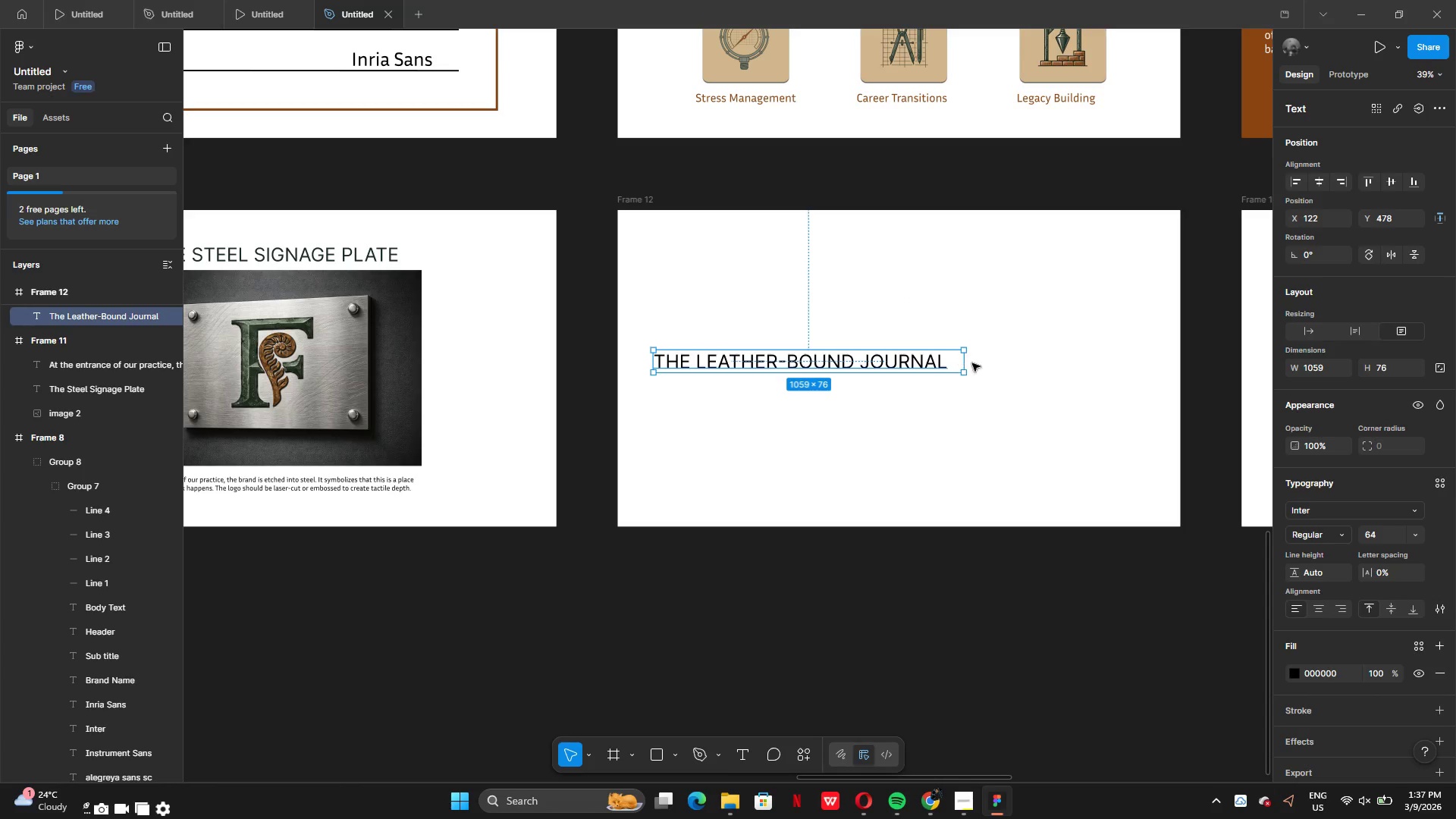 
left_click([973, 363])
 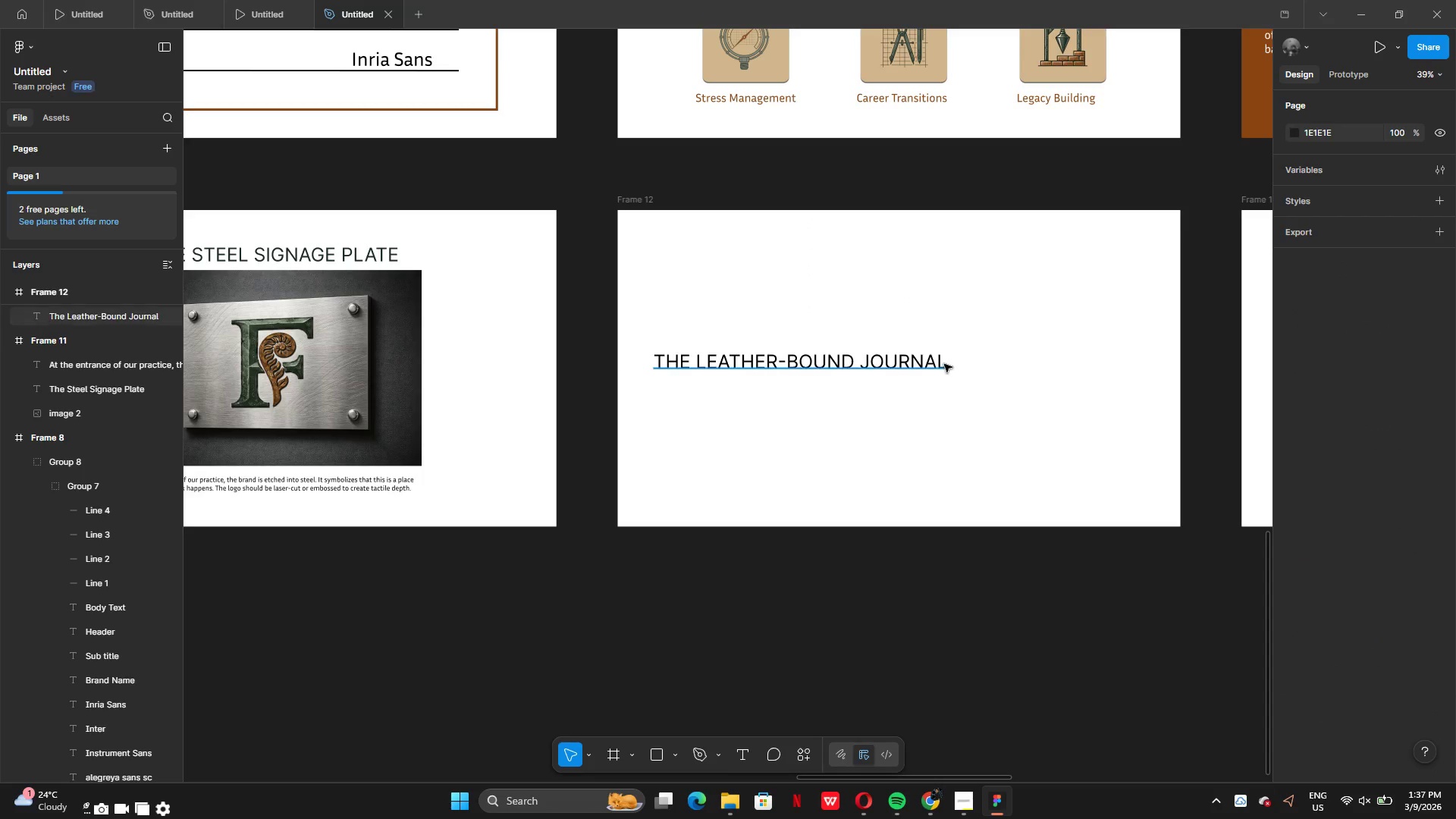 
left_click([941, 364])
 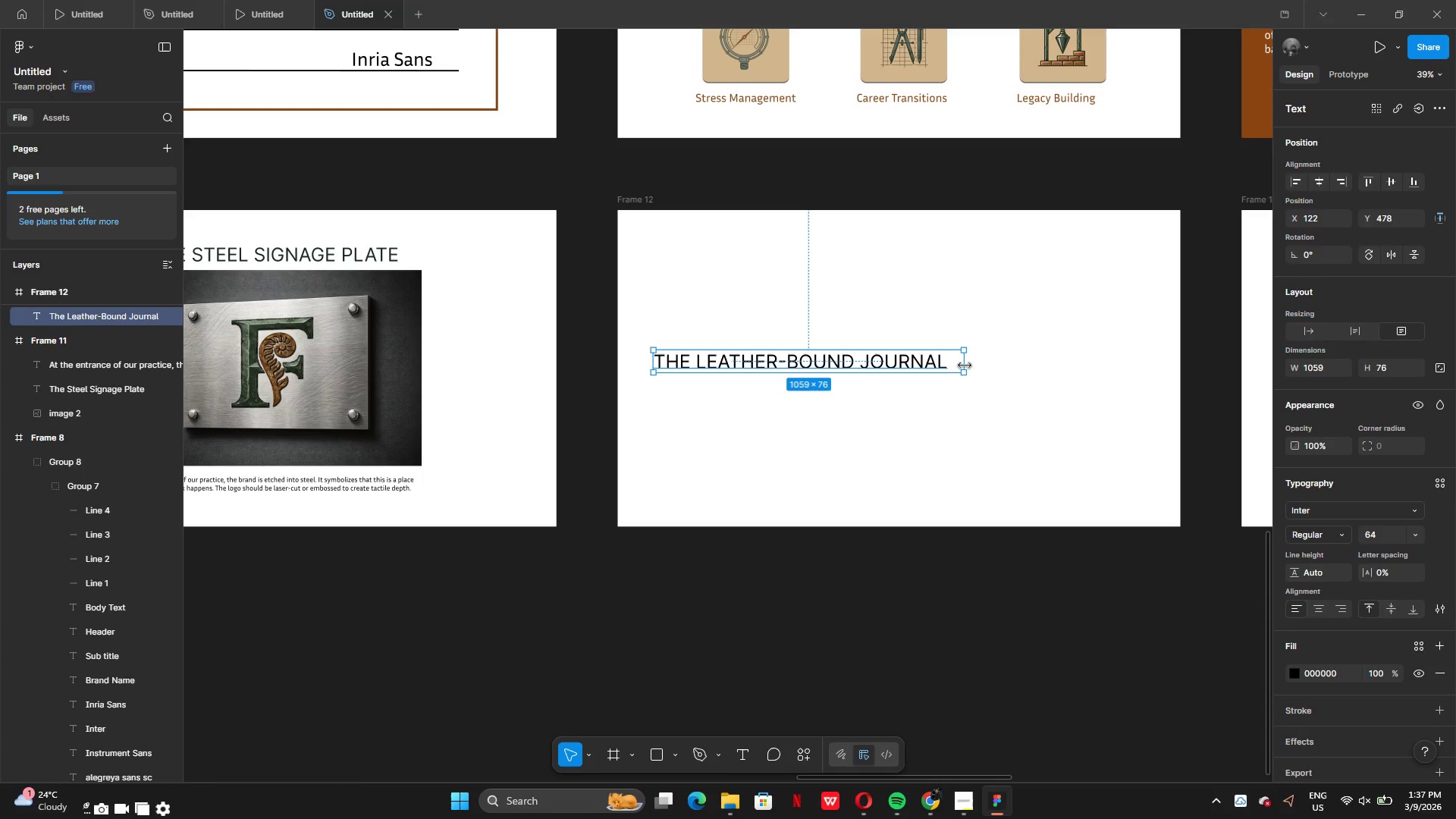 
left_click_drag(start_coordinate=[965, 366], to_coordinate=[885, 362])
 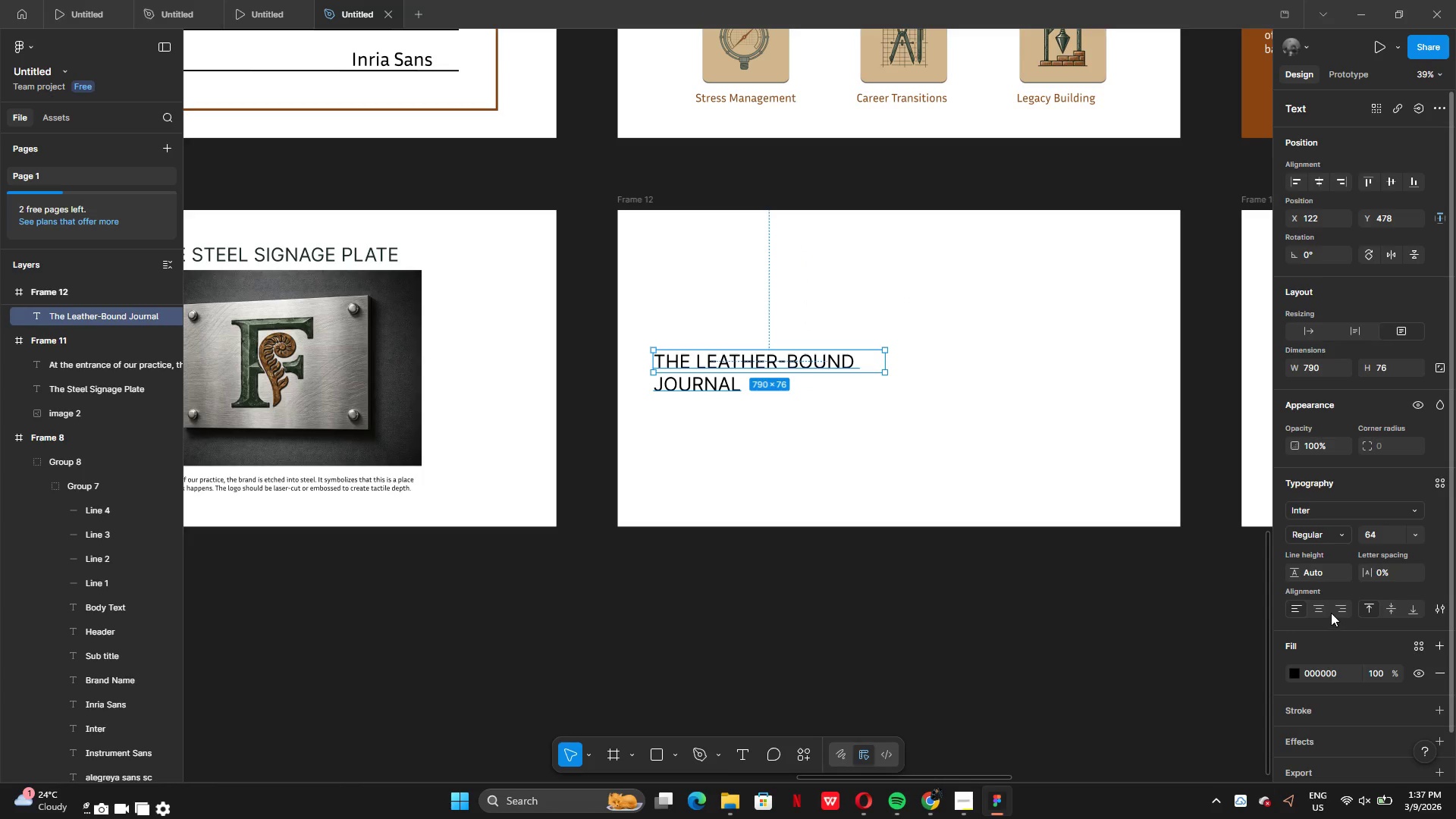 
left_click([1316, 604])
 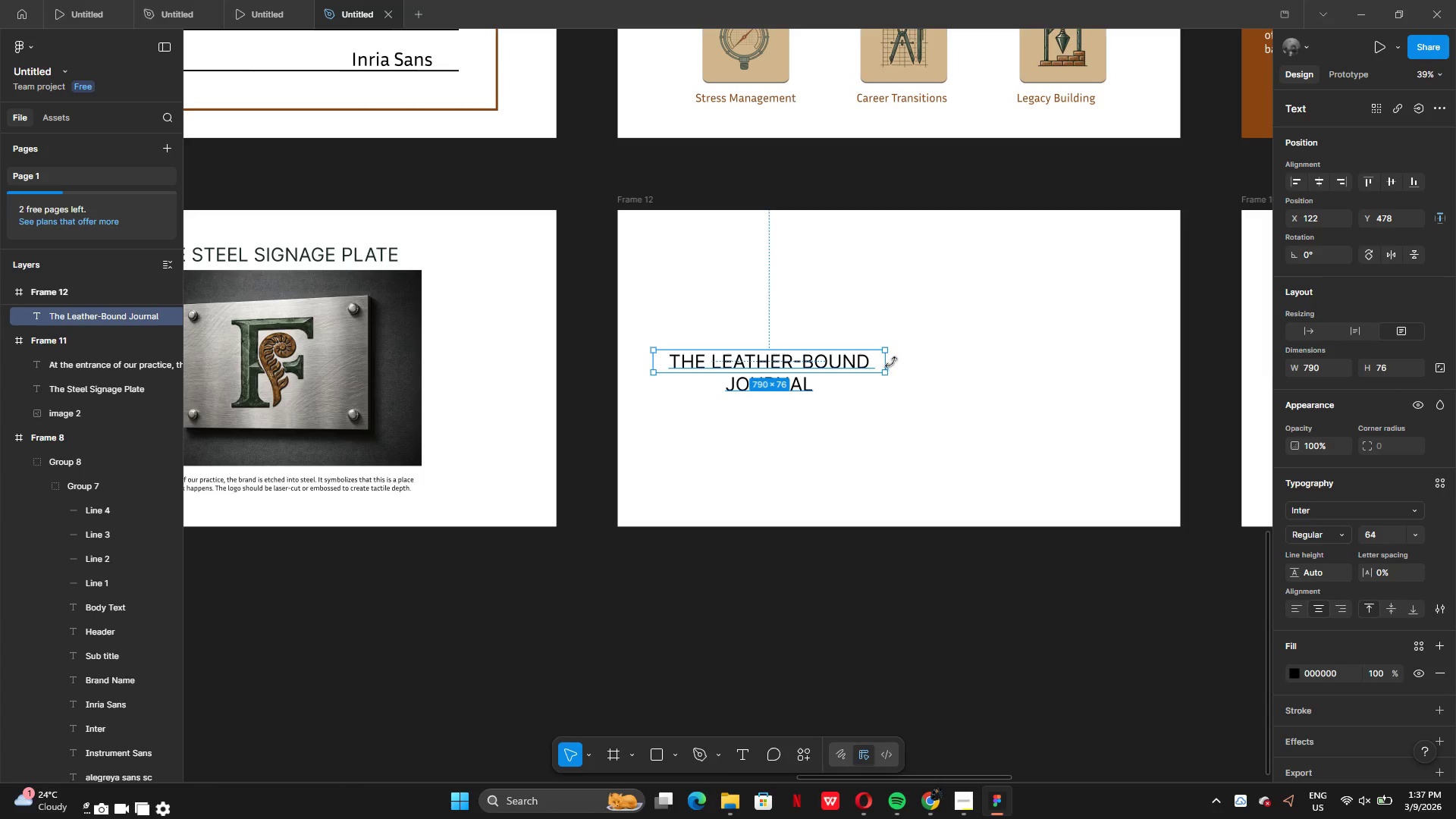 
left_click([890, 361])
 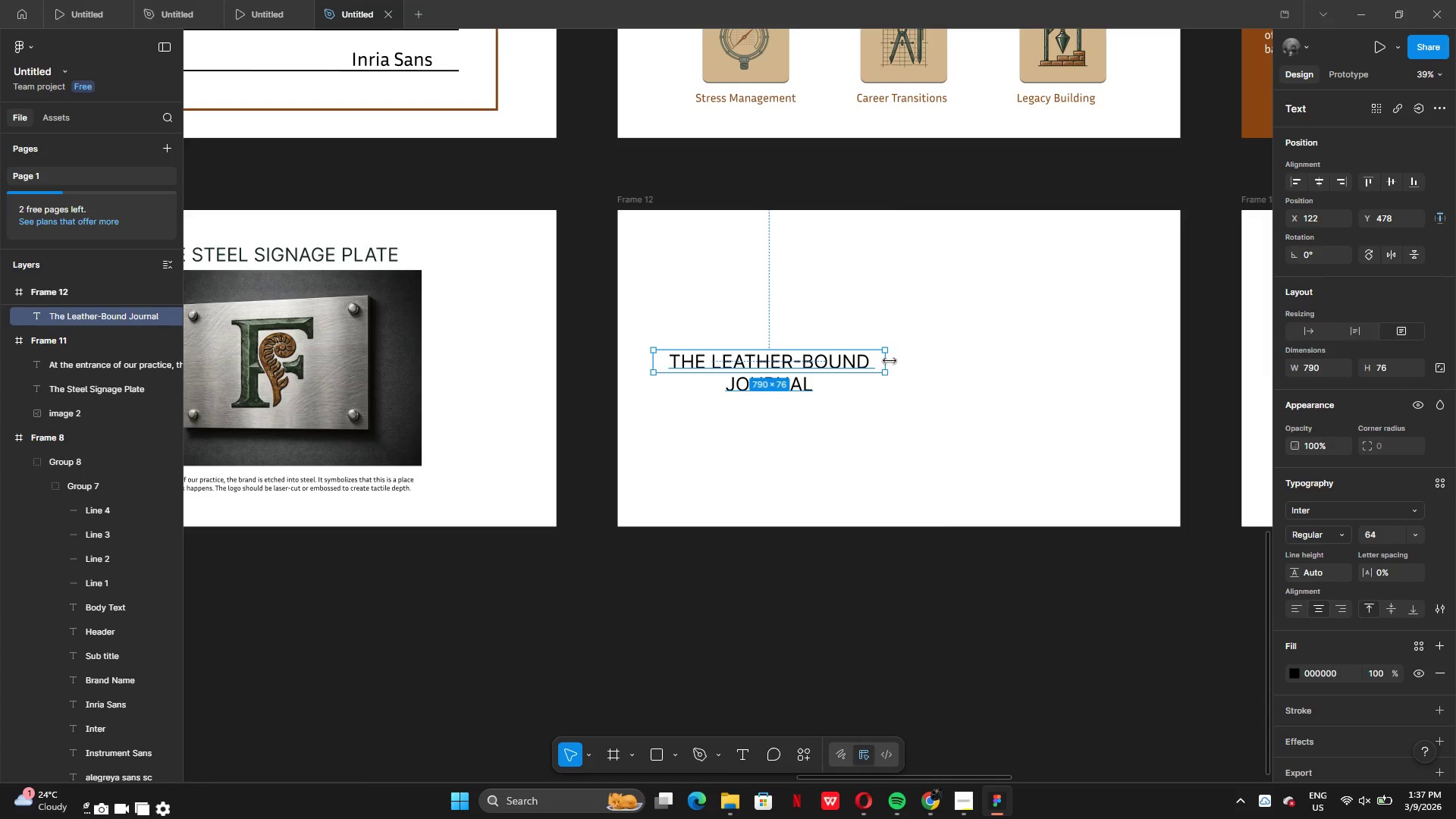 
left_click_drag(start_coordinate=[890, 361], to_coordinate=[834, 350])
 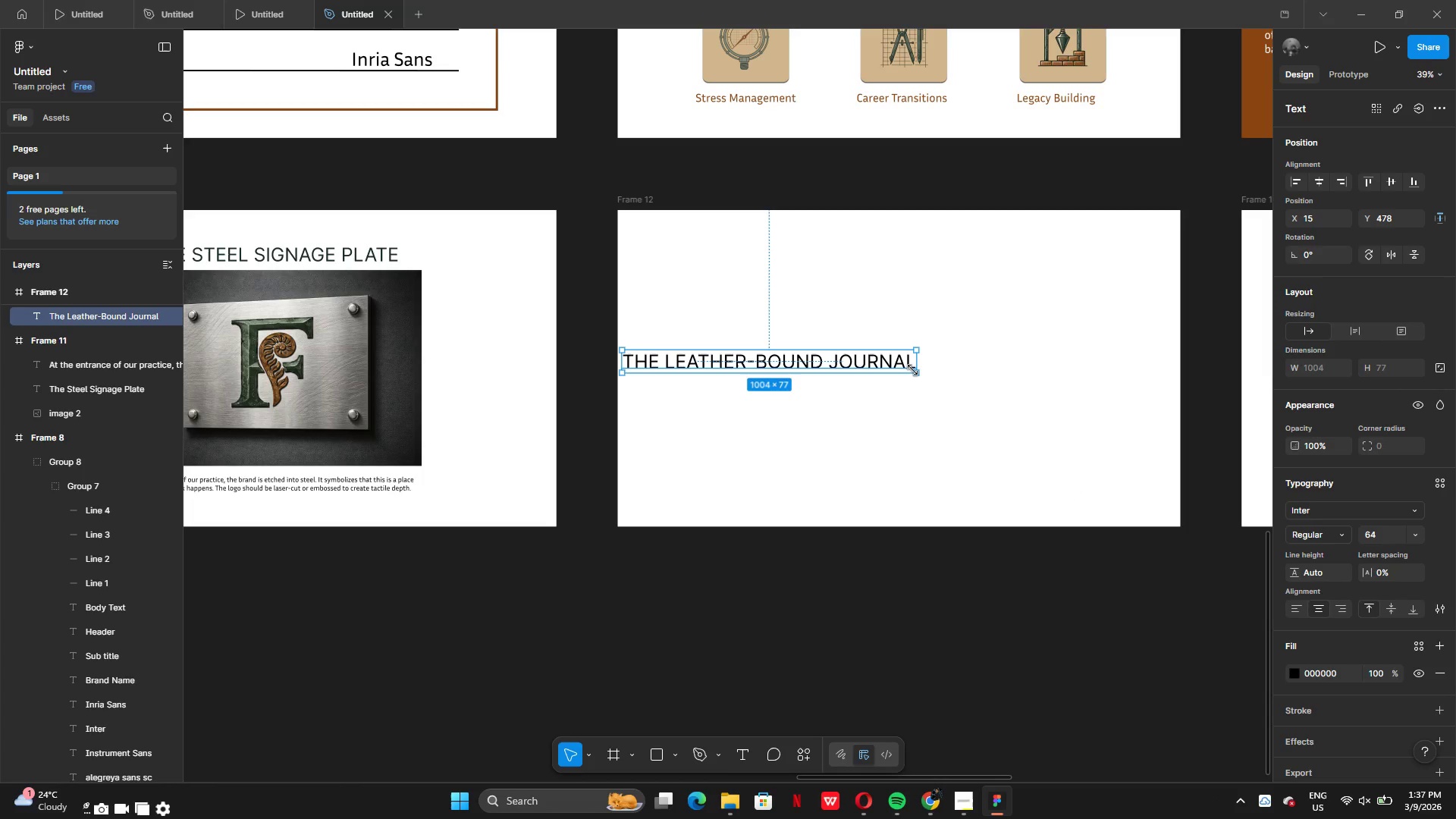 
left_click([912, 370])
 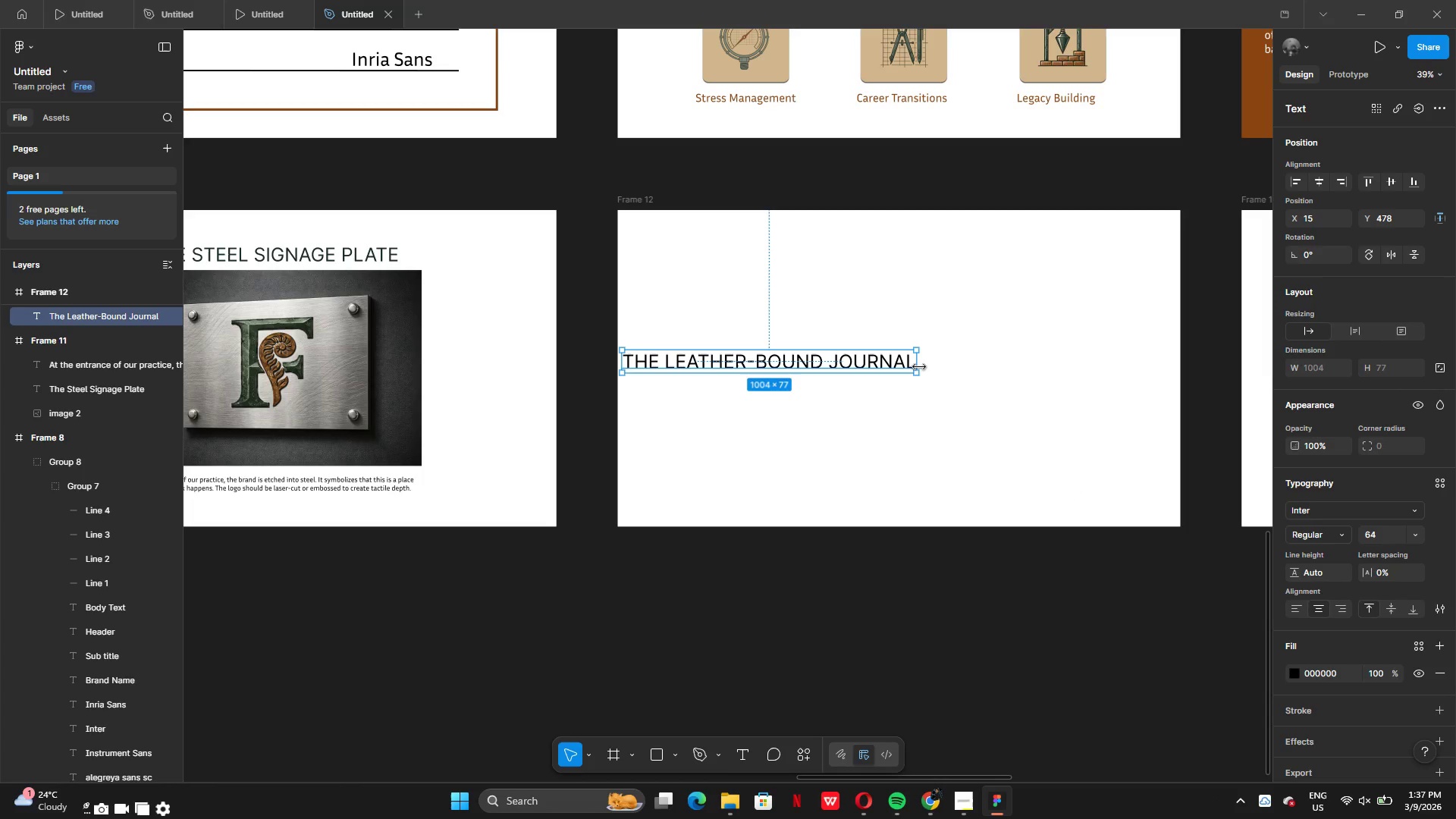 
left_click_drag(start_coordinate=[919, 367], to_coordinate=[814, 366])
 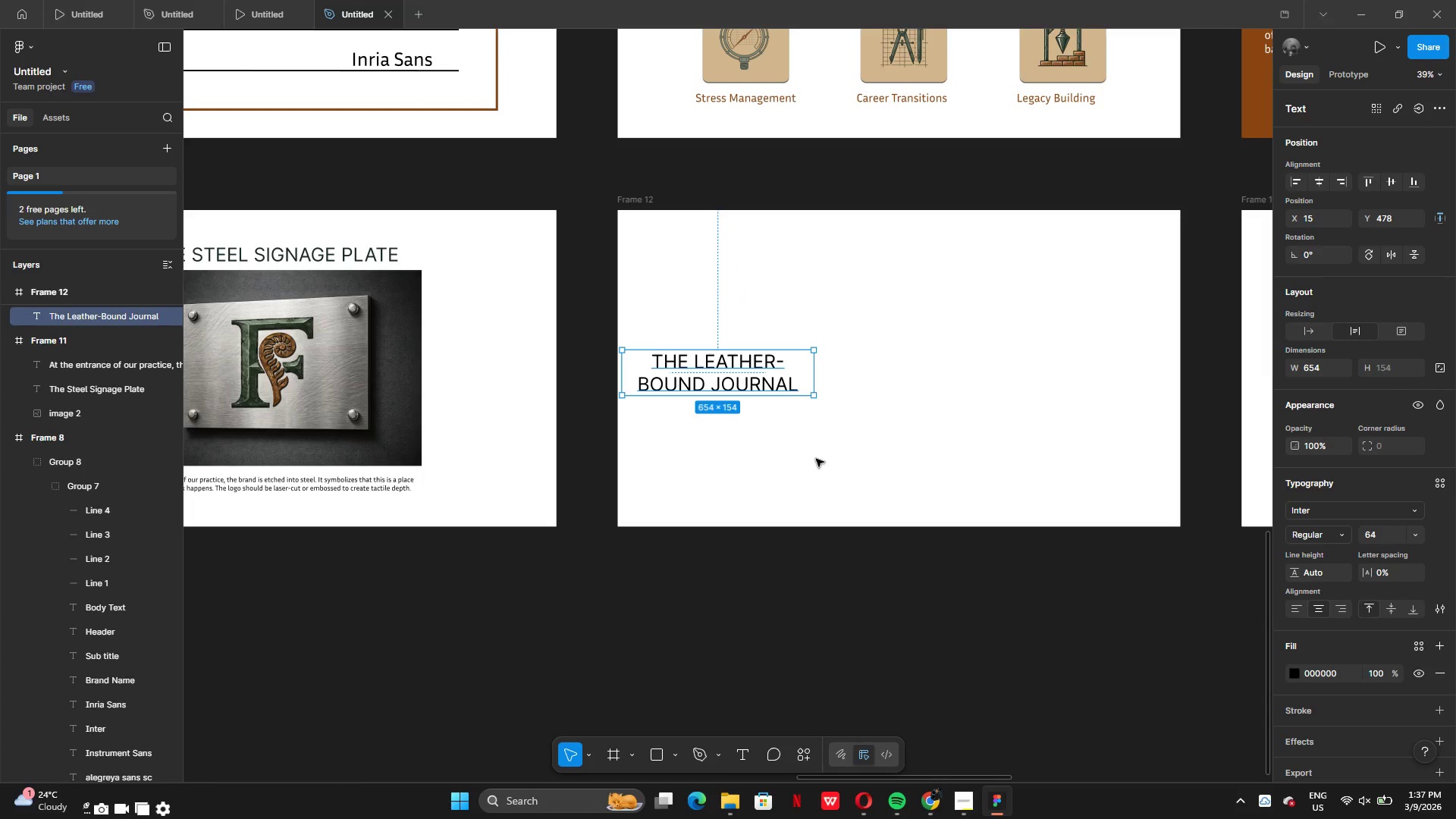 
left_click([816, 459])
 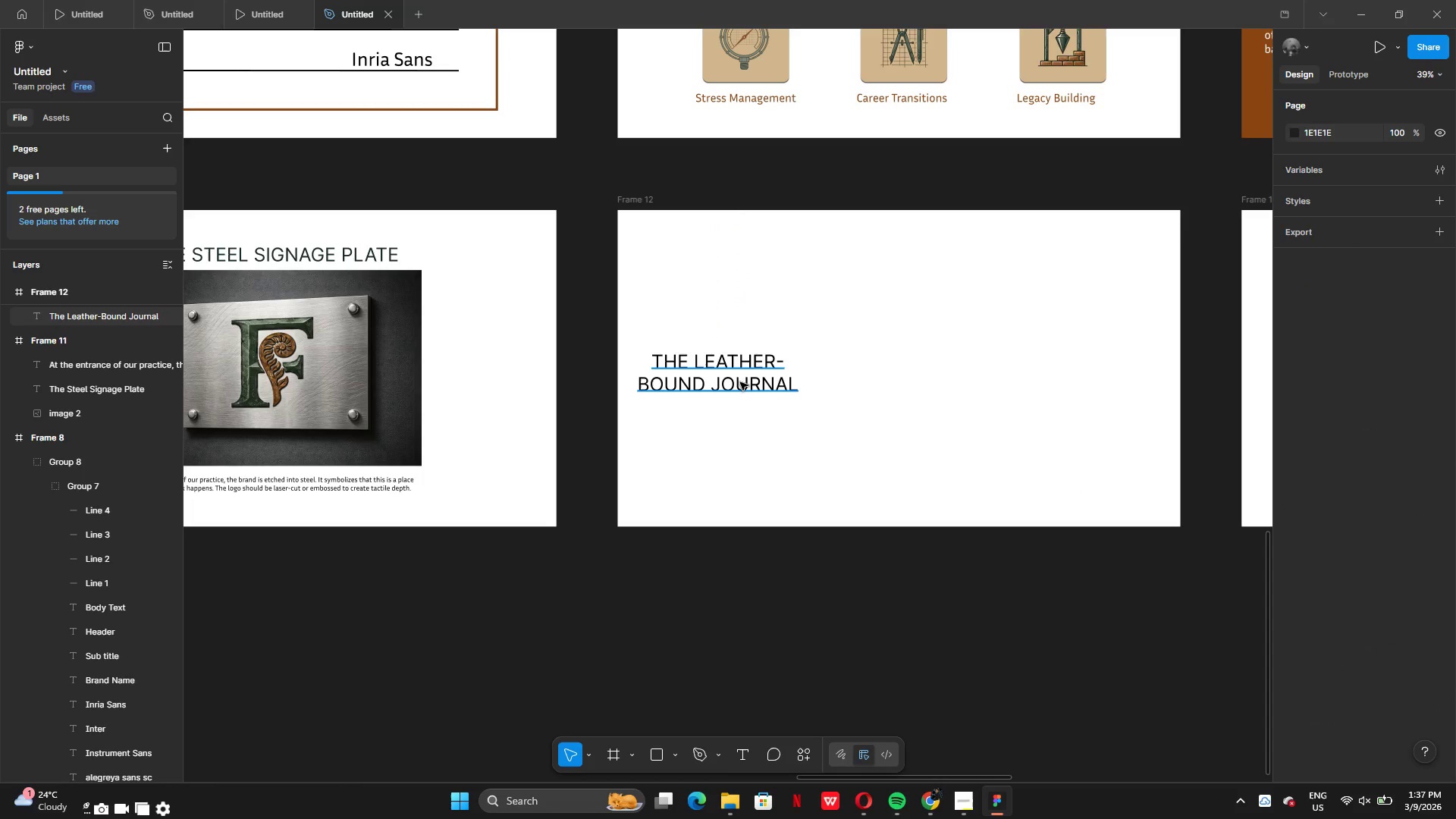 
left_click_drag(start_coordinate=[740, 379], to_coordinate=[774, 375])
 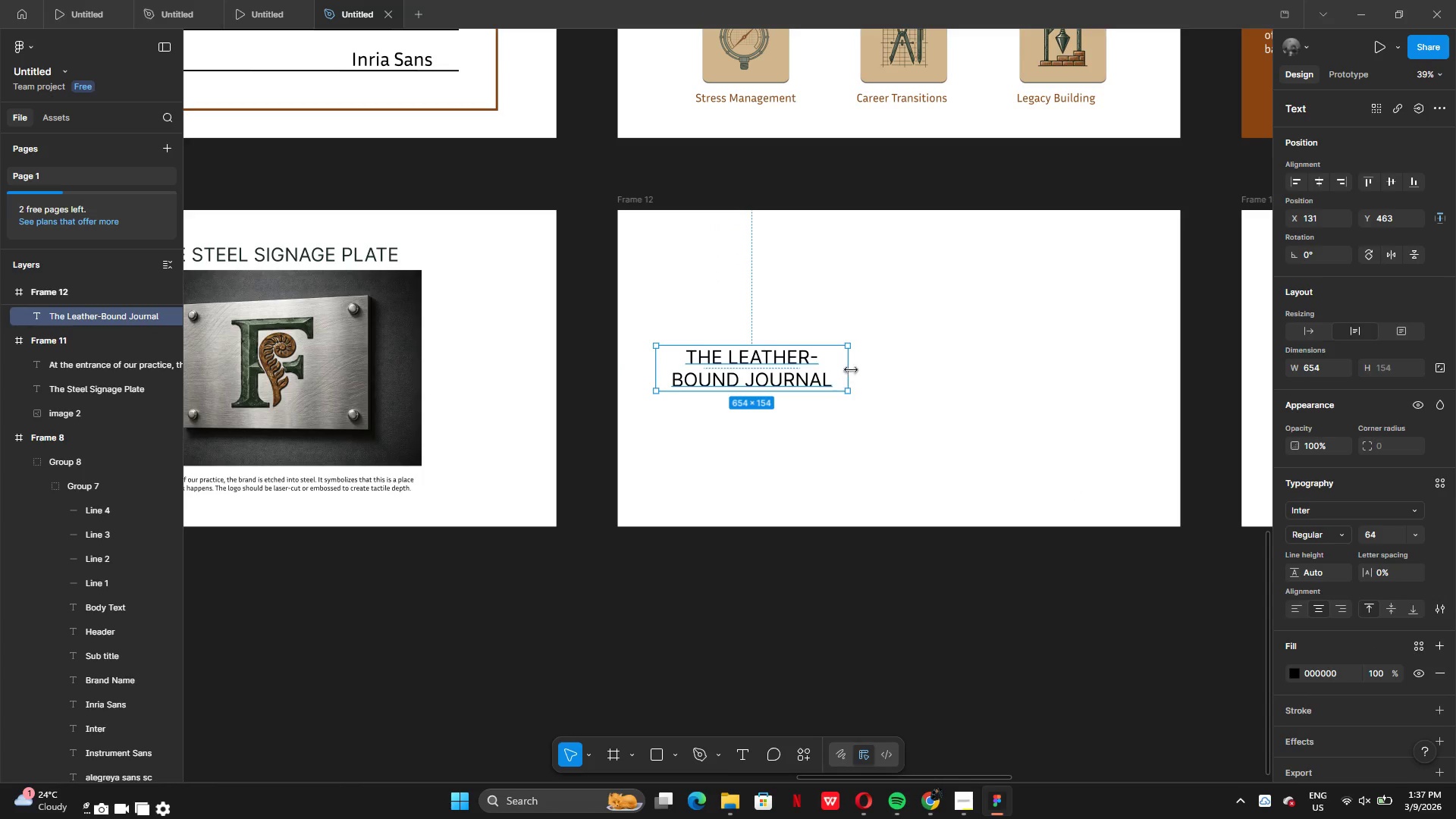 
left_click_drag(start_coordinate=[852, 370], to_coordinate=[850, 375])
 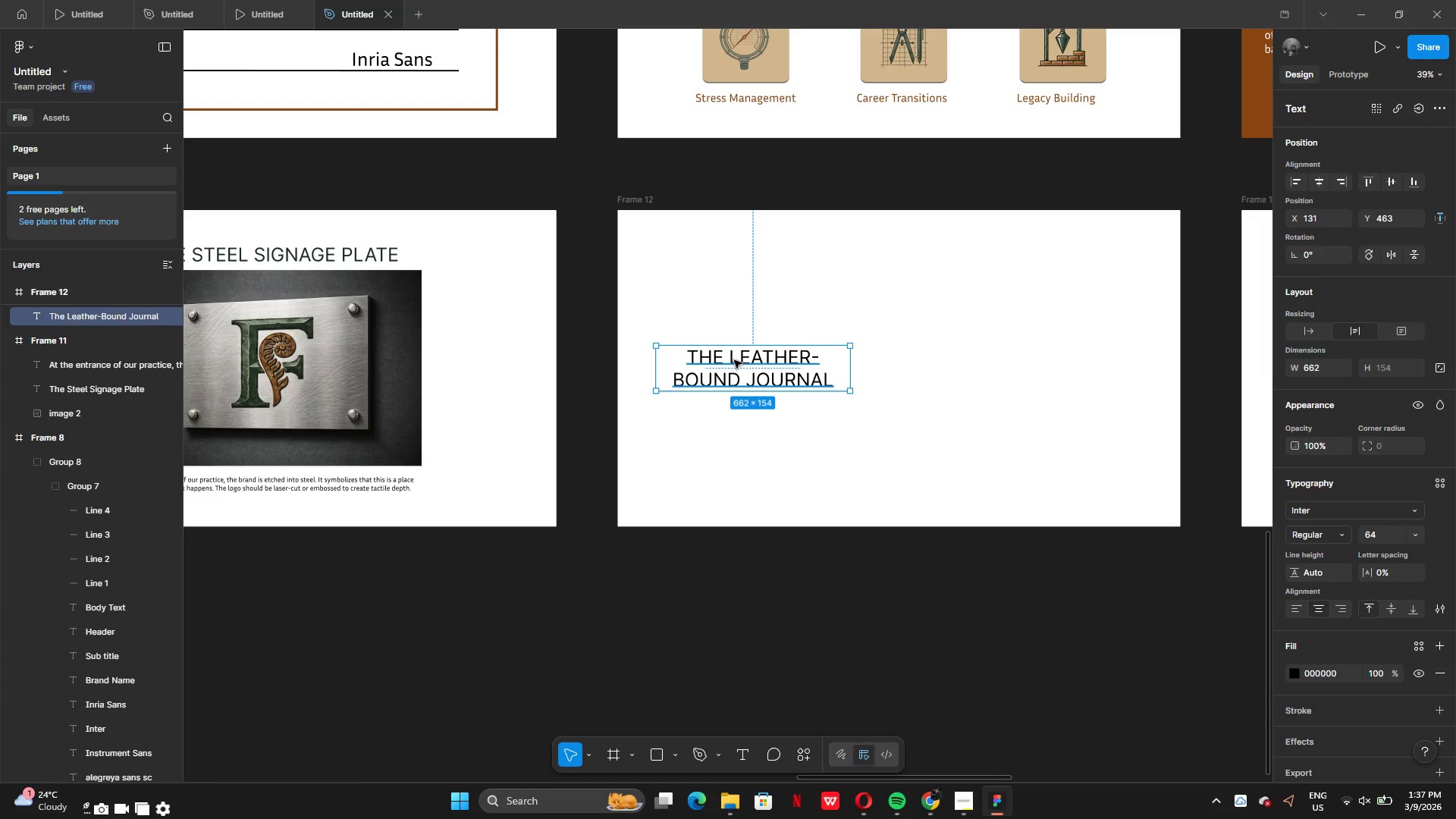 
double_click([734, 360])
 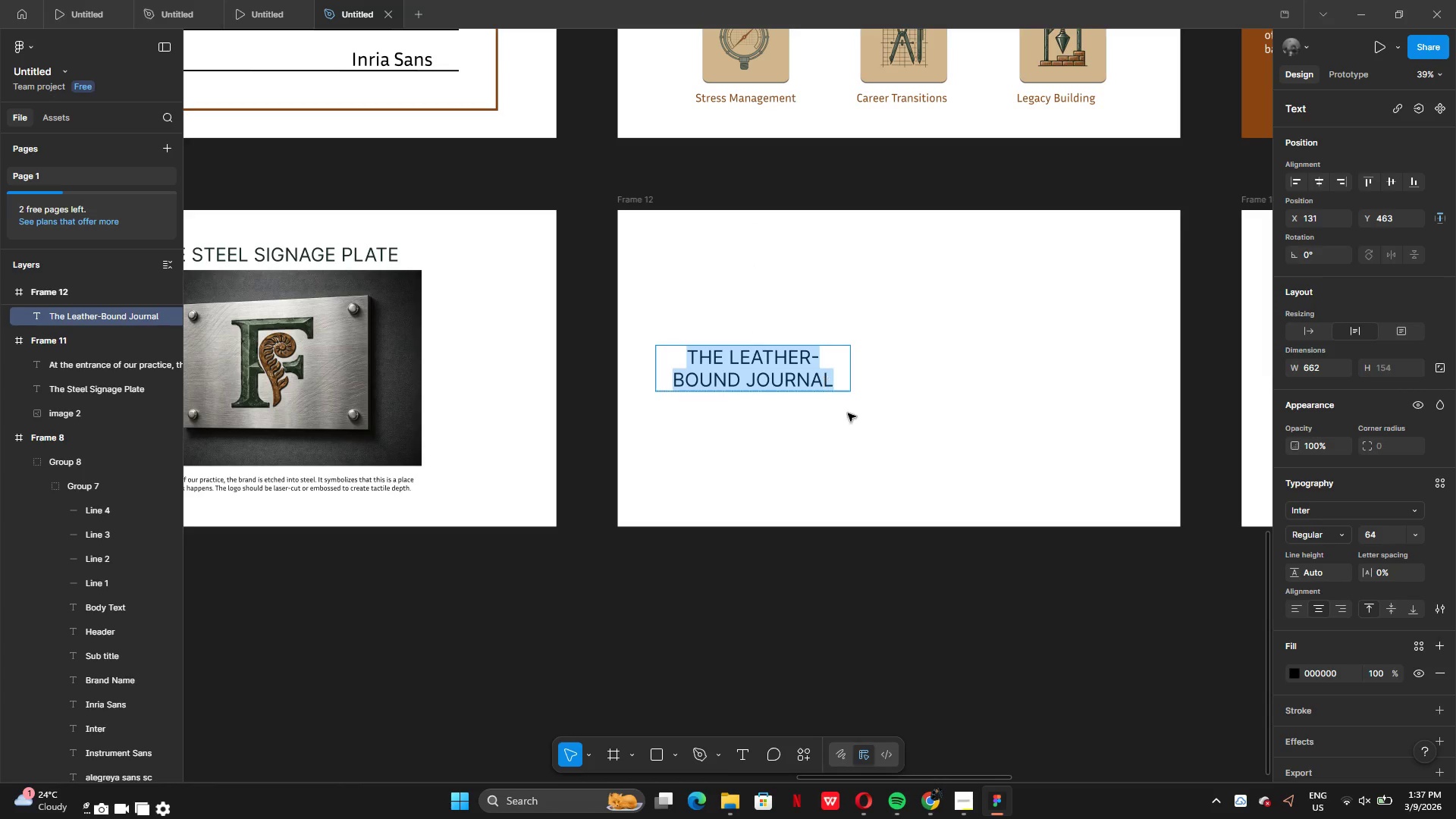 
left_click([848, 430])
 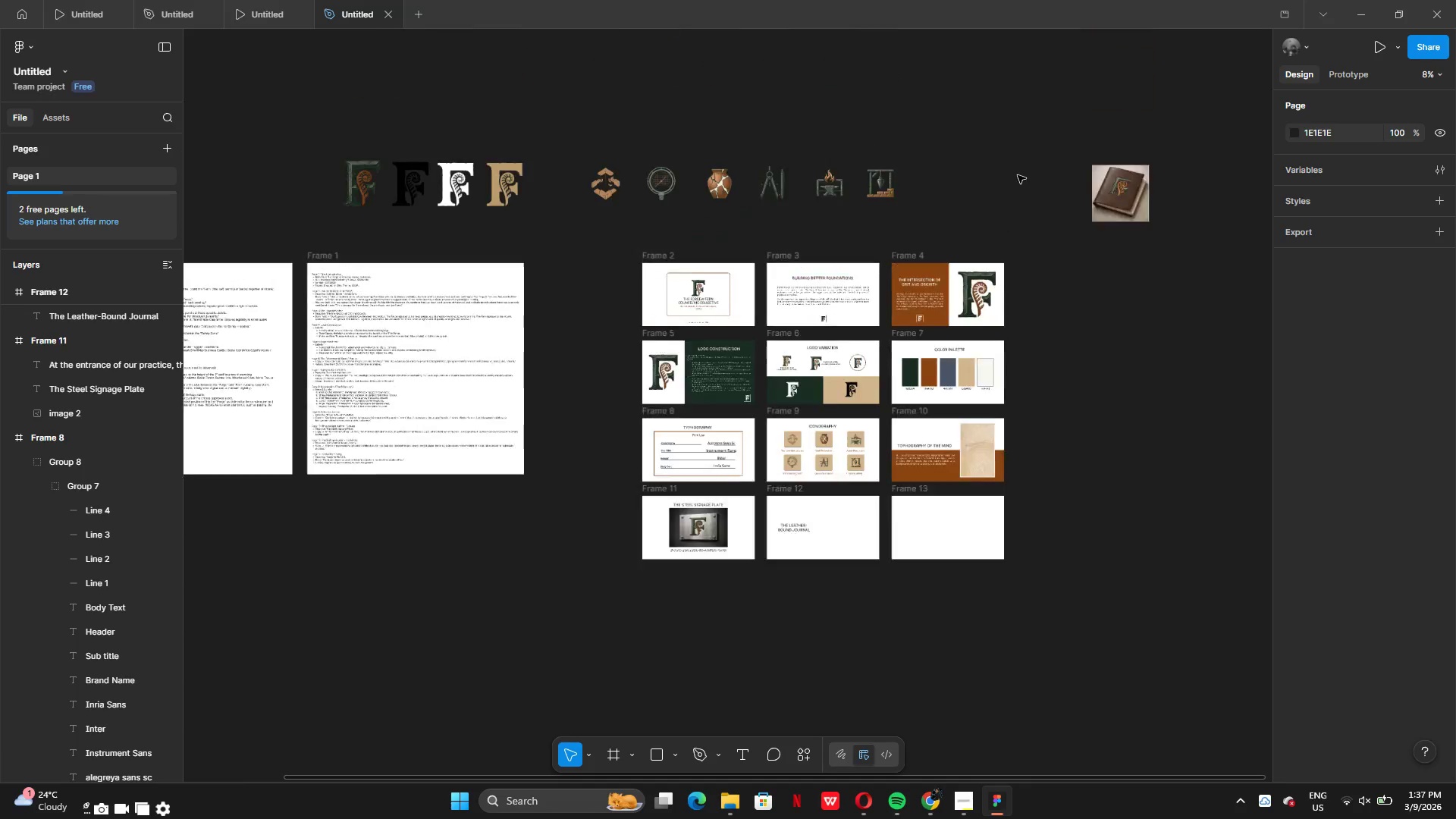 
left_click([1110, 240])
 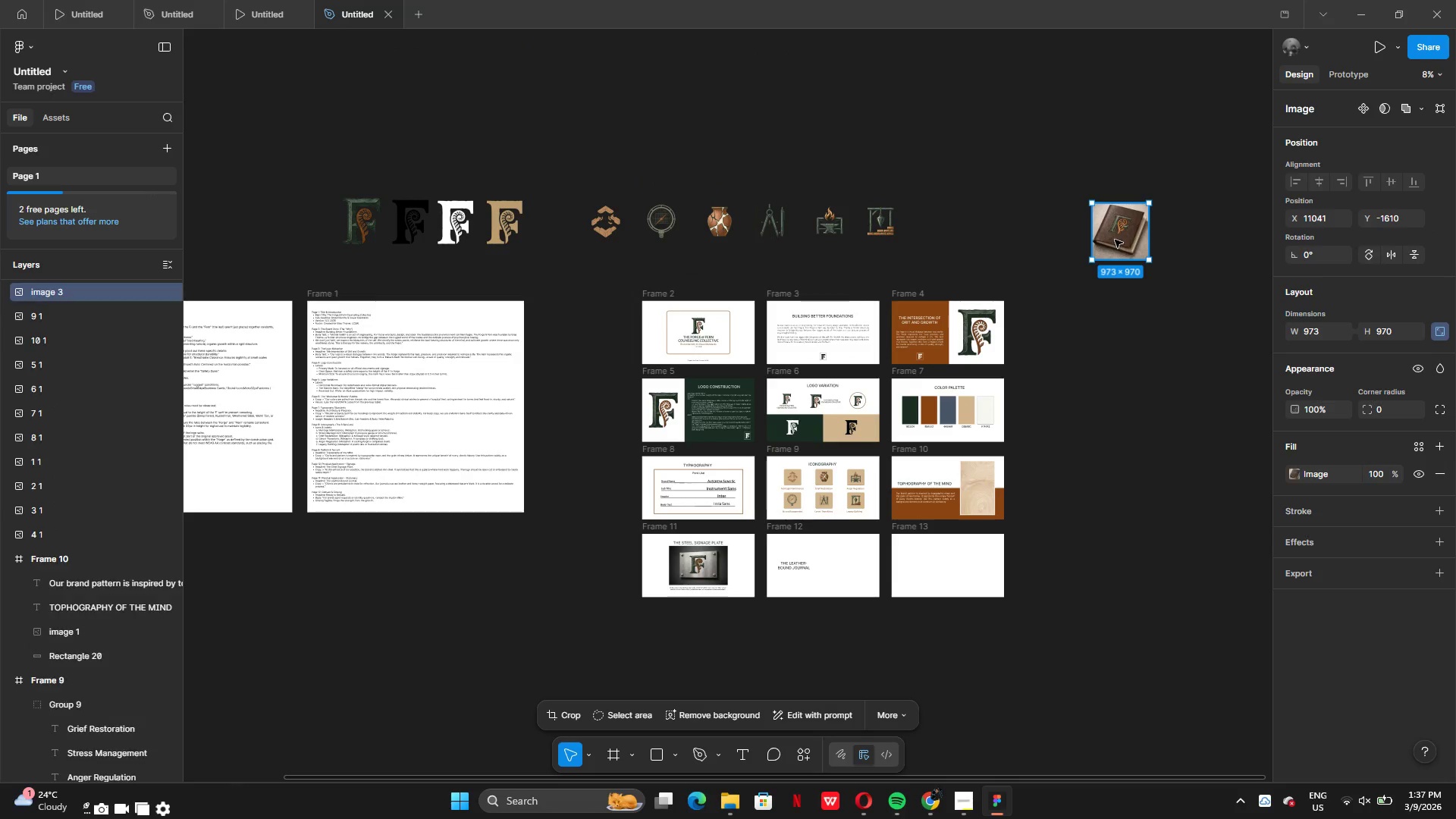 
left_click_drag(start_coordinate=[1115, 240], to_coordinate=[829, 575])
 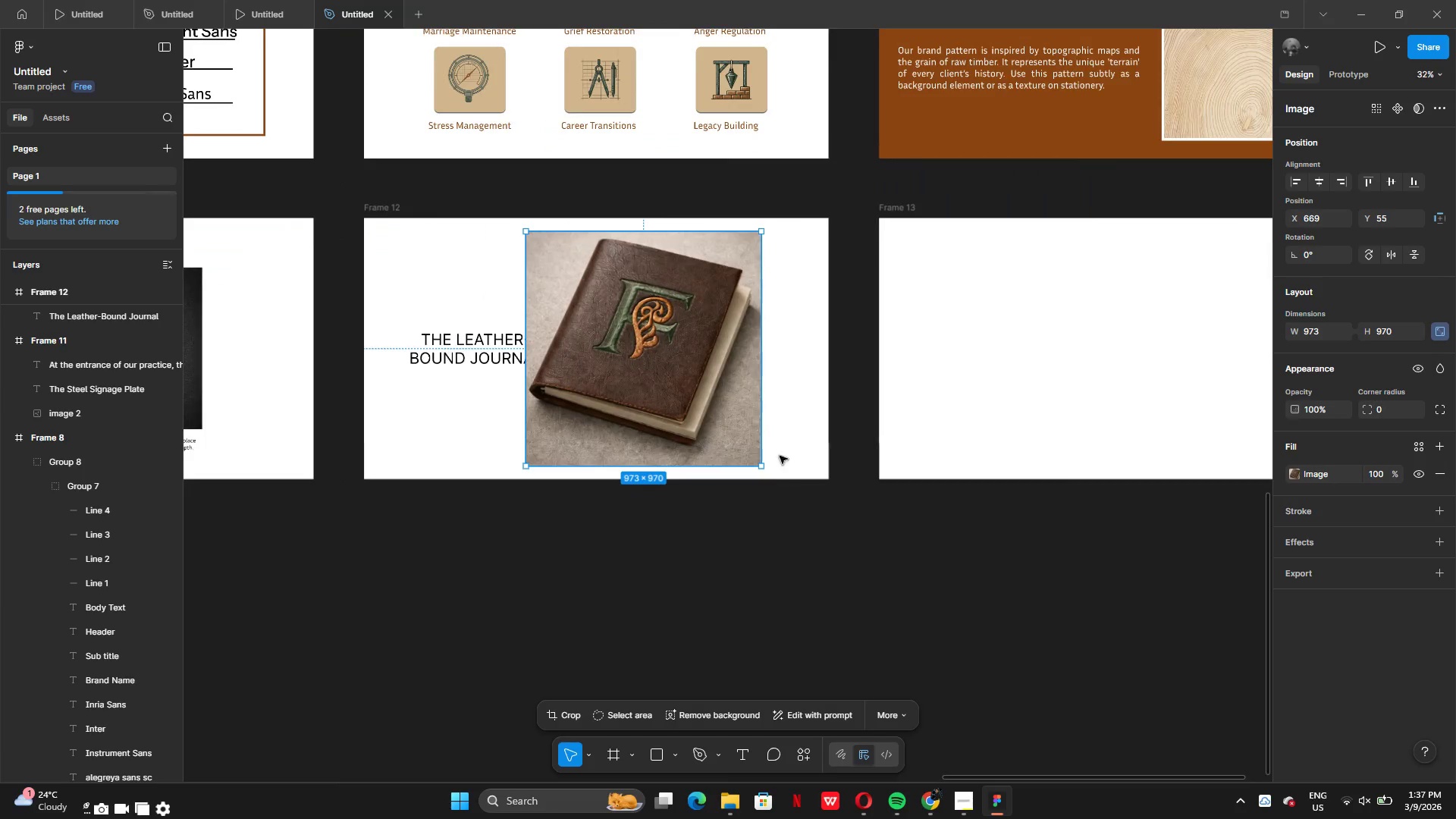 
left_click_drag(start_coordinate=[764, 445], to_coordinate=[799, 440])
 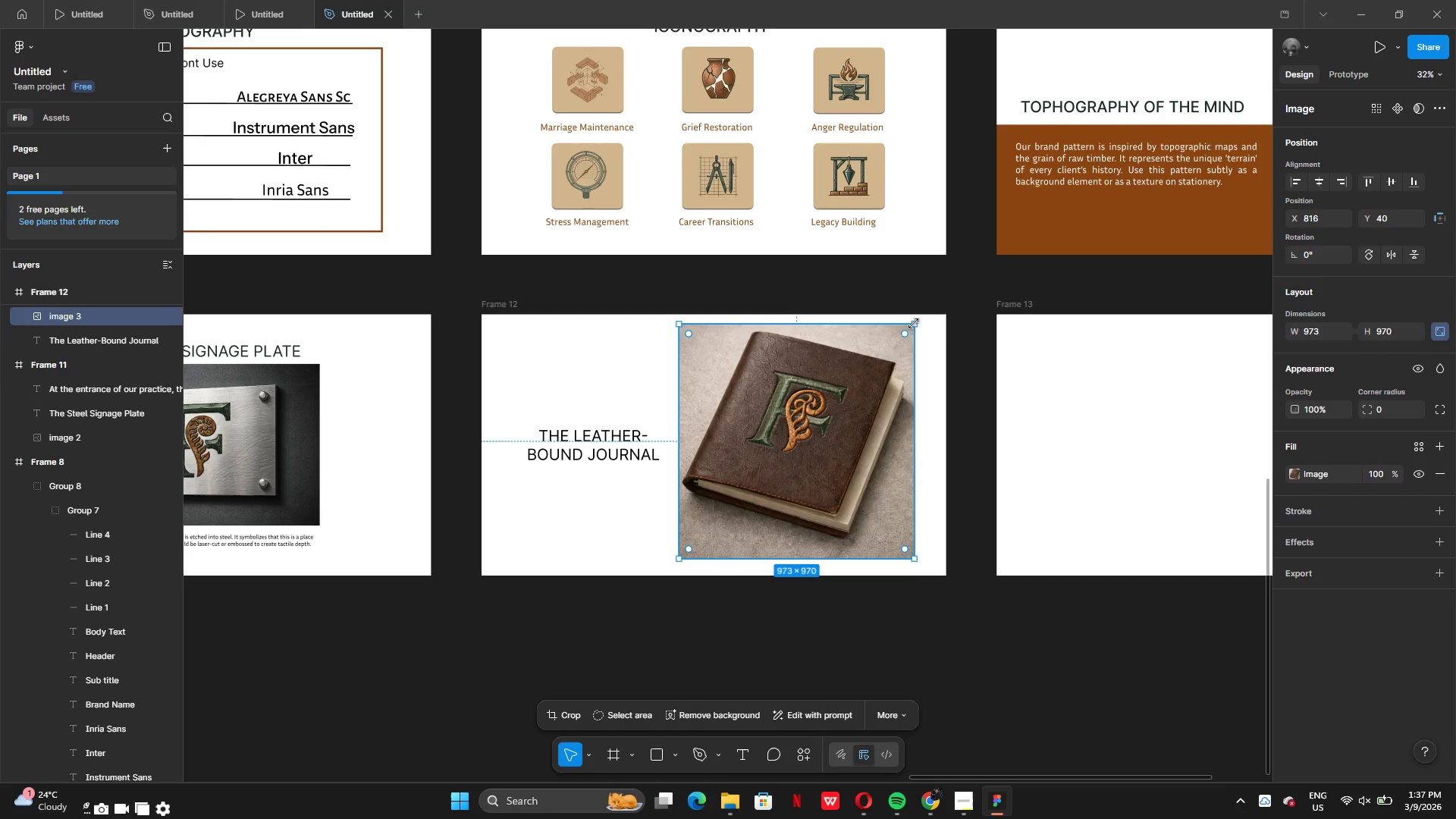 
left_click_drag(start_coordinate=[914, 324], to_coordinate=[870, 368])
 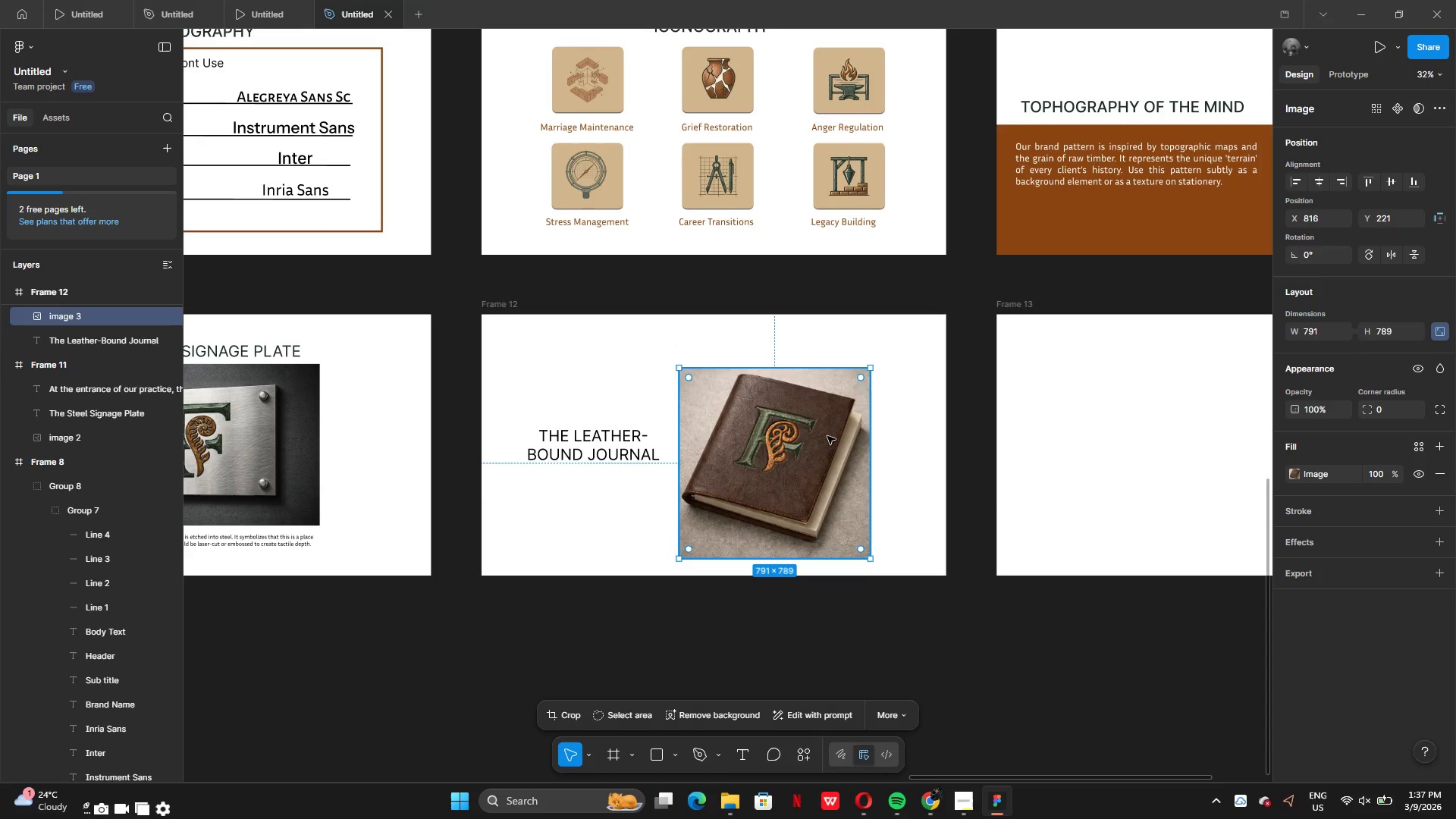 
left_click_drag(start_coordinate=[827, 436], to_coordinate=[851, 417])
 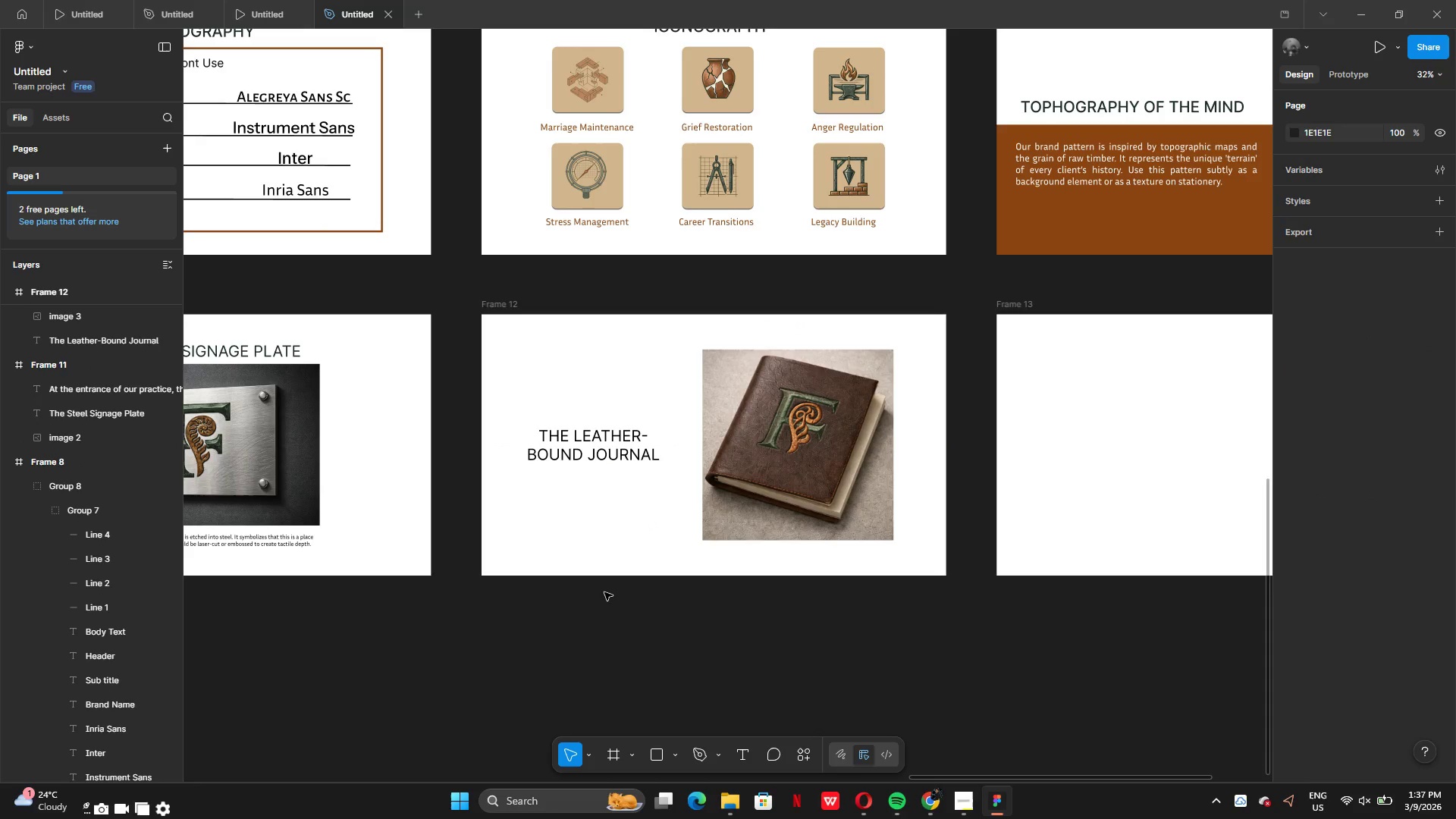 
double_click([592, 636])
 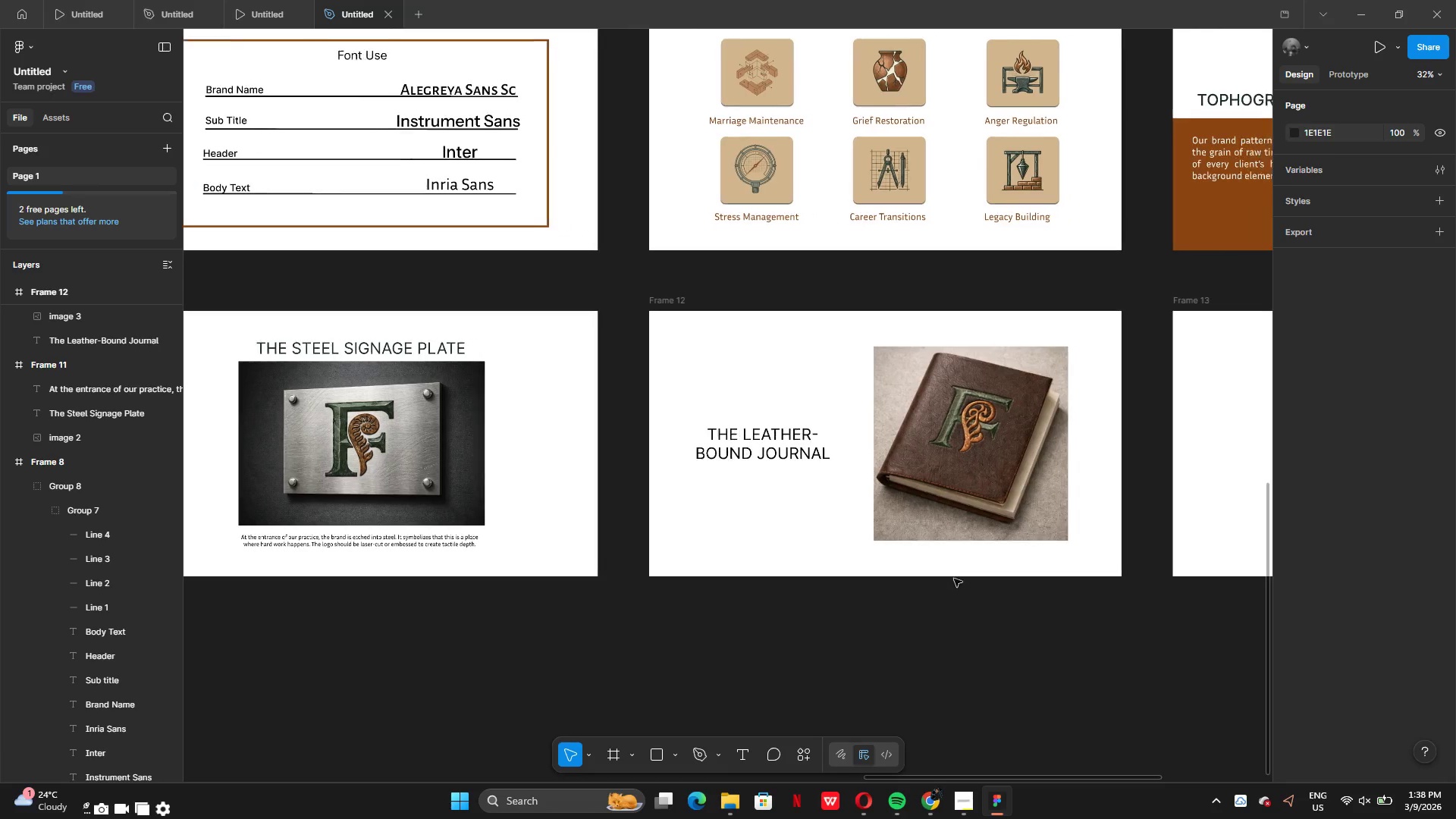 
left_click_drag(start_coordinate=[792, 453], to_coordinate=[795, 441])
 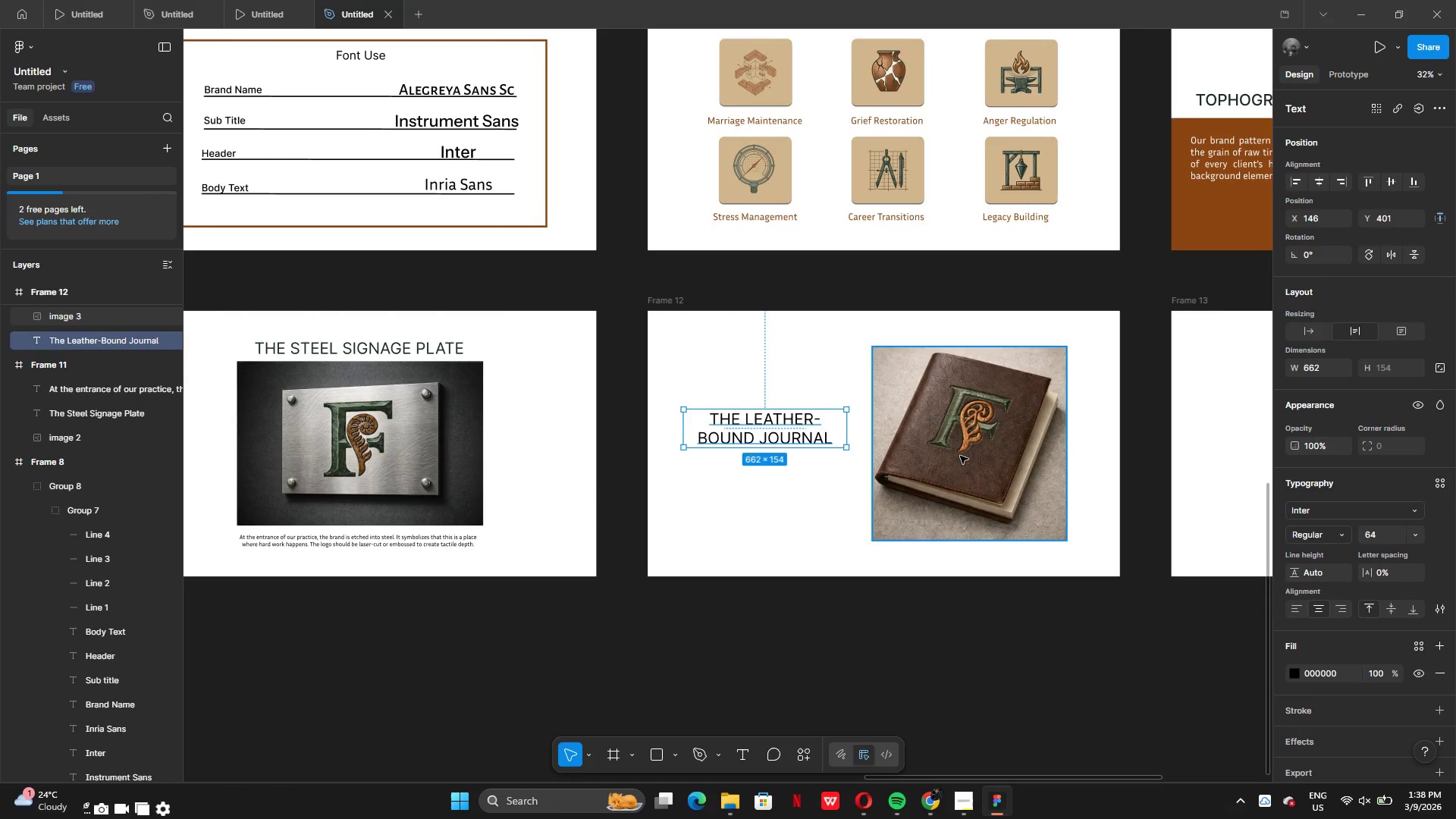 
left_click_drag(start_coordinate=[960, 456], to_coordinate=[974, 453])
 